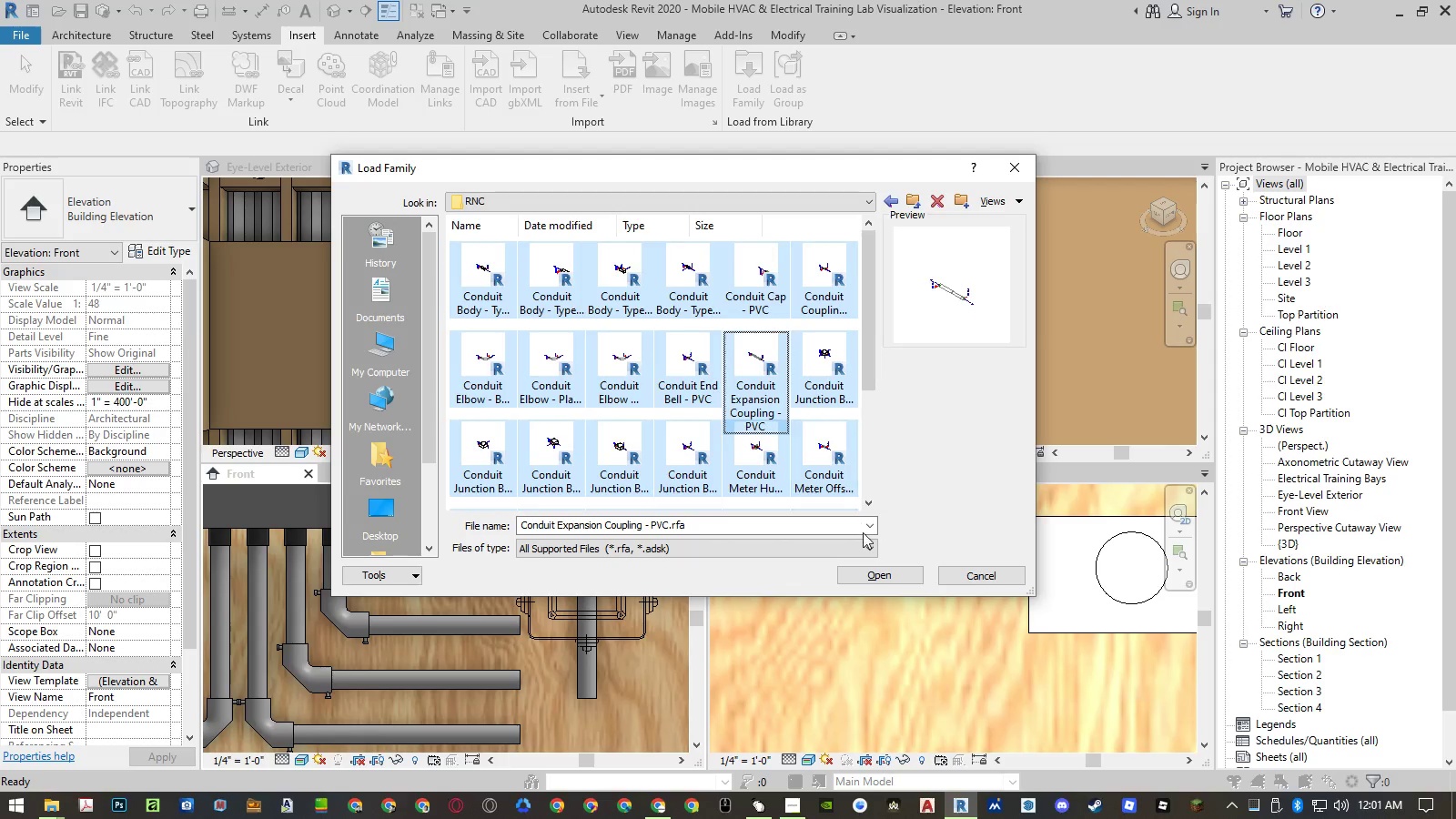 
left_click([862, 577])
 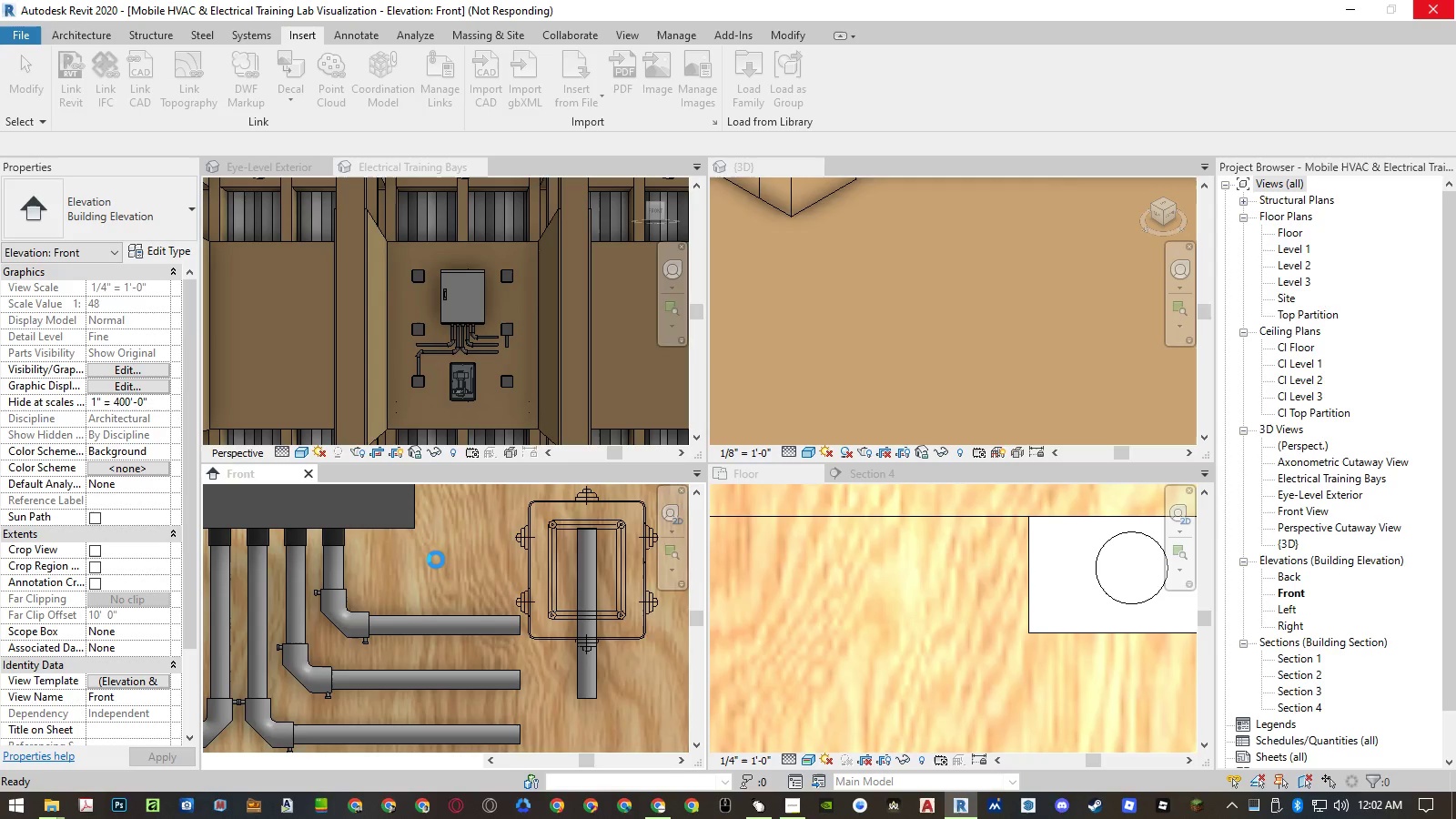 
wait(24.61)
 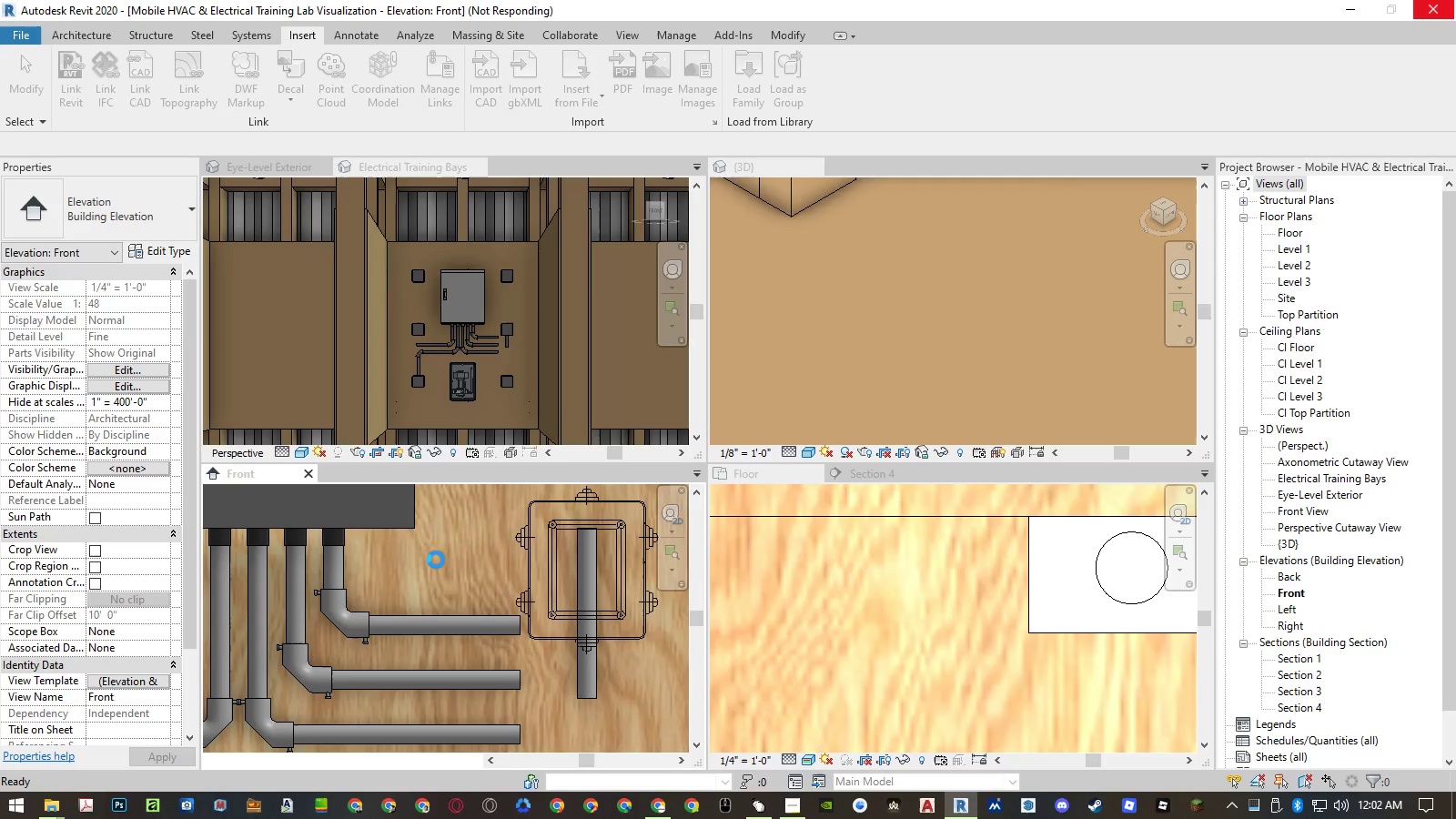 
left_click([349, 608])
 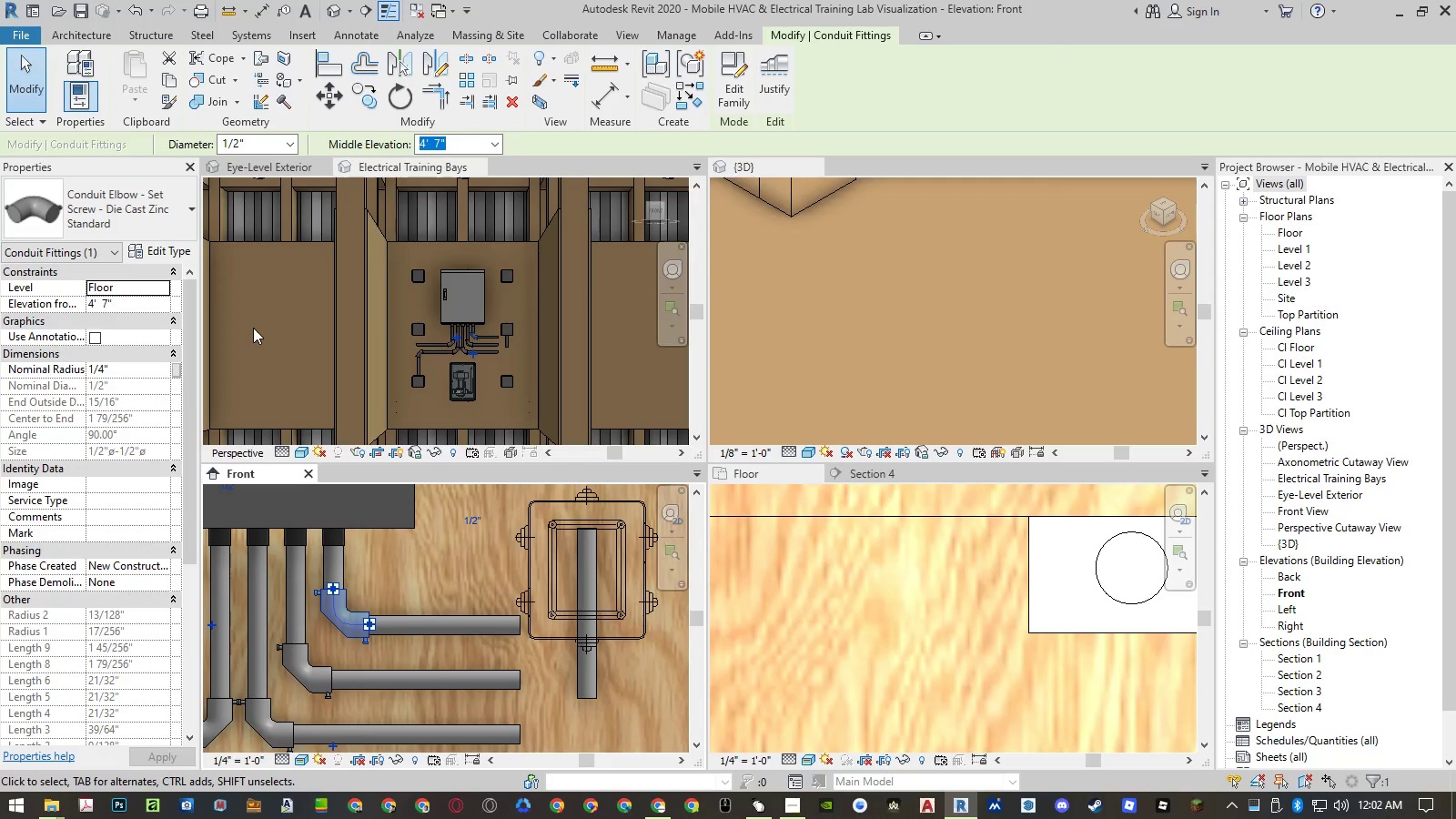 
left_click([112, 206])
 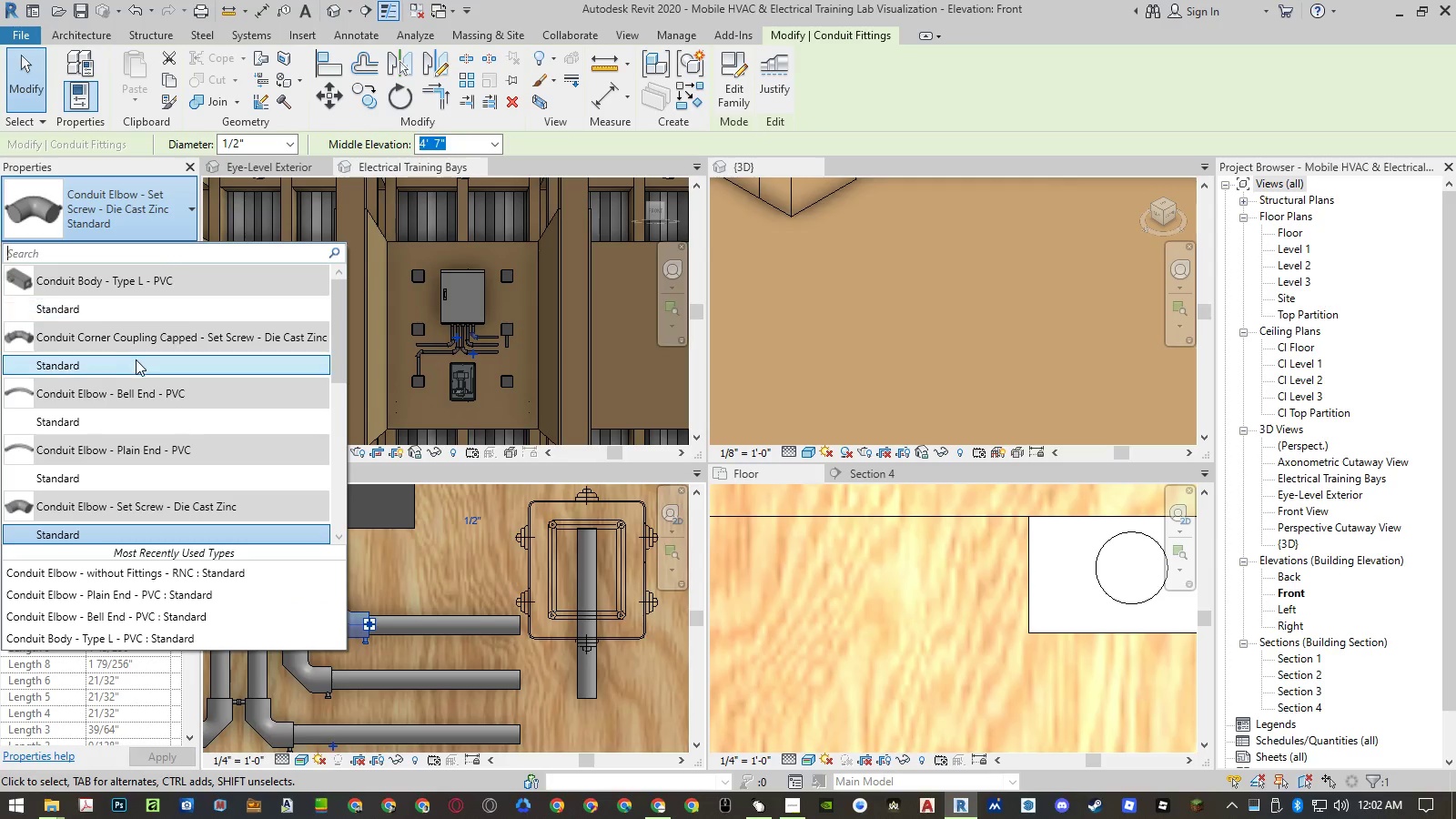 
mouse_move([149, 395])
 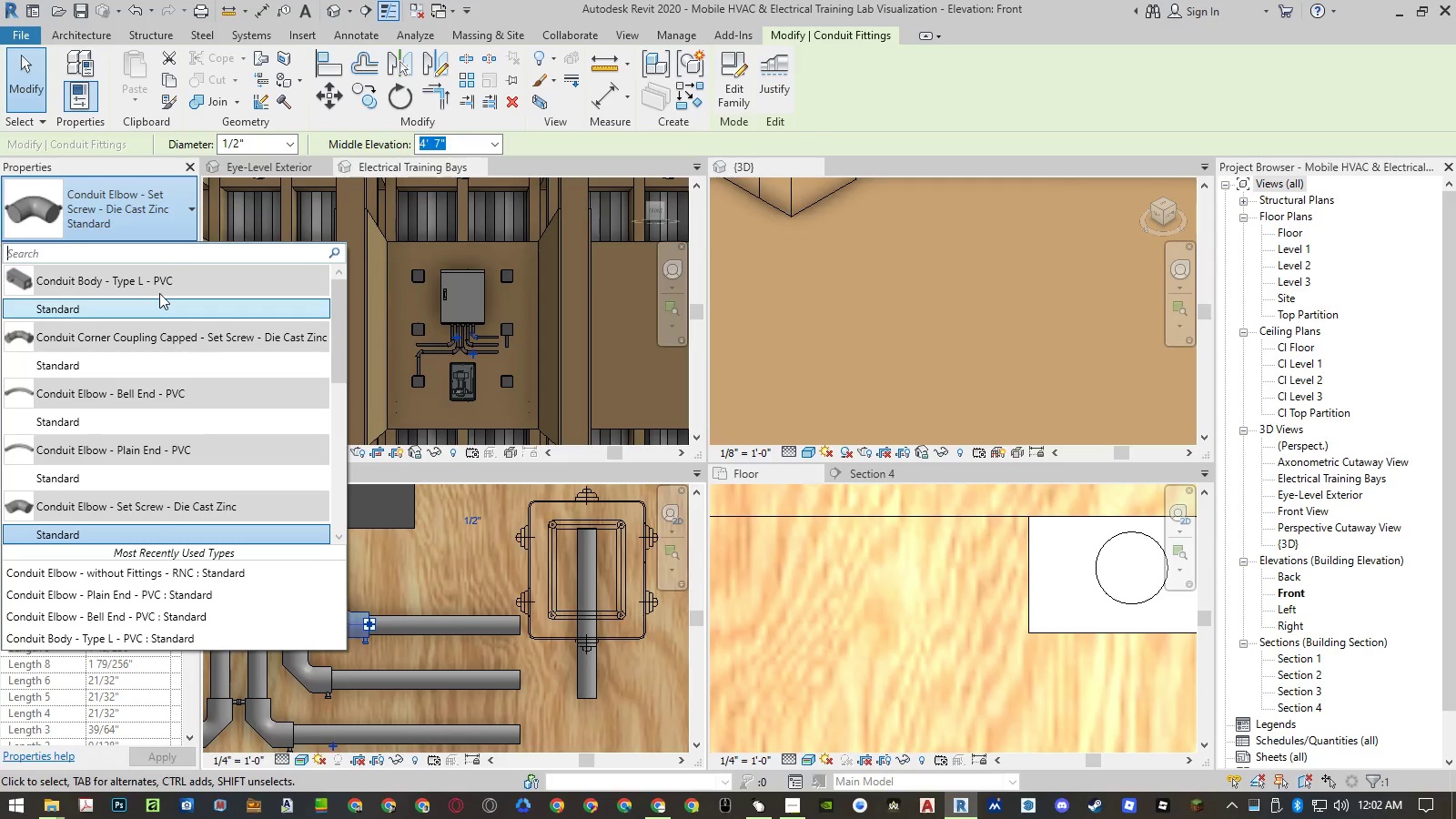 
scroll: coordinate [159, 293], scroll_direction: up, amount: 4.0
 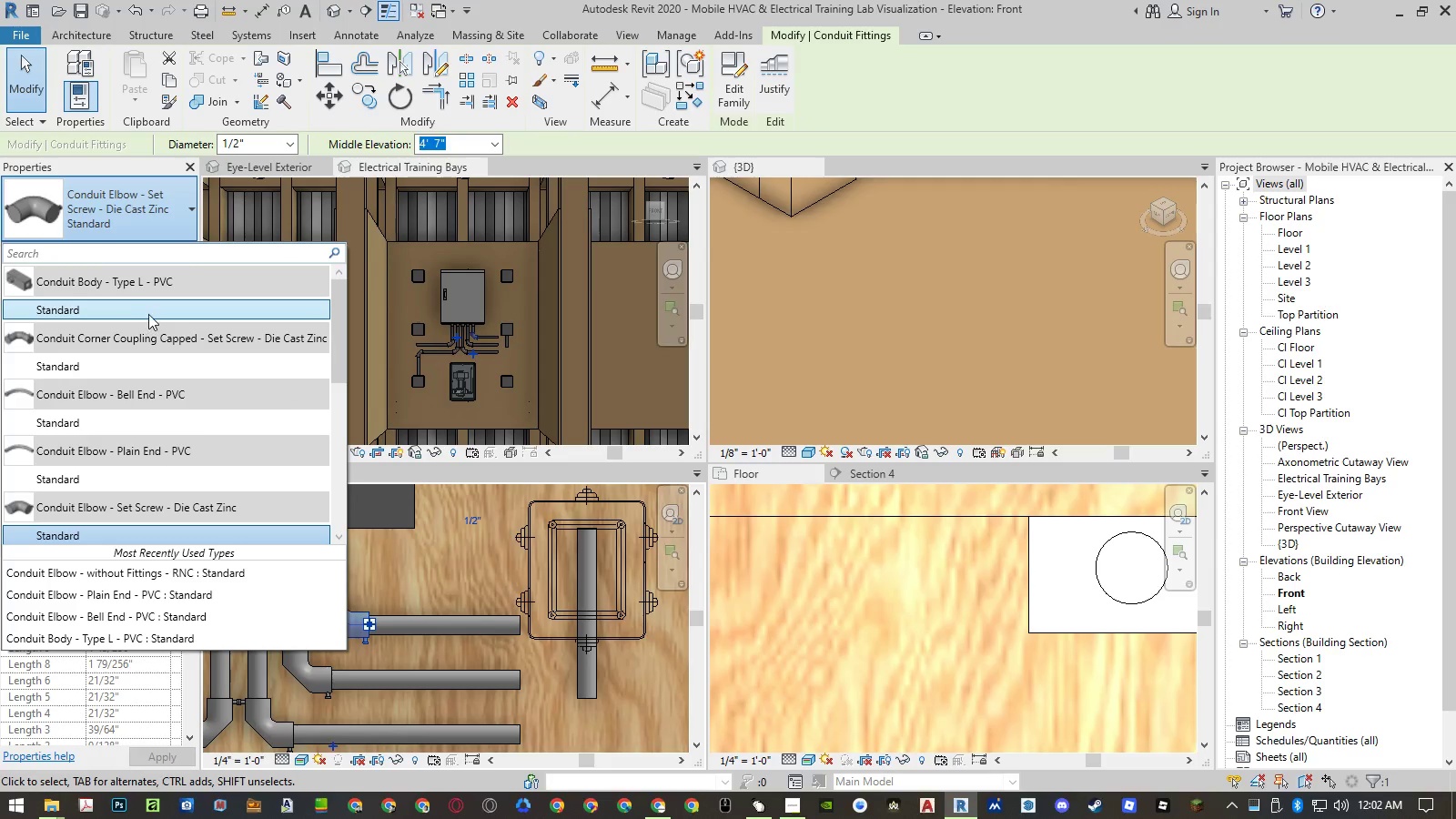 
left_click([148, 313])
 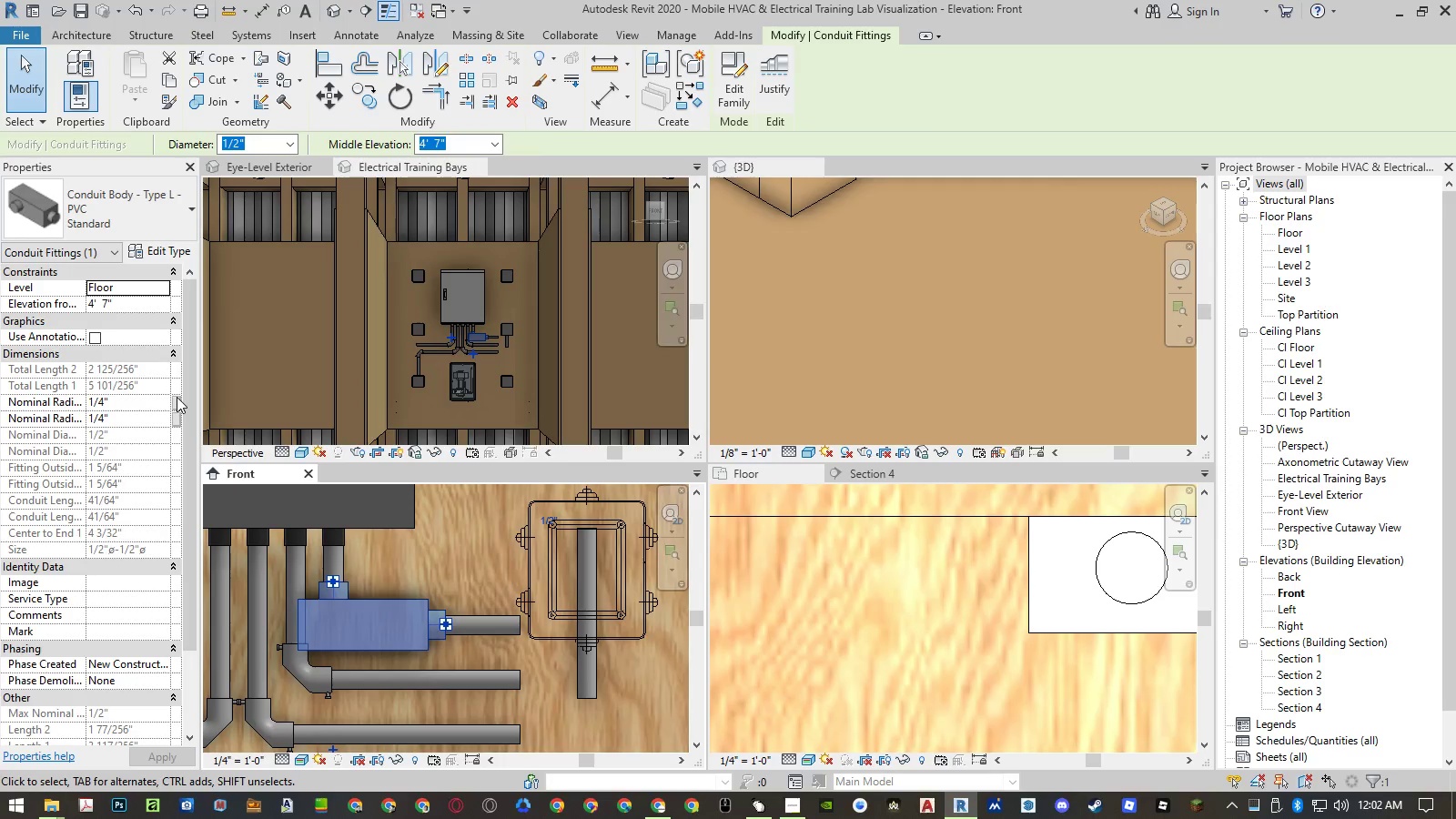 
key(Control+ControlLeft)
 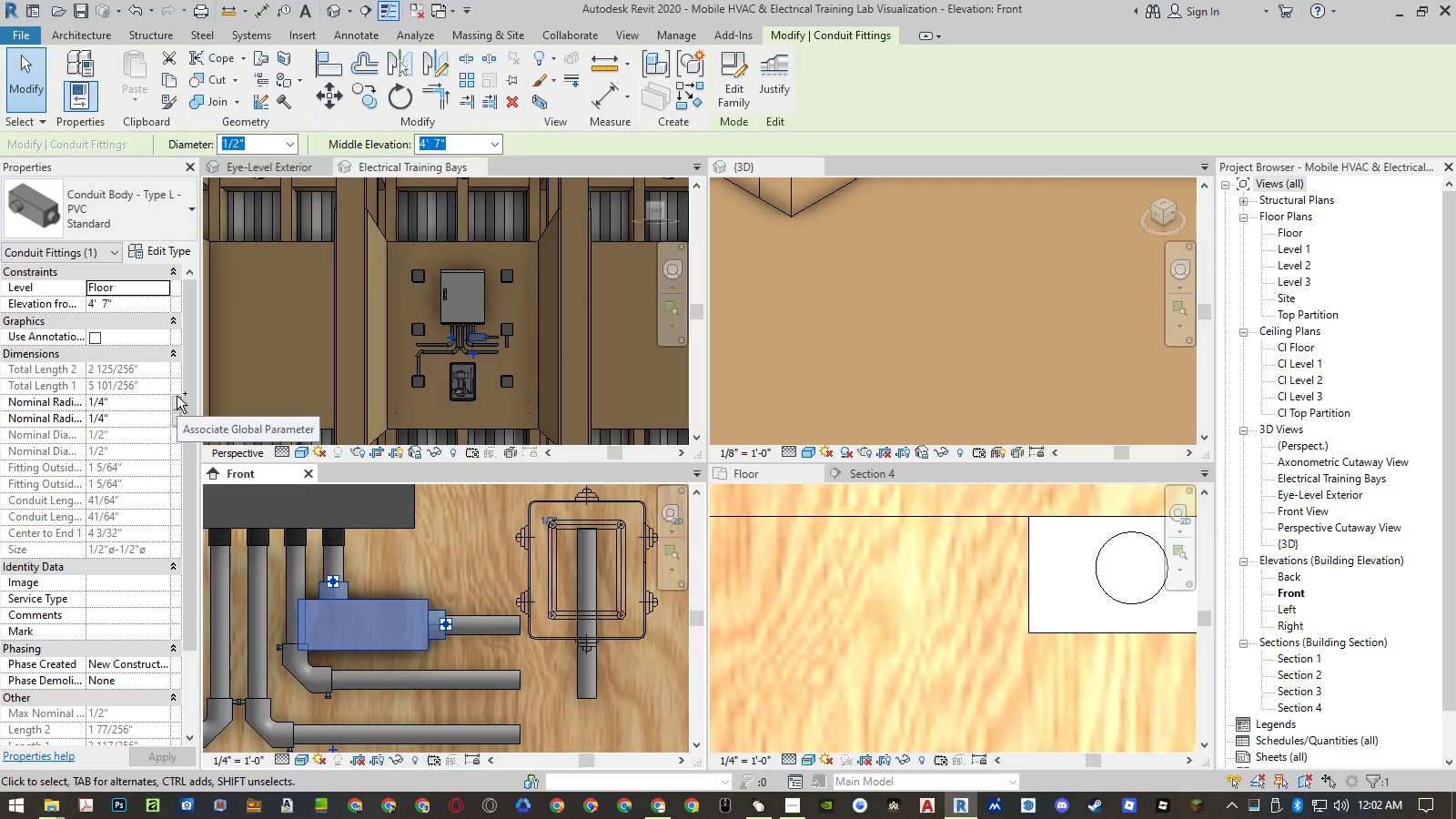 
key(Control+Z)
 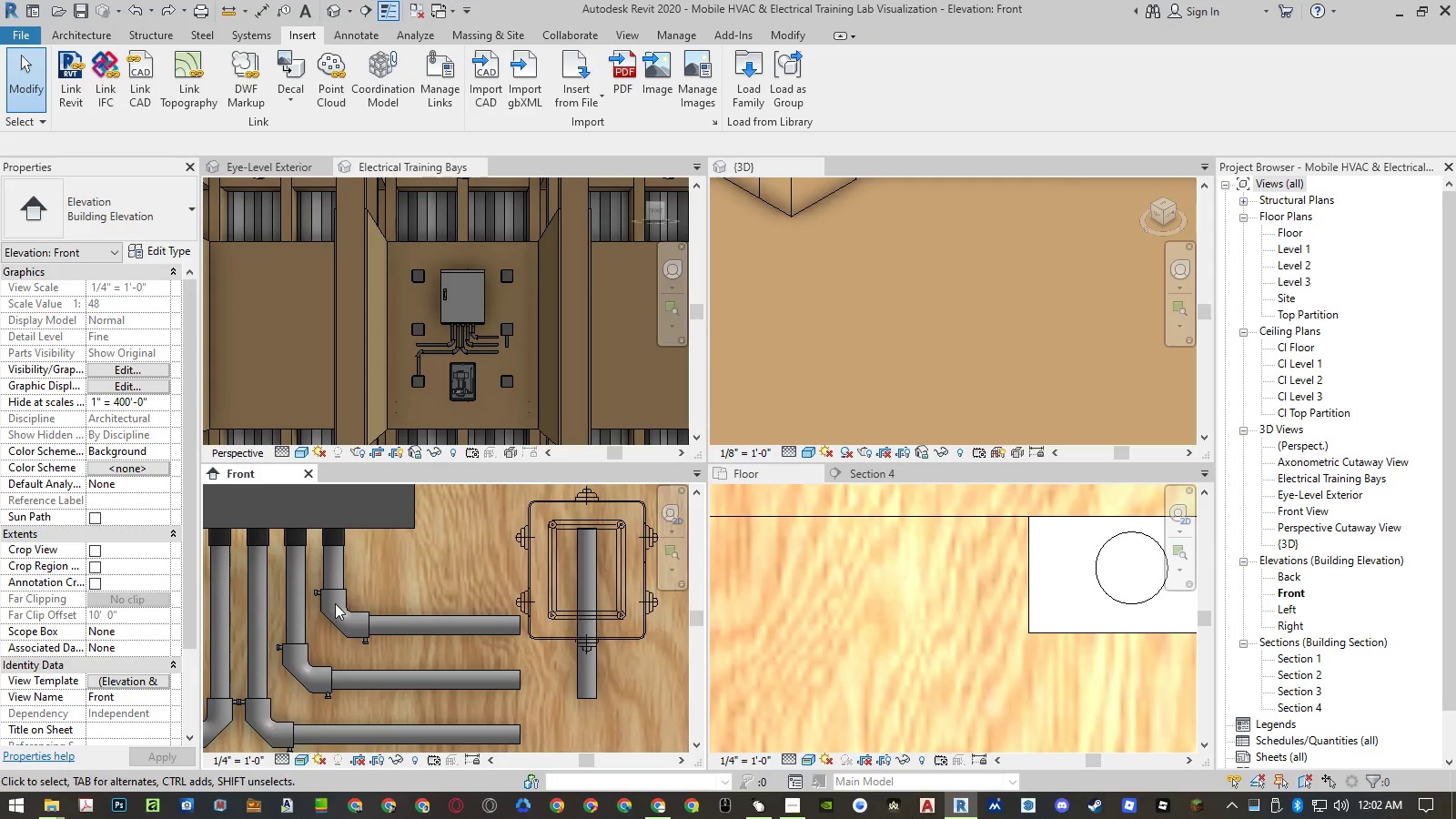 
left_click([334, 618])
 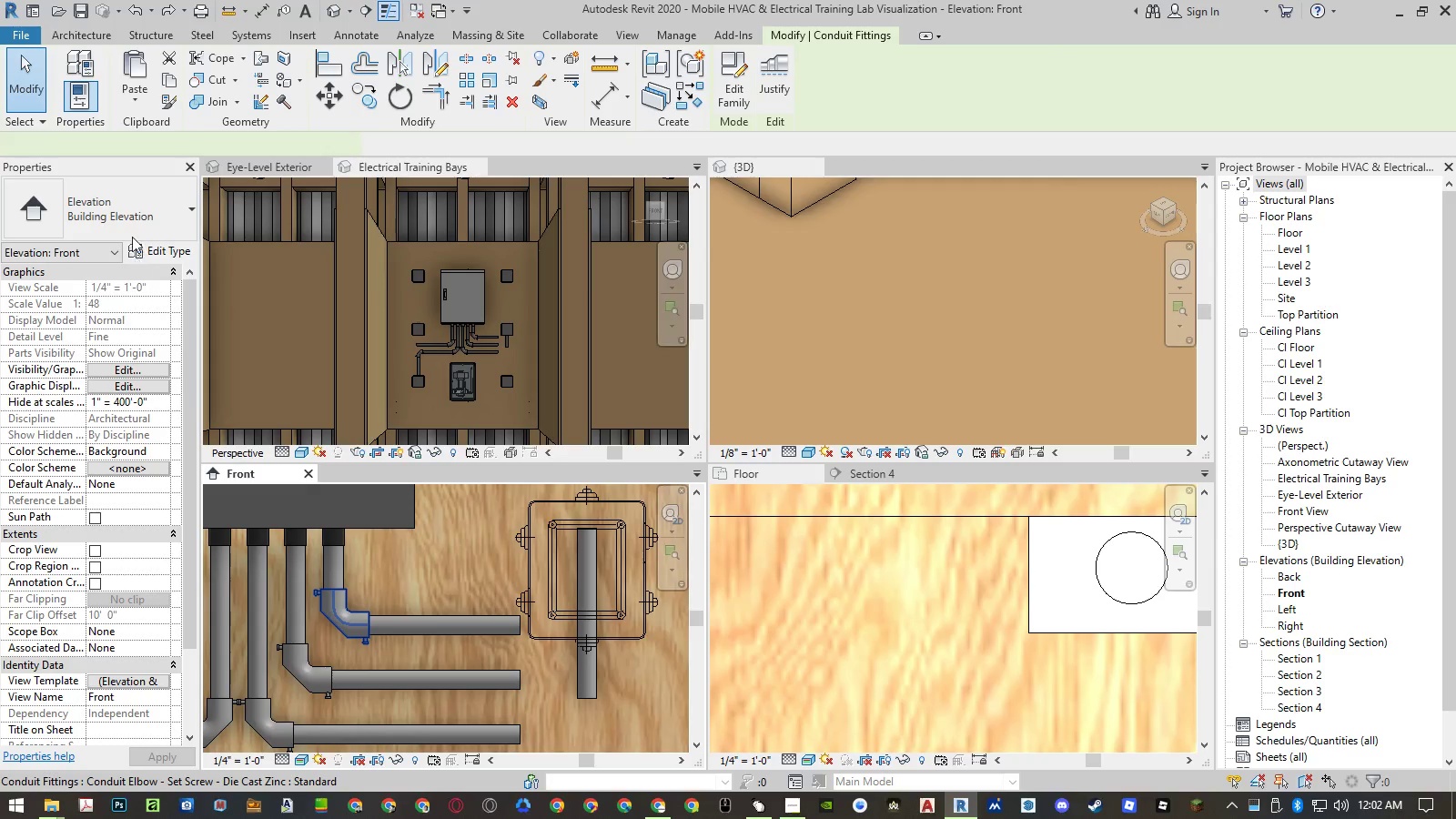 
left_click([129, 218])
 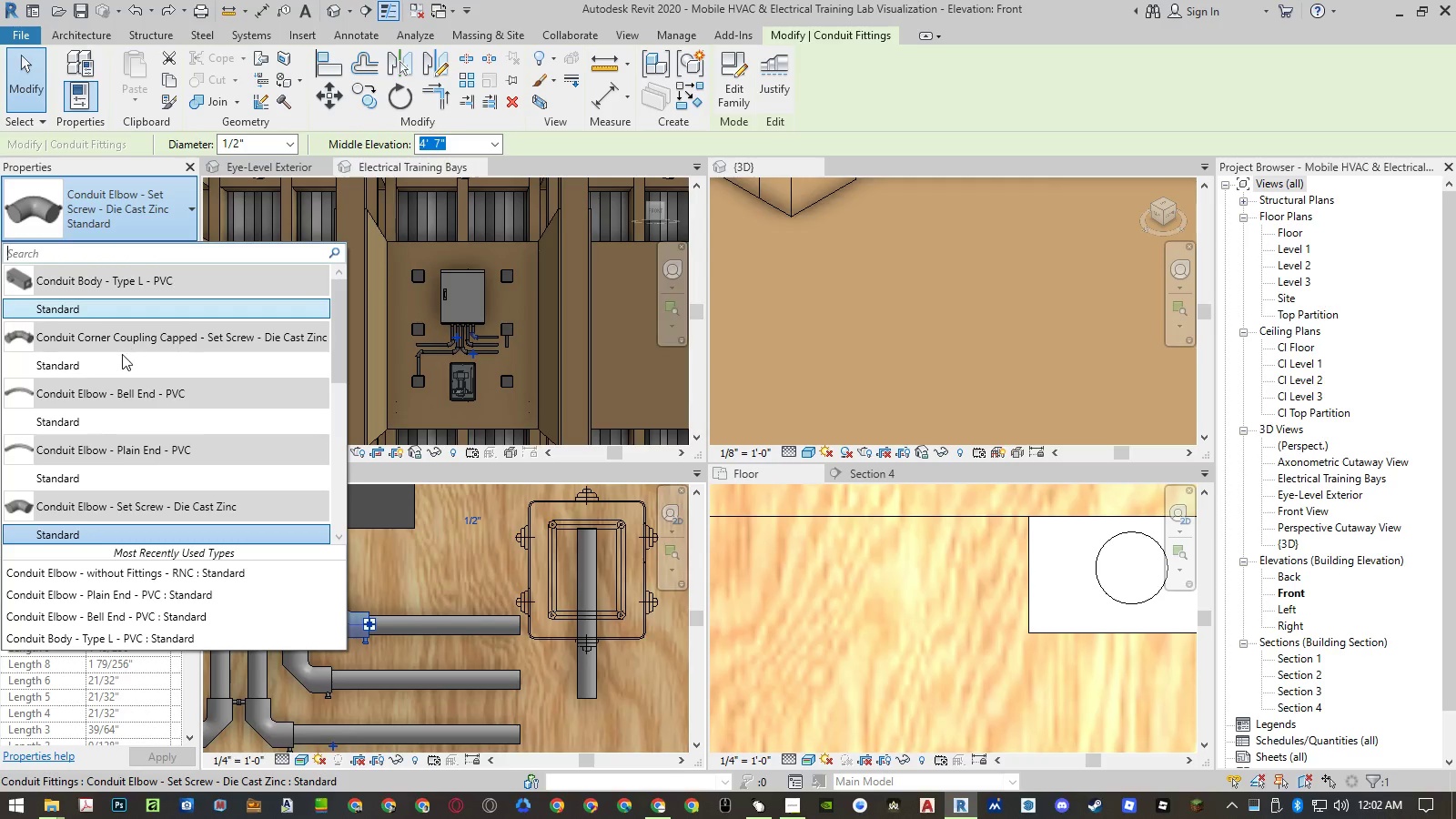 
scroll: coordinate [116, 396], scroll_direction: down, amount: 4.0
 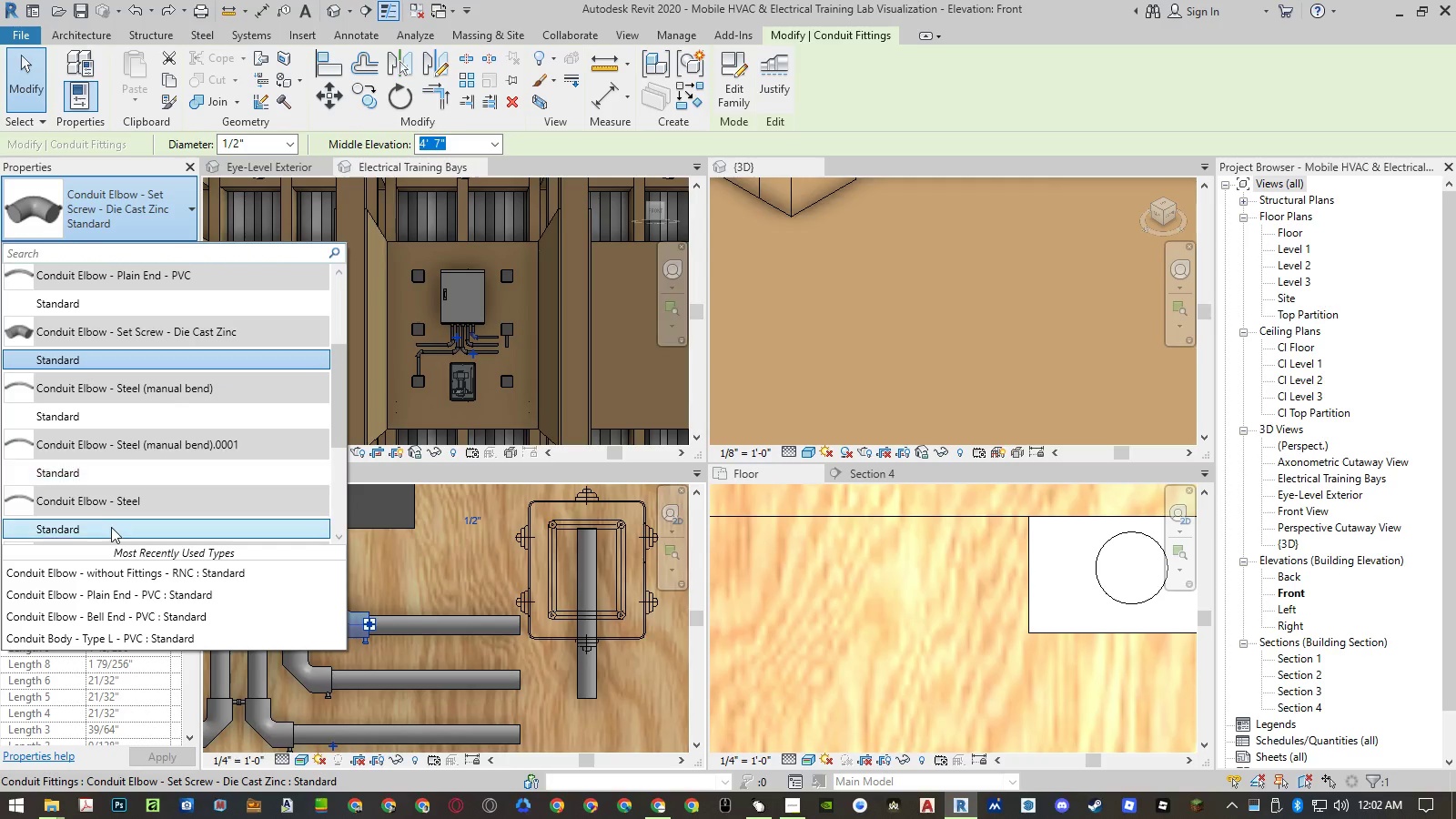 
left_click([110, 529])
 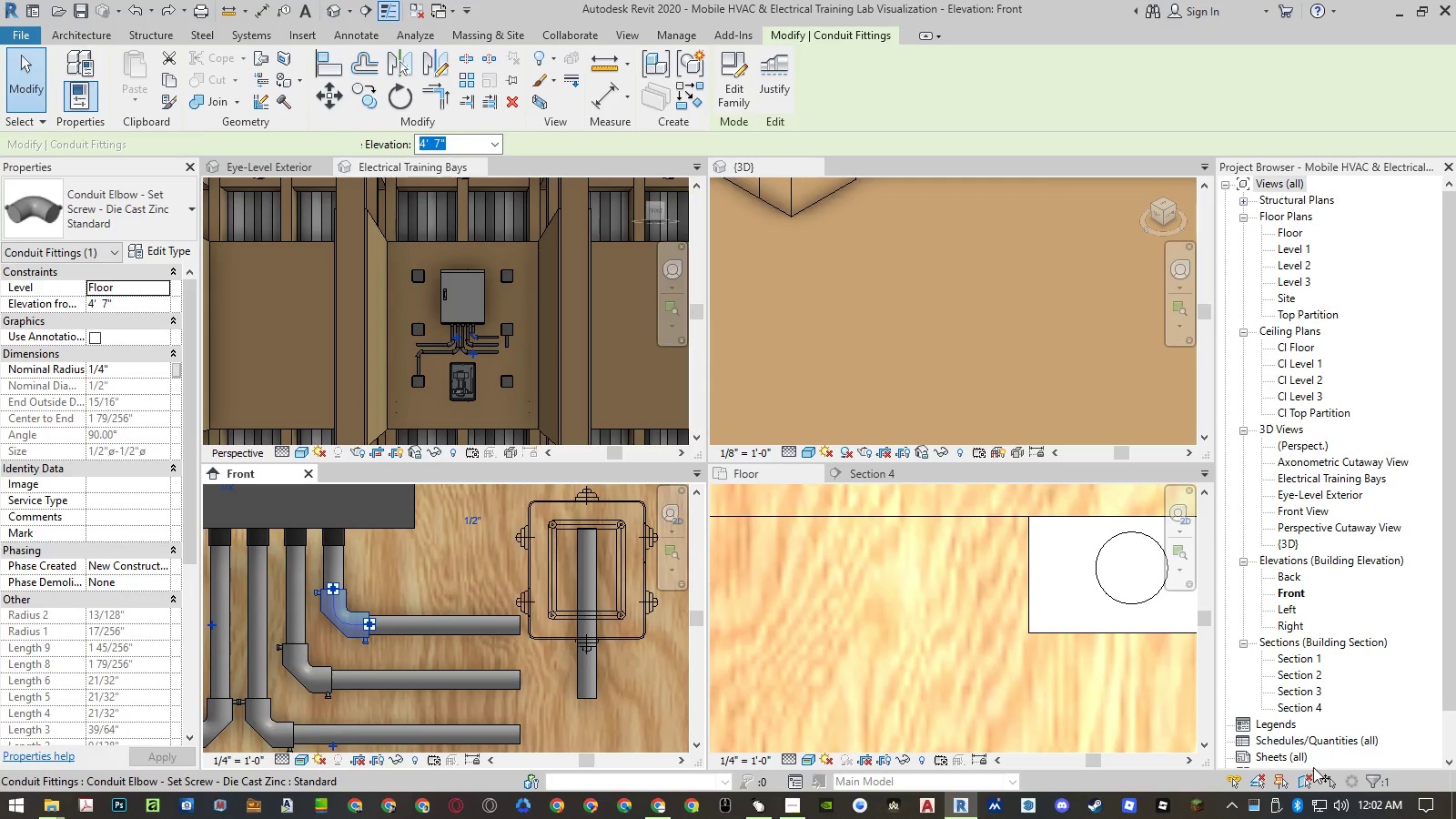 
mouse_move([1324, 748])
 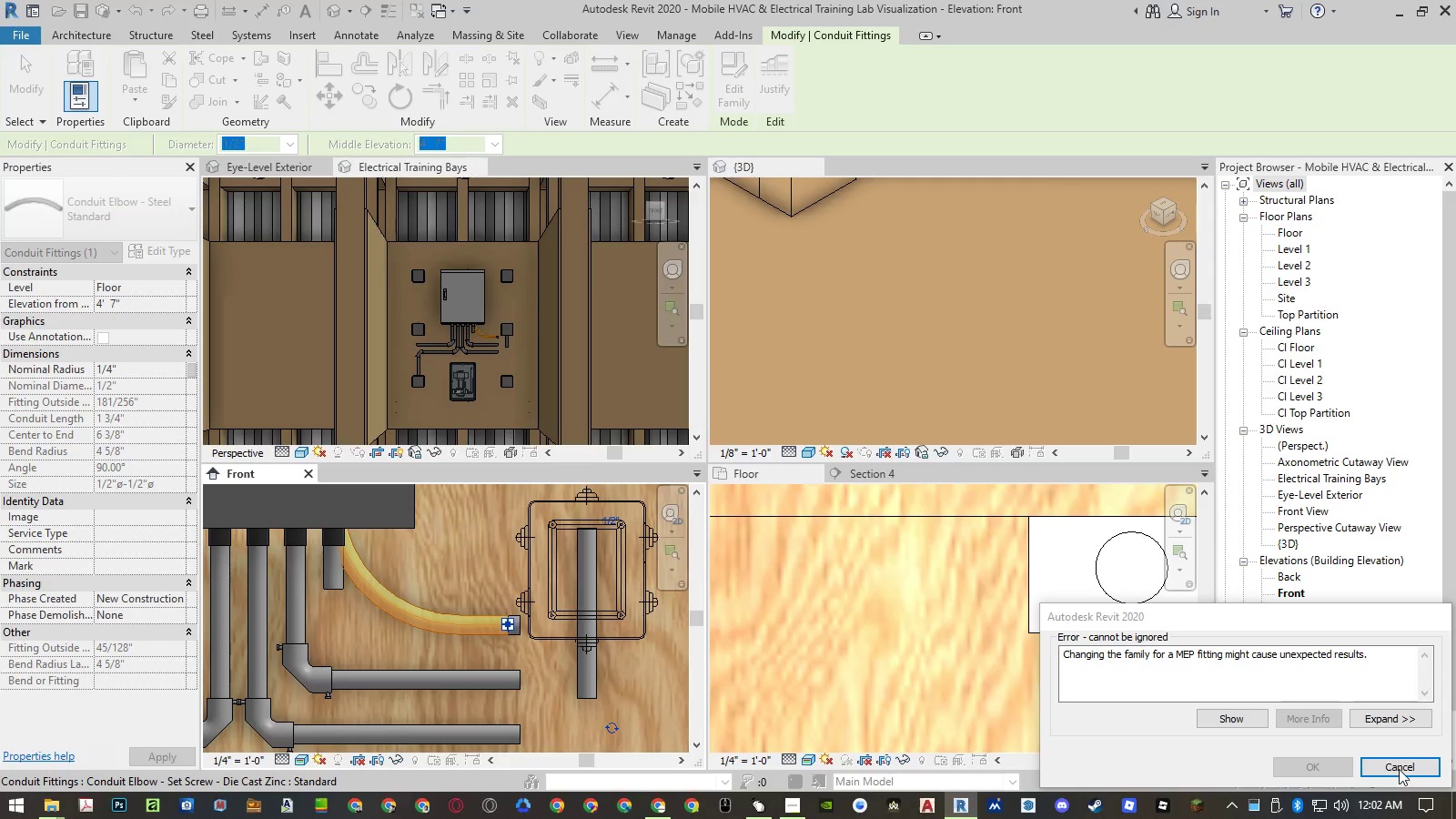 
left_click([1401, 771])
 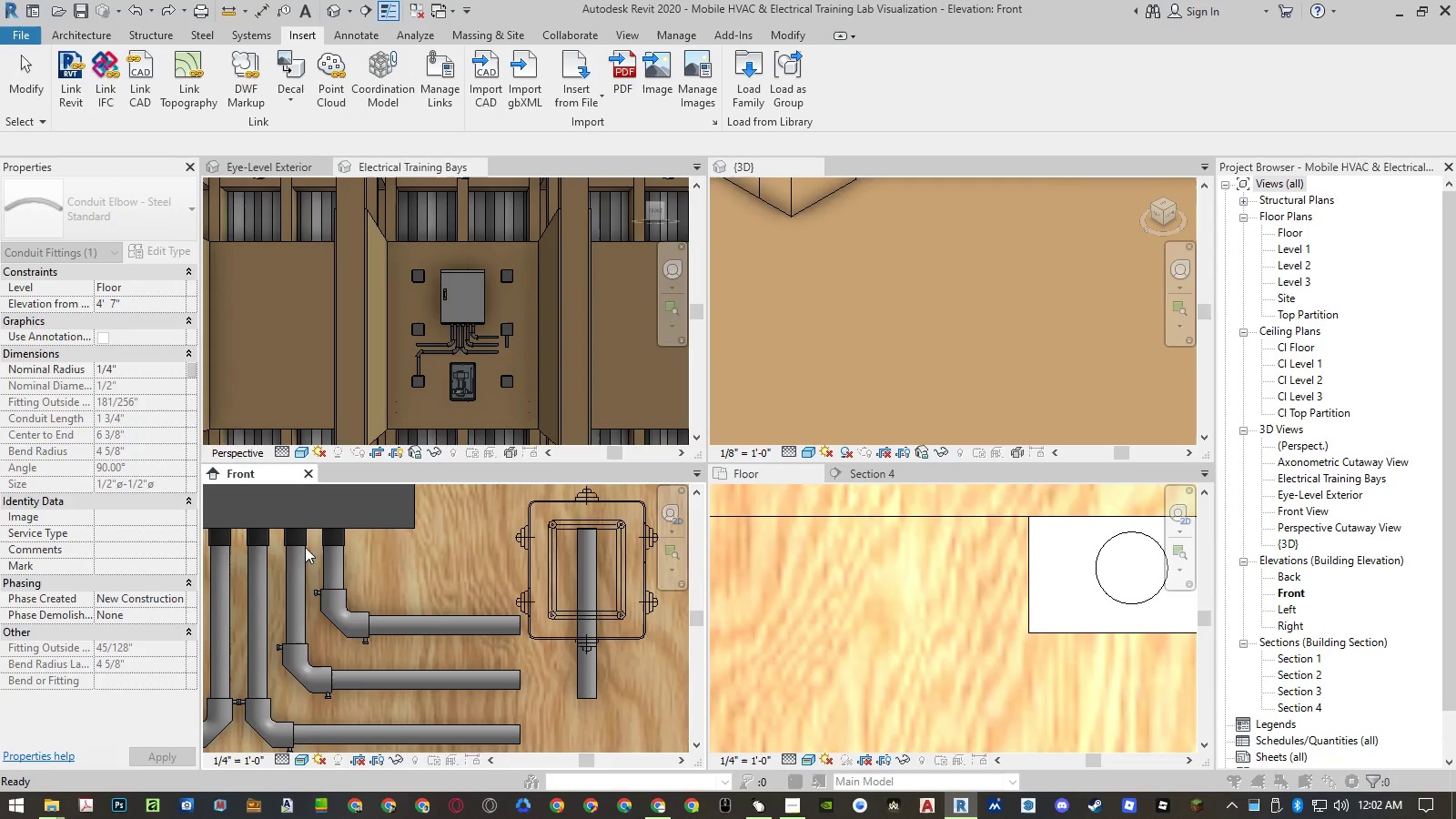 
left_click([343, 629])
 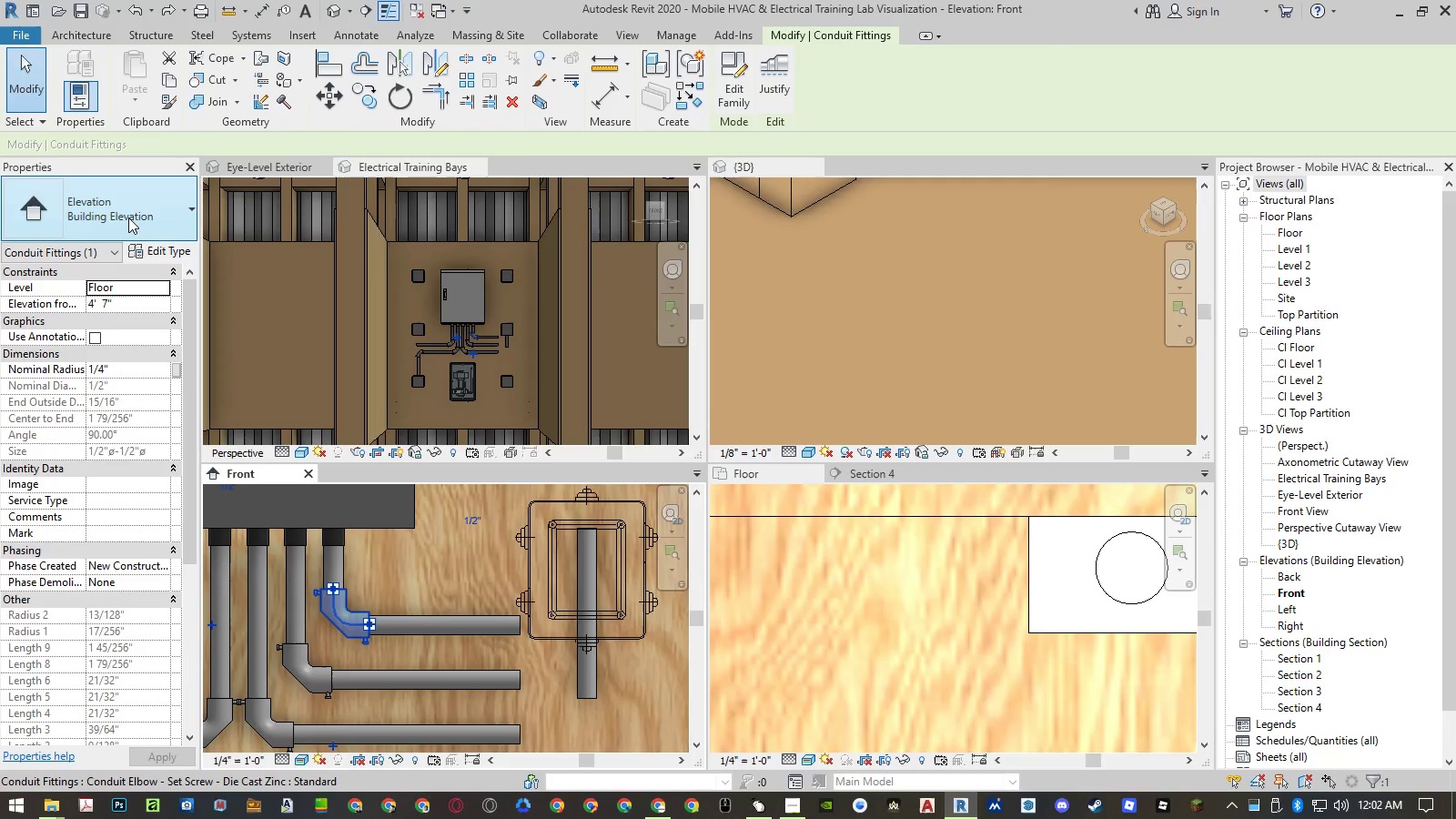 
left_click([128, 217])
 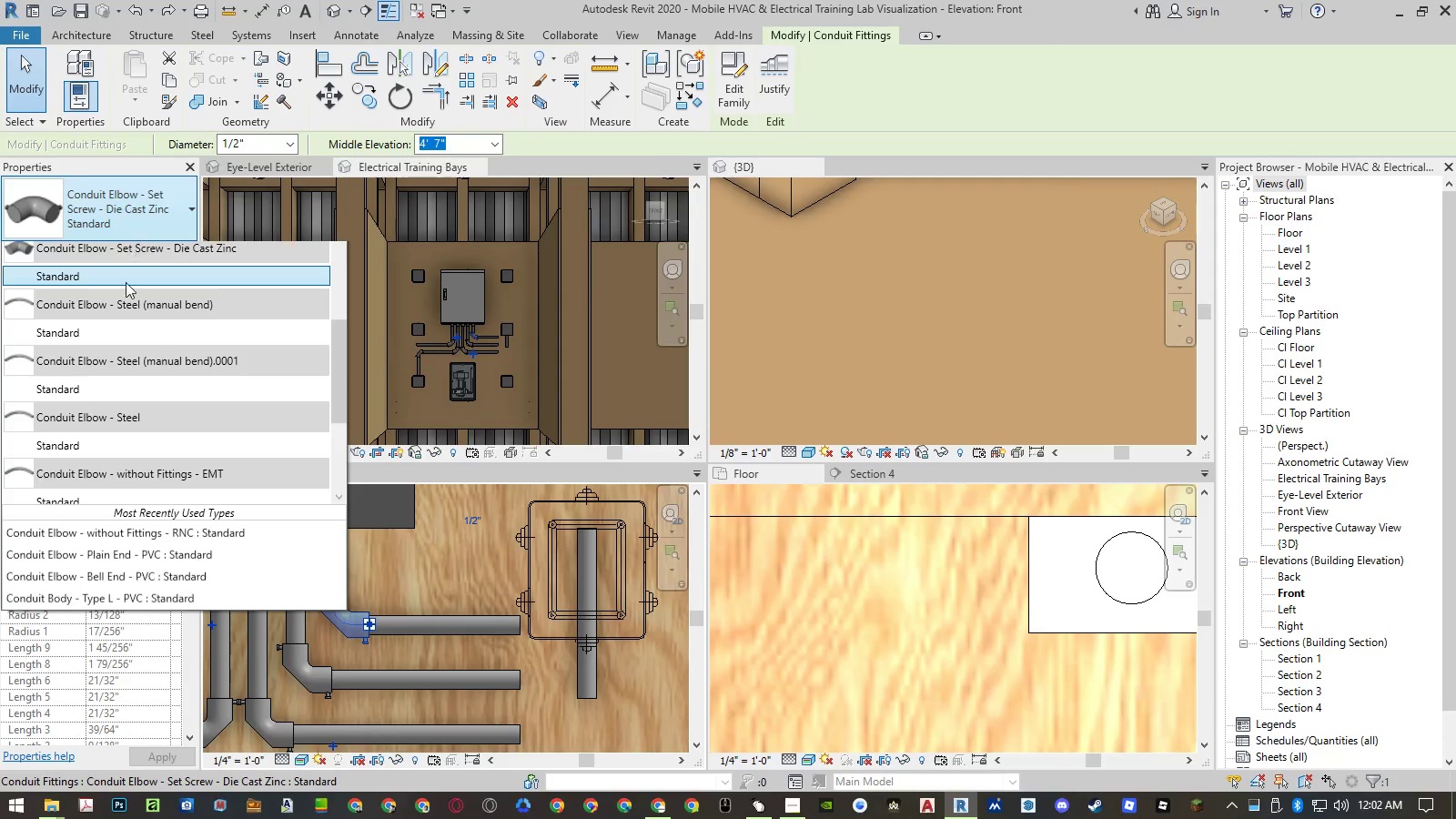 
scroll: coordinate [122, 366], scroll_direction: up, amount: 6.0
 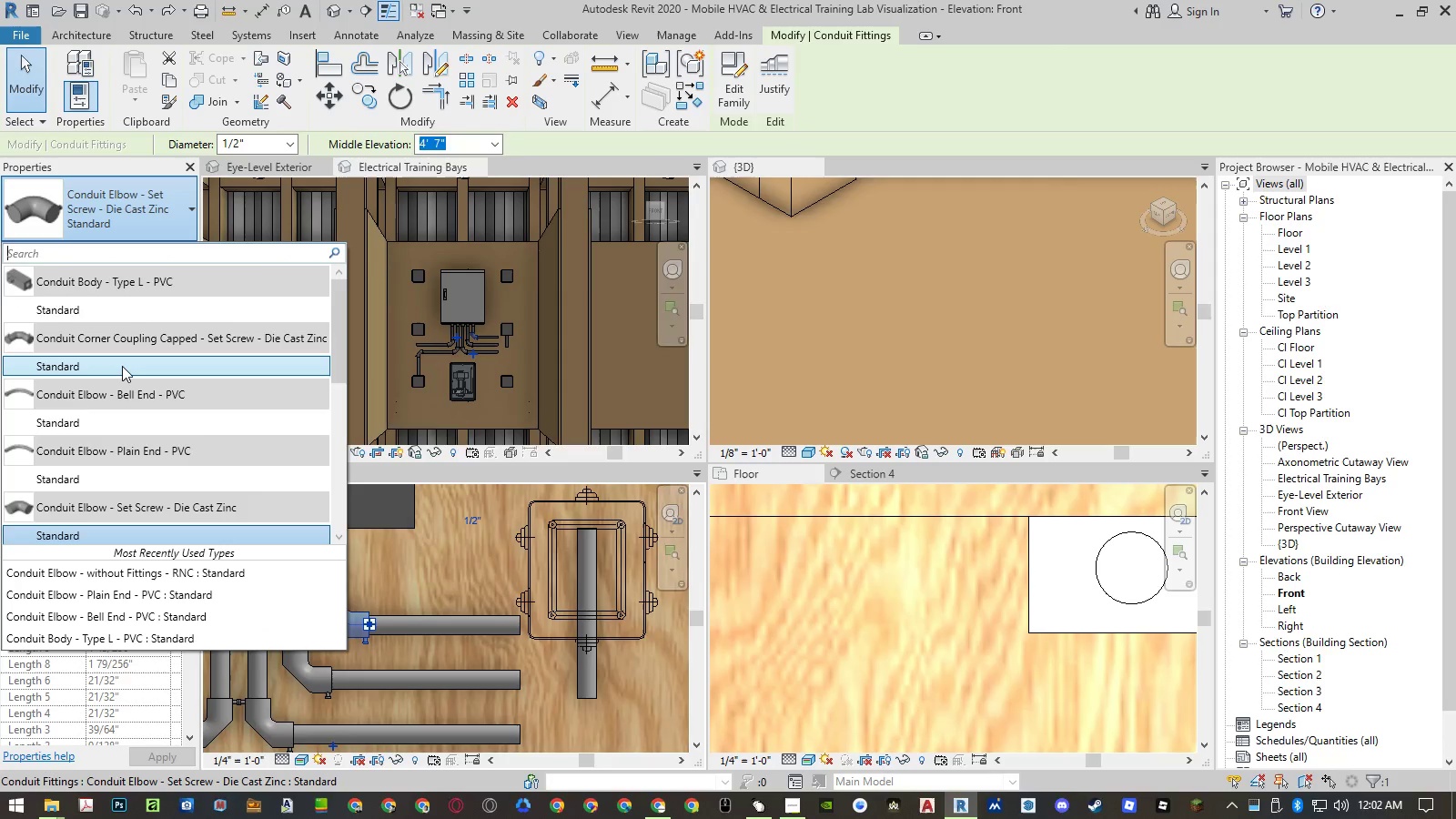 
scroll: coordinate [122, 366], scroll_direction: down, amount: 5.0
 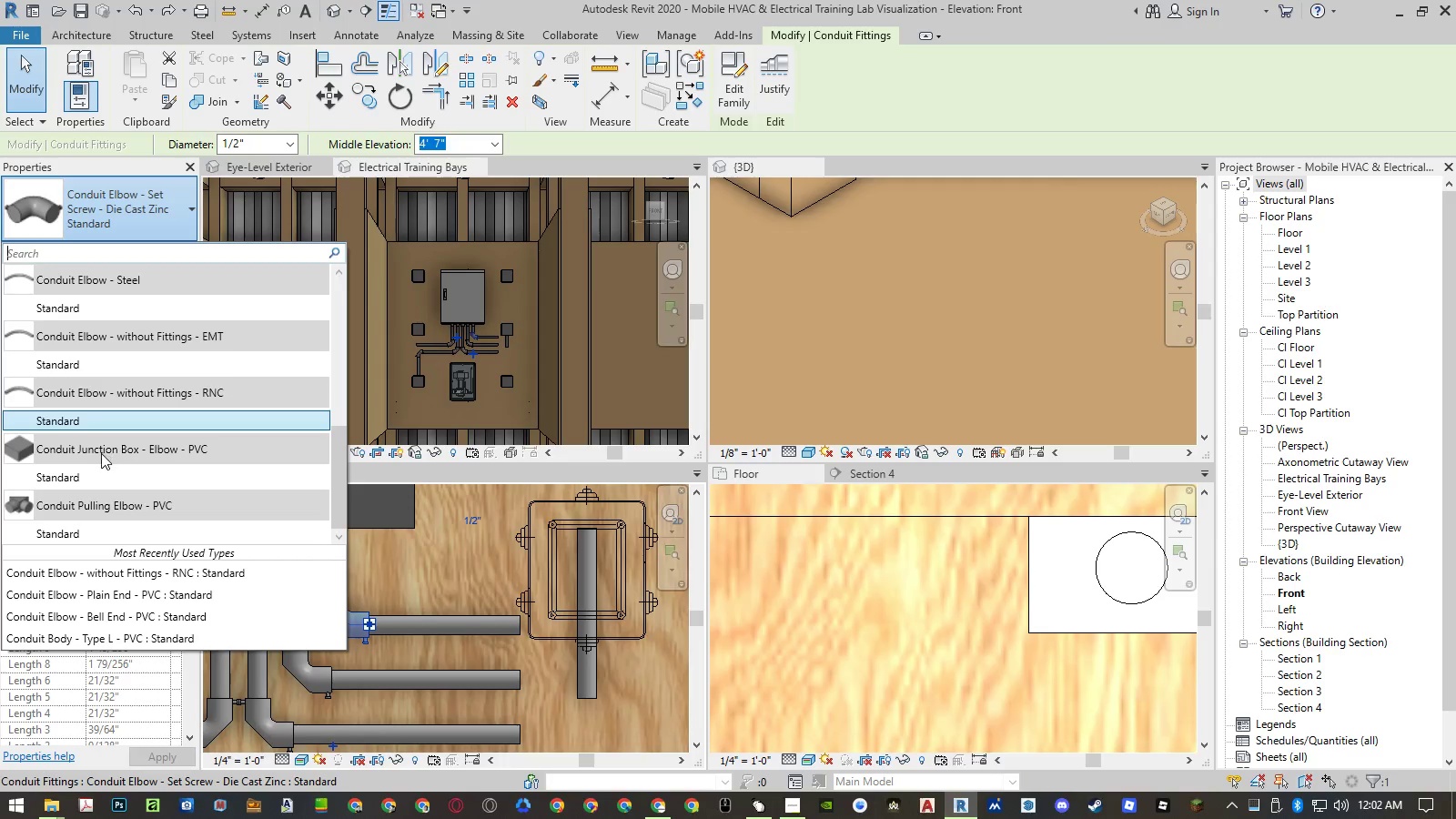 
left_click([96, 475])
 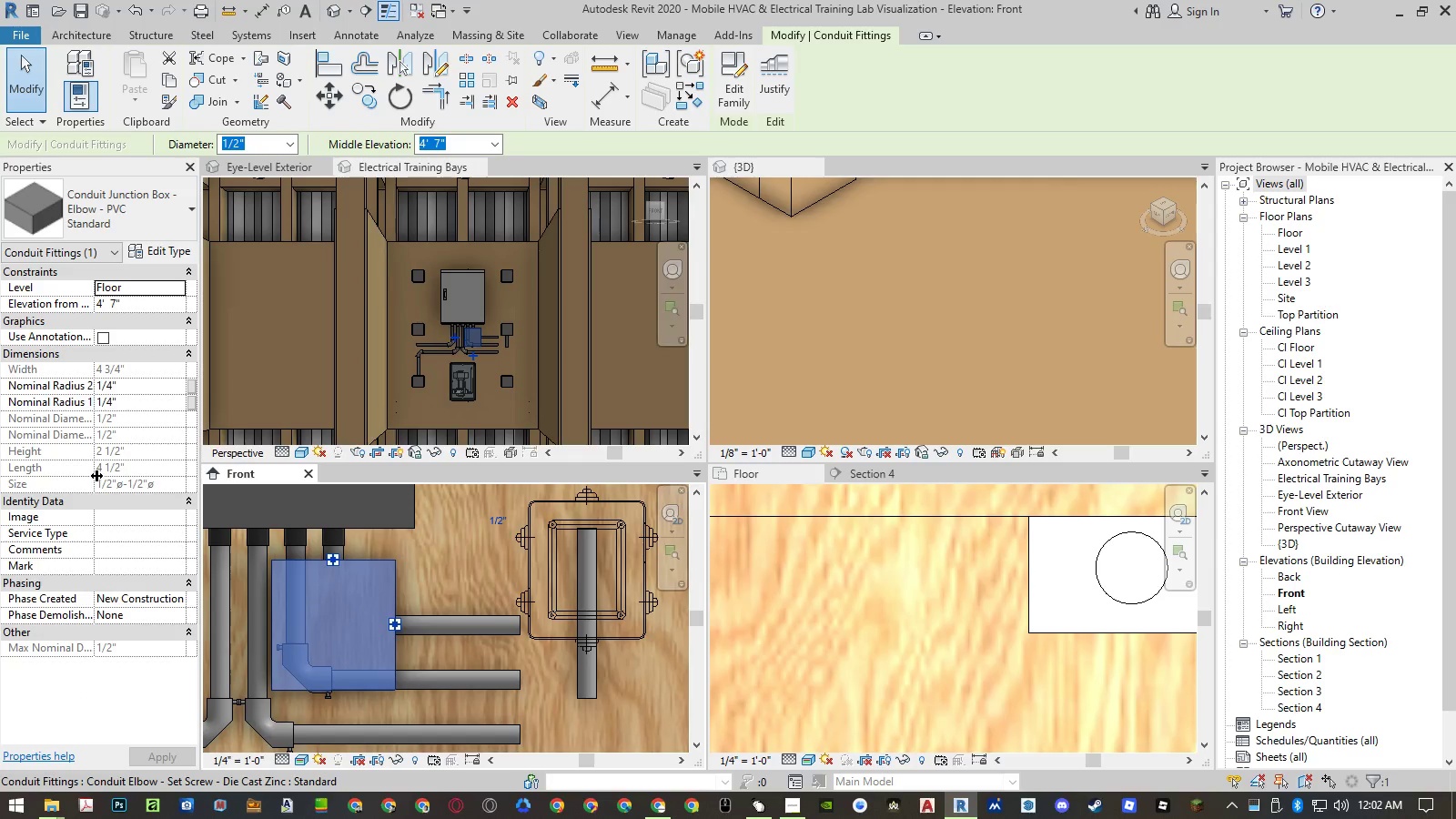 
scroll: coordinate [482, 308], scroll_direction: up, amount: 8.0
 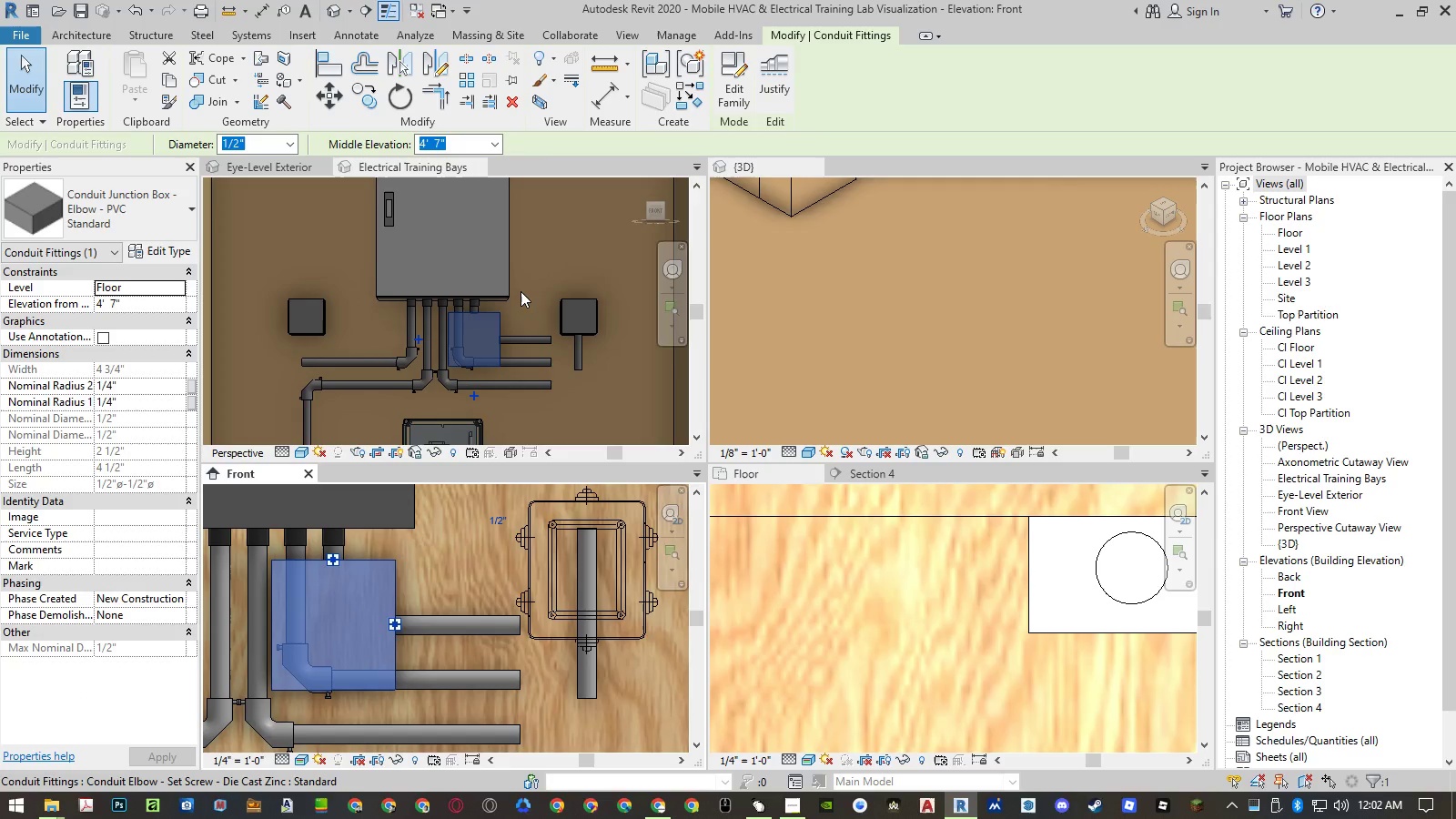 
key(Control+Z)
 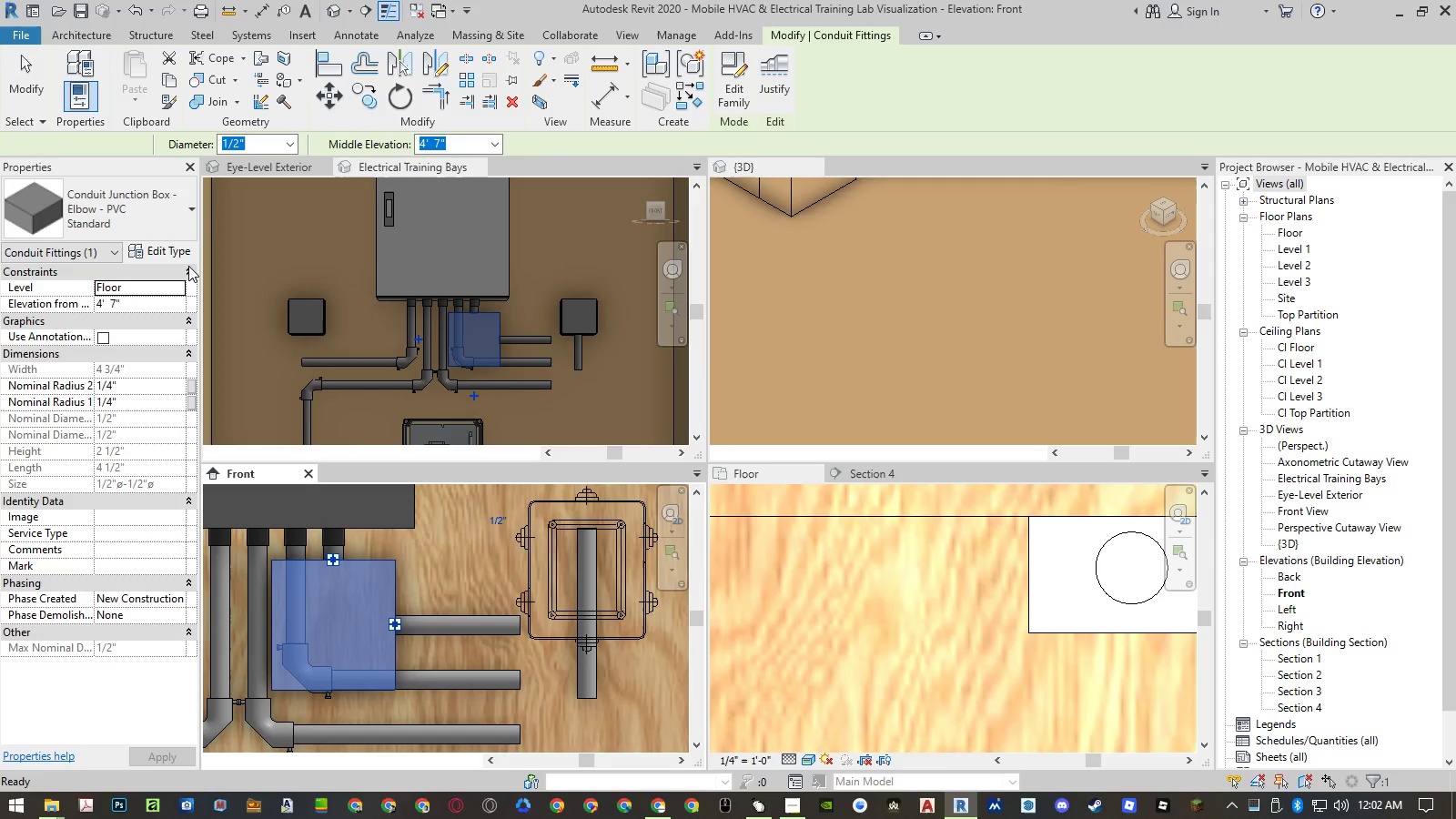 
mouse_move([129, 241])
 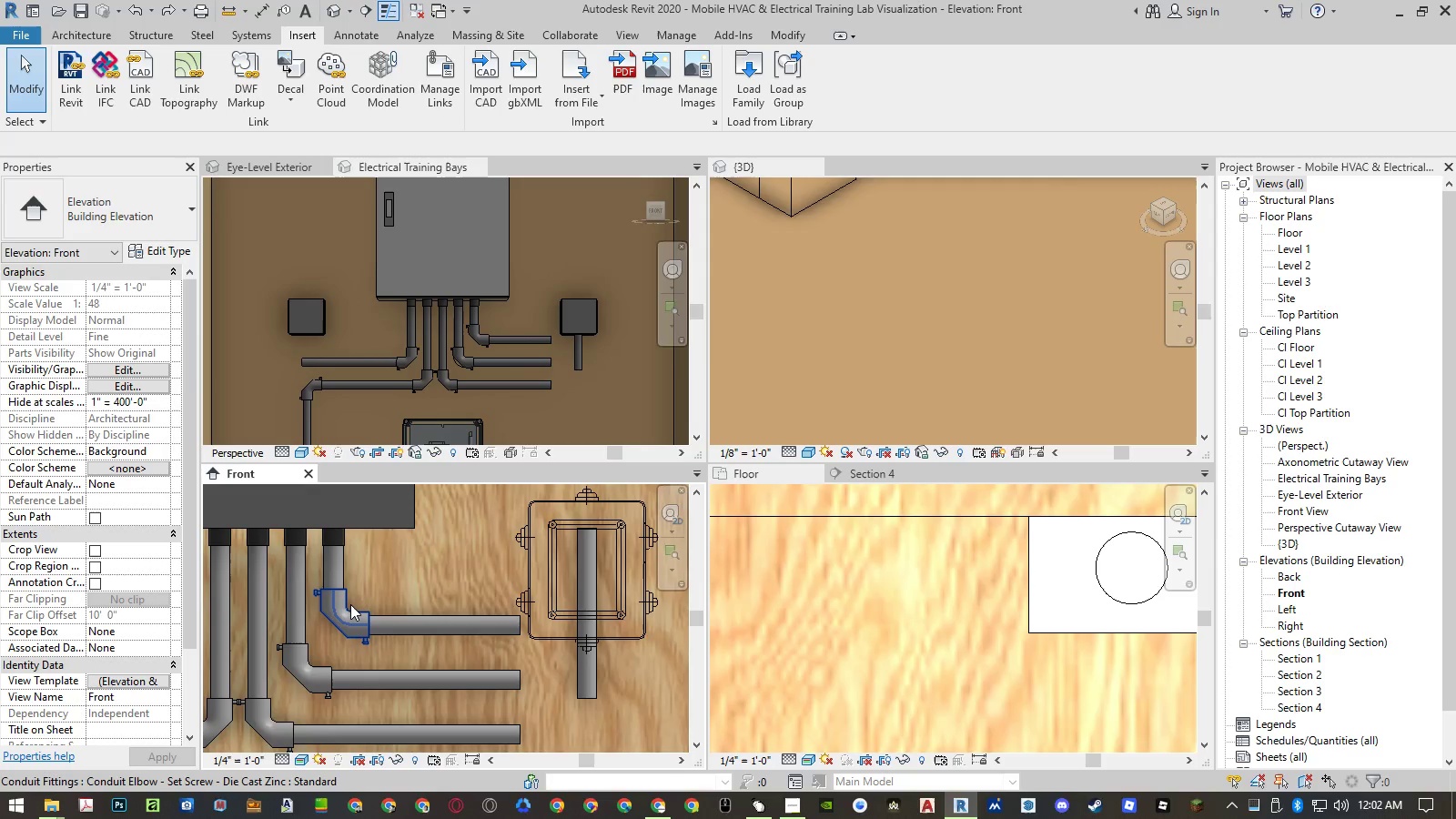 
left_click([350, 604])
 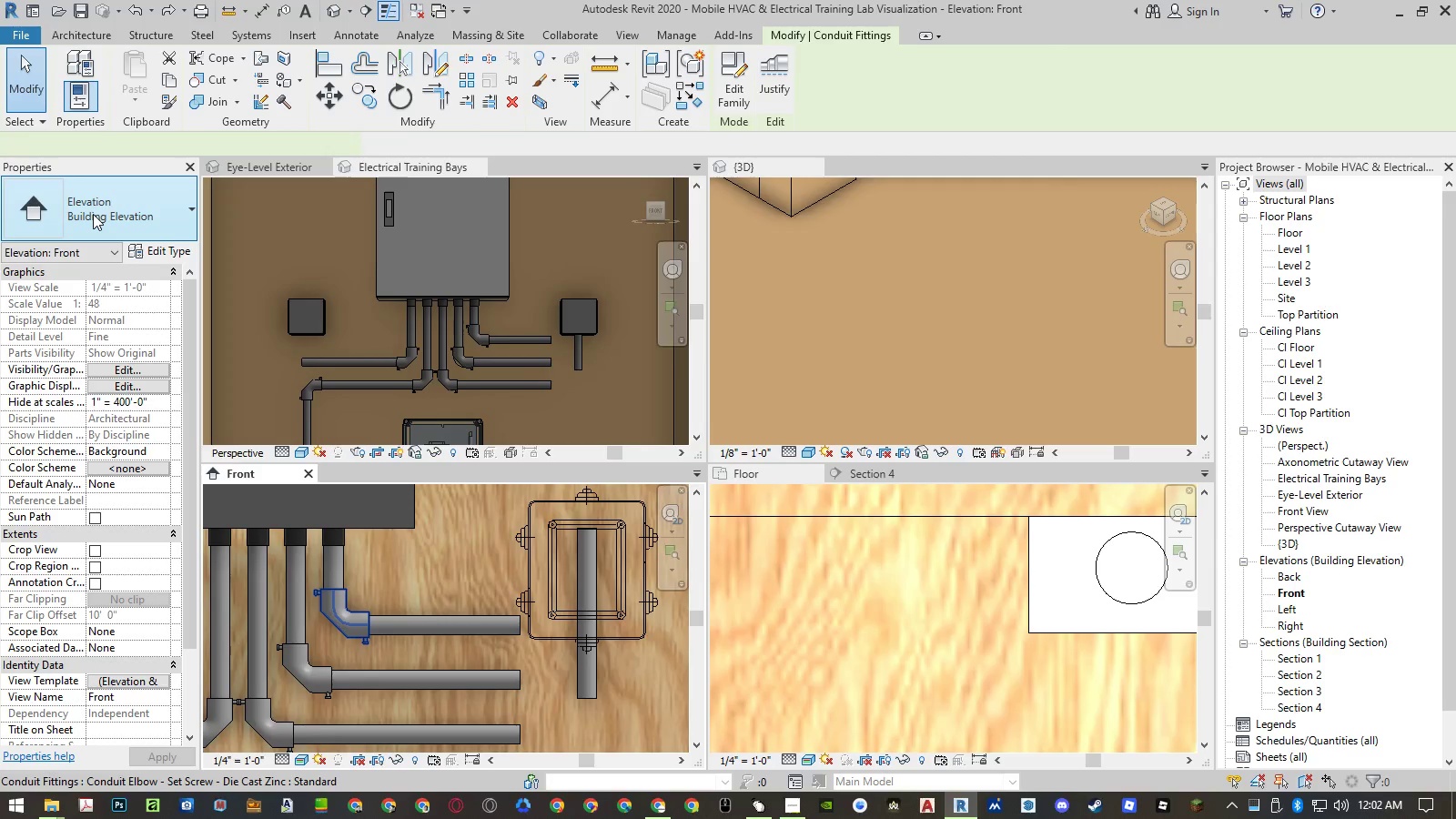 
left_click([93, 214])
 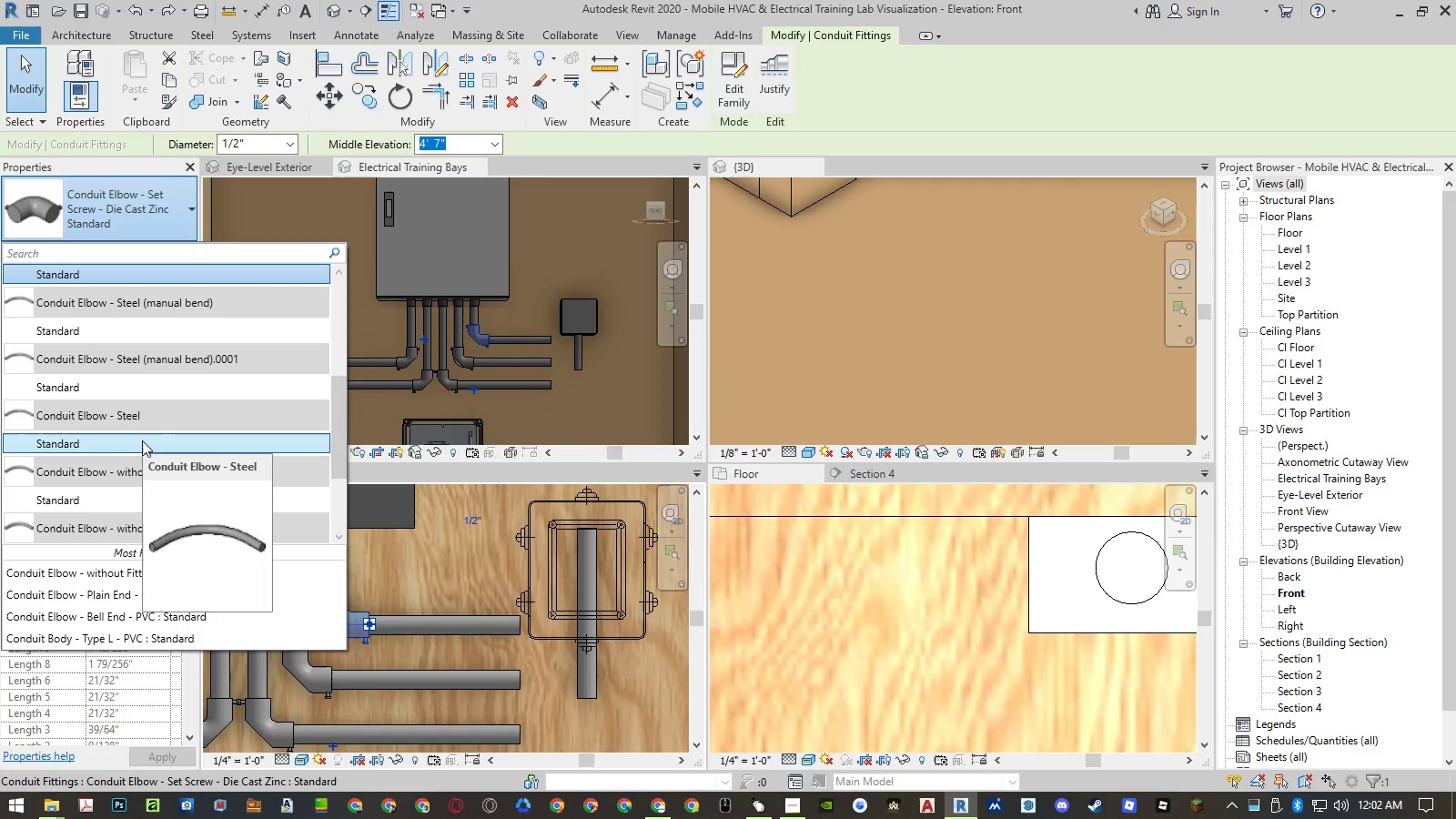 
scroll: coordinate [153, 503], scroll_direction: down, amount: 12.0
 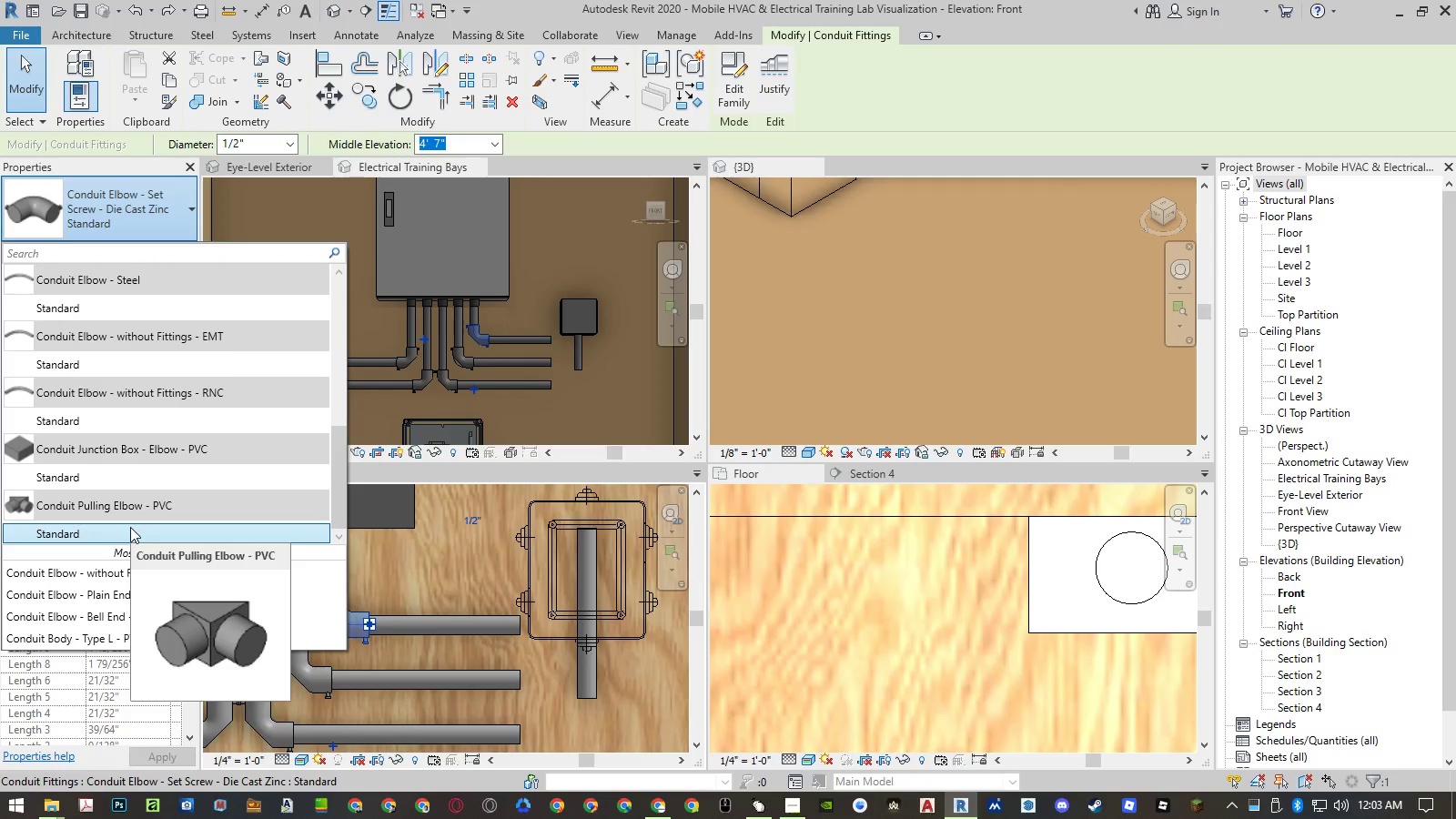 
left_click([130, 527])
 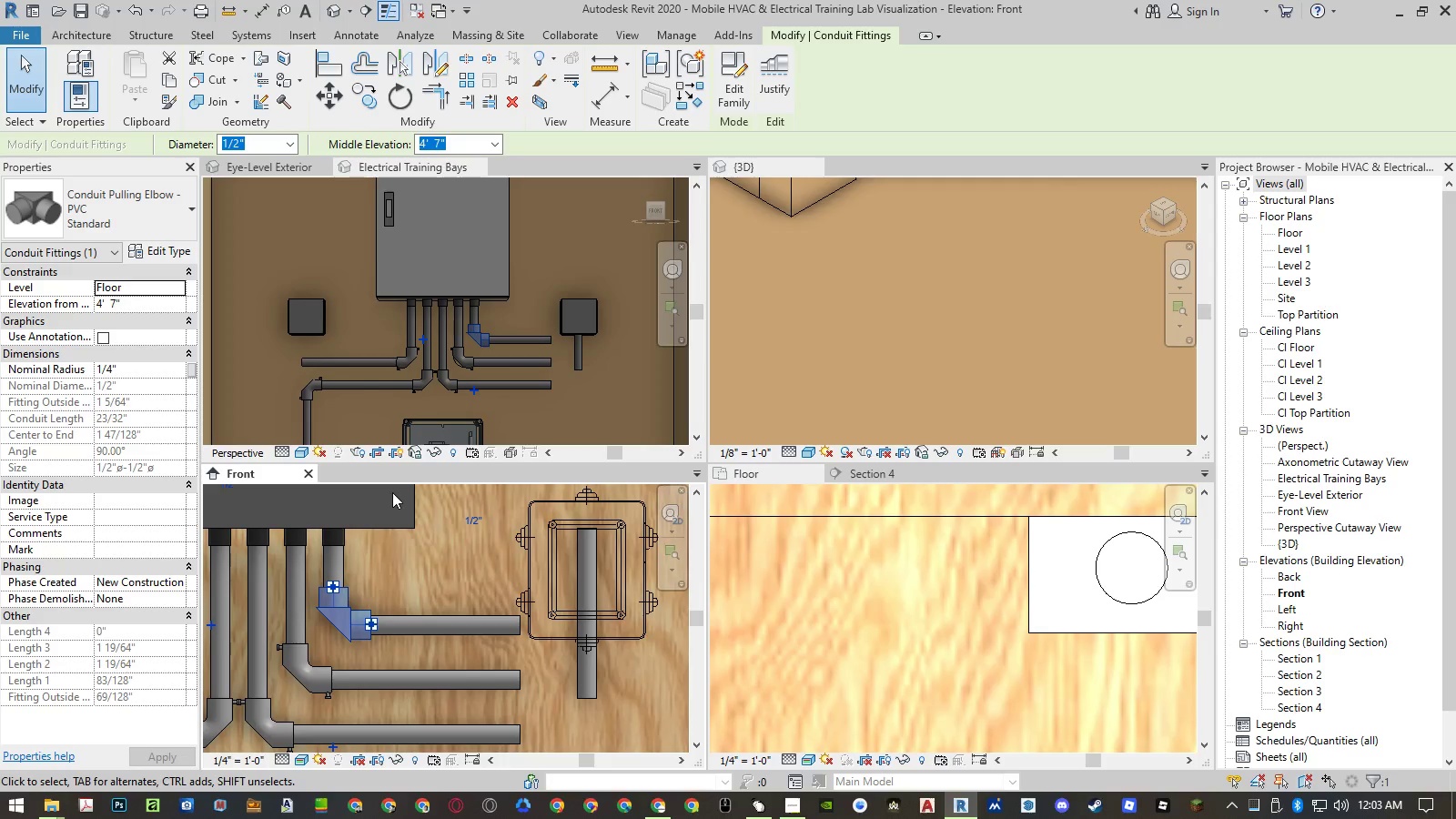 
wait(6.49)
 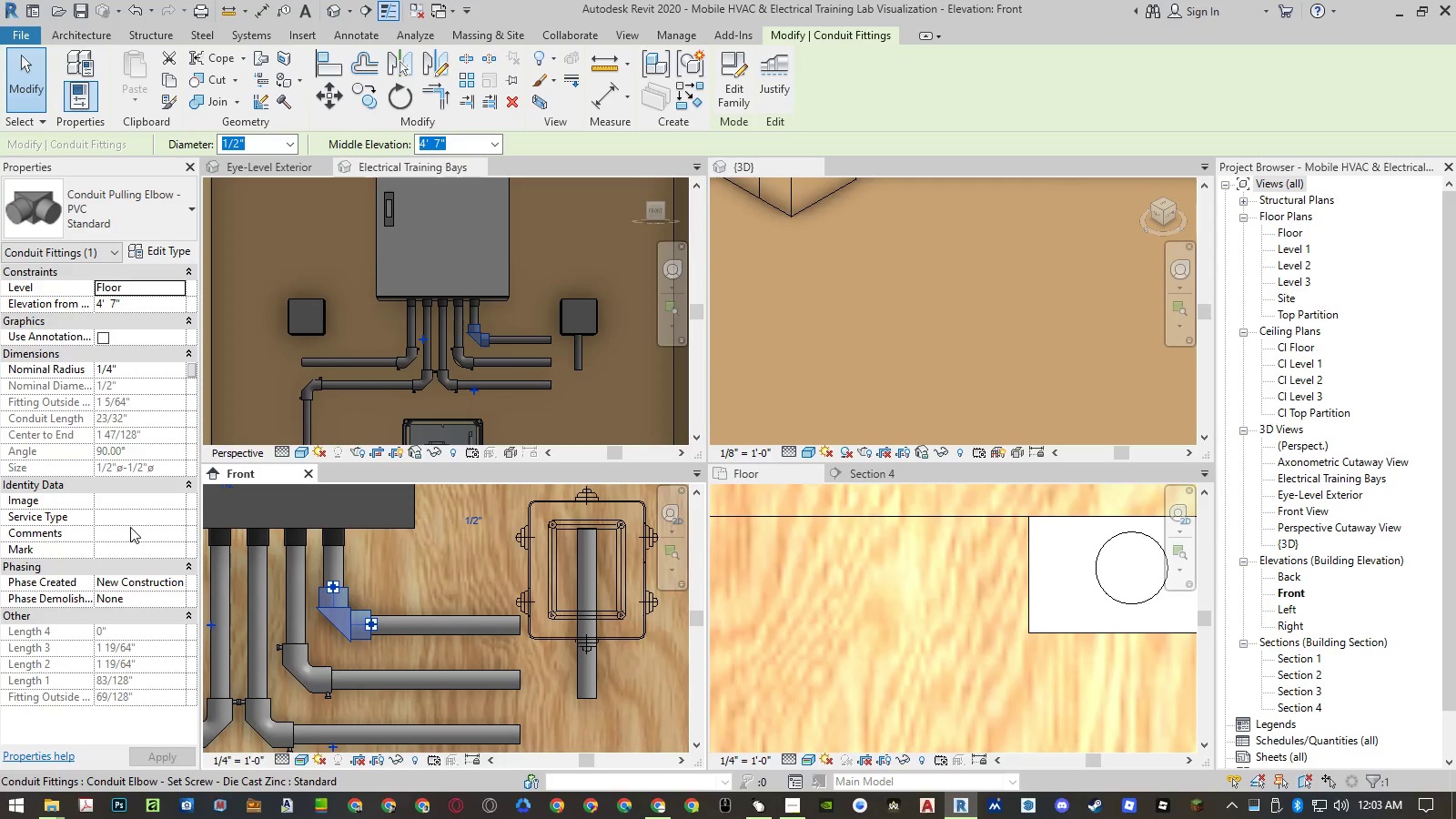 
key(Control+Z)
 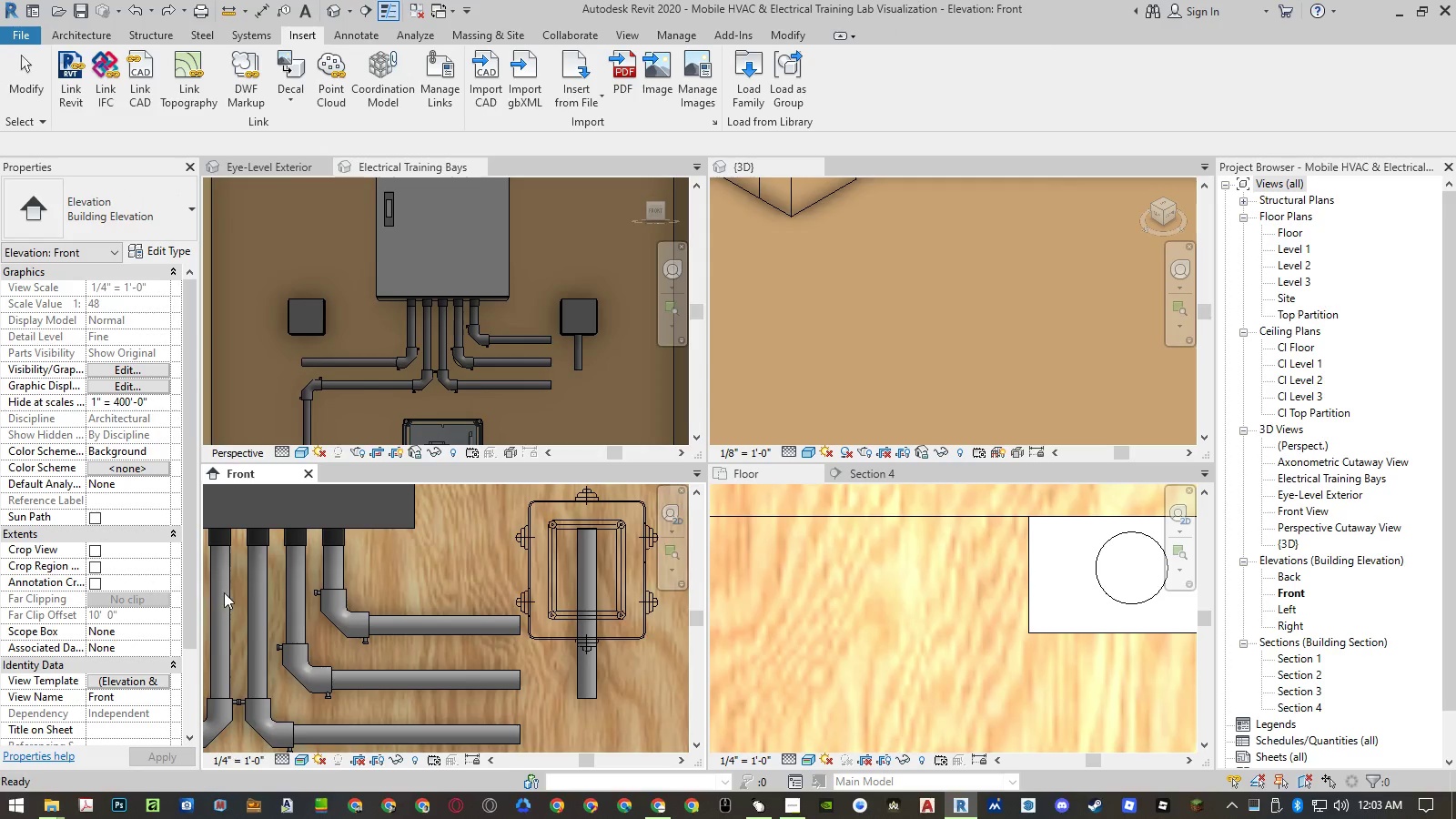 
left_click([323, 602])
 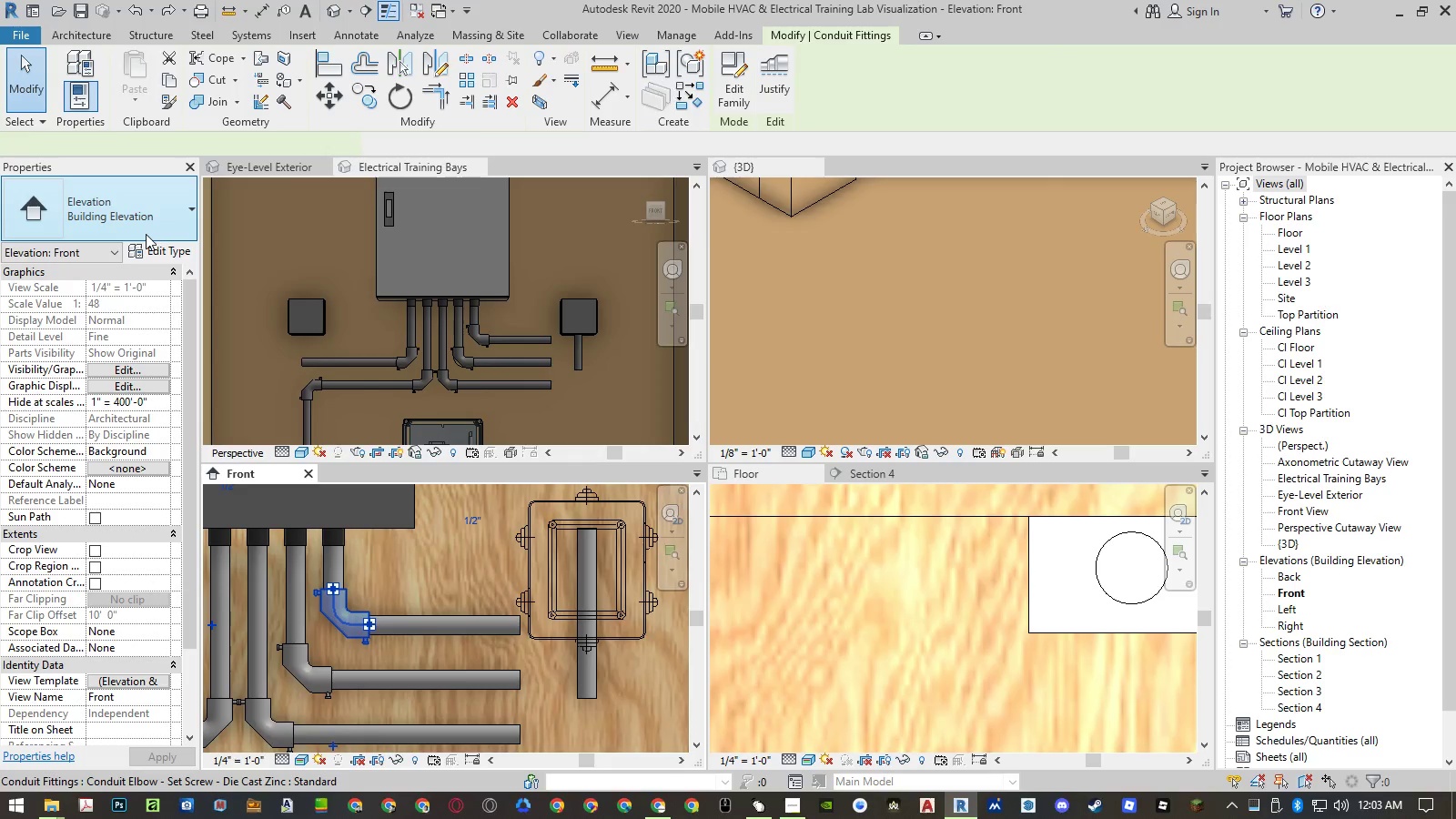 
left_click([146, 234])
 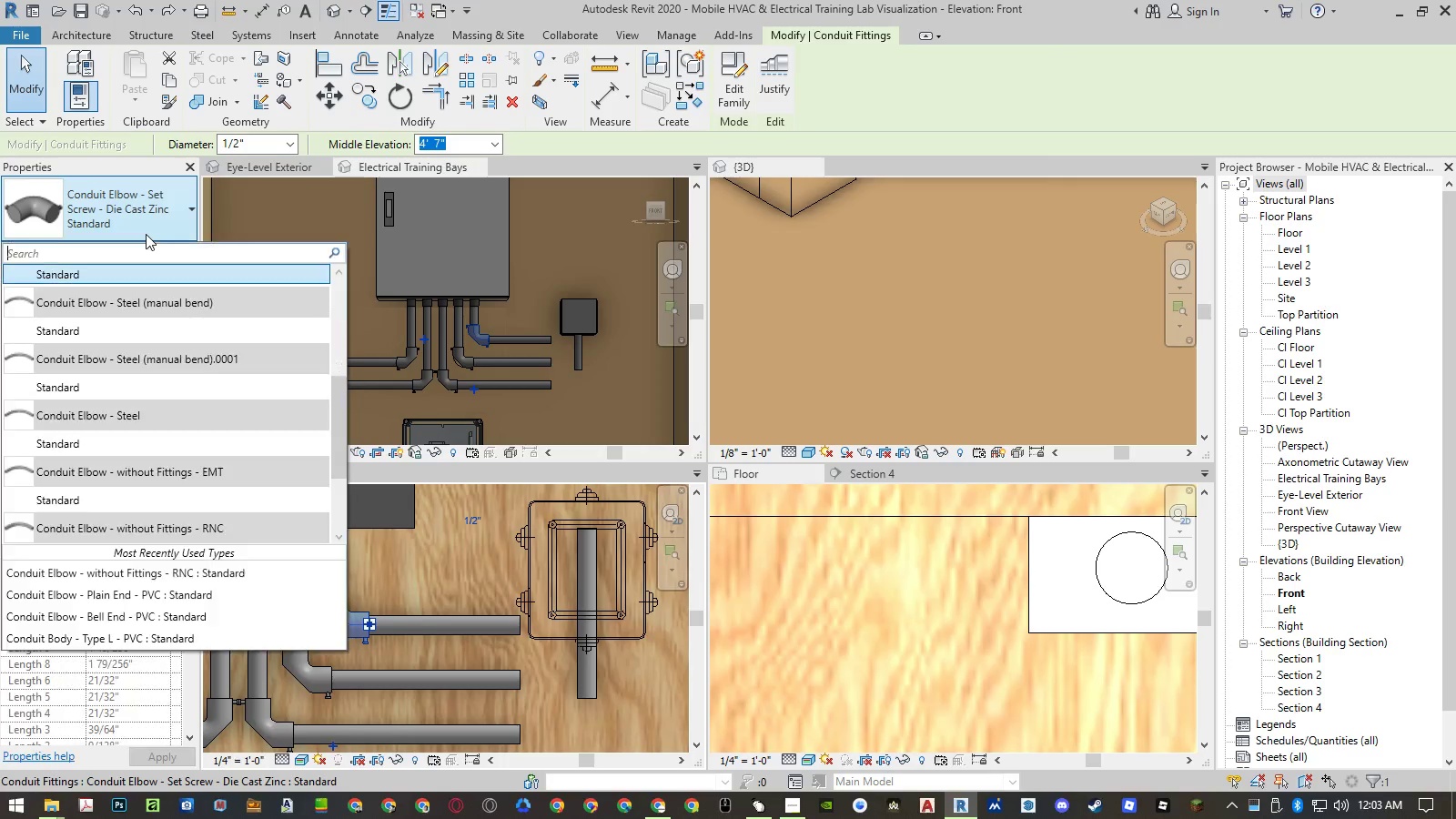 
scroll: coordinate [140, 379], scroll_direction: up, amount: 13.0
 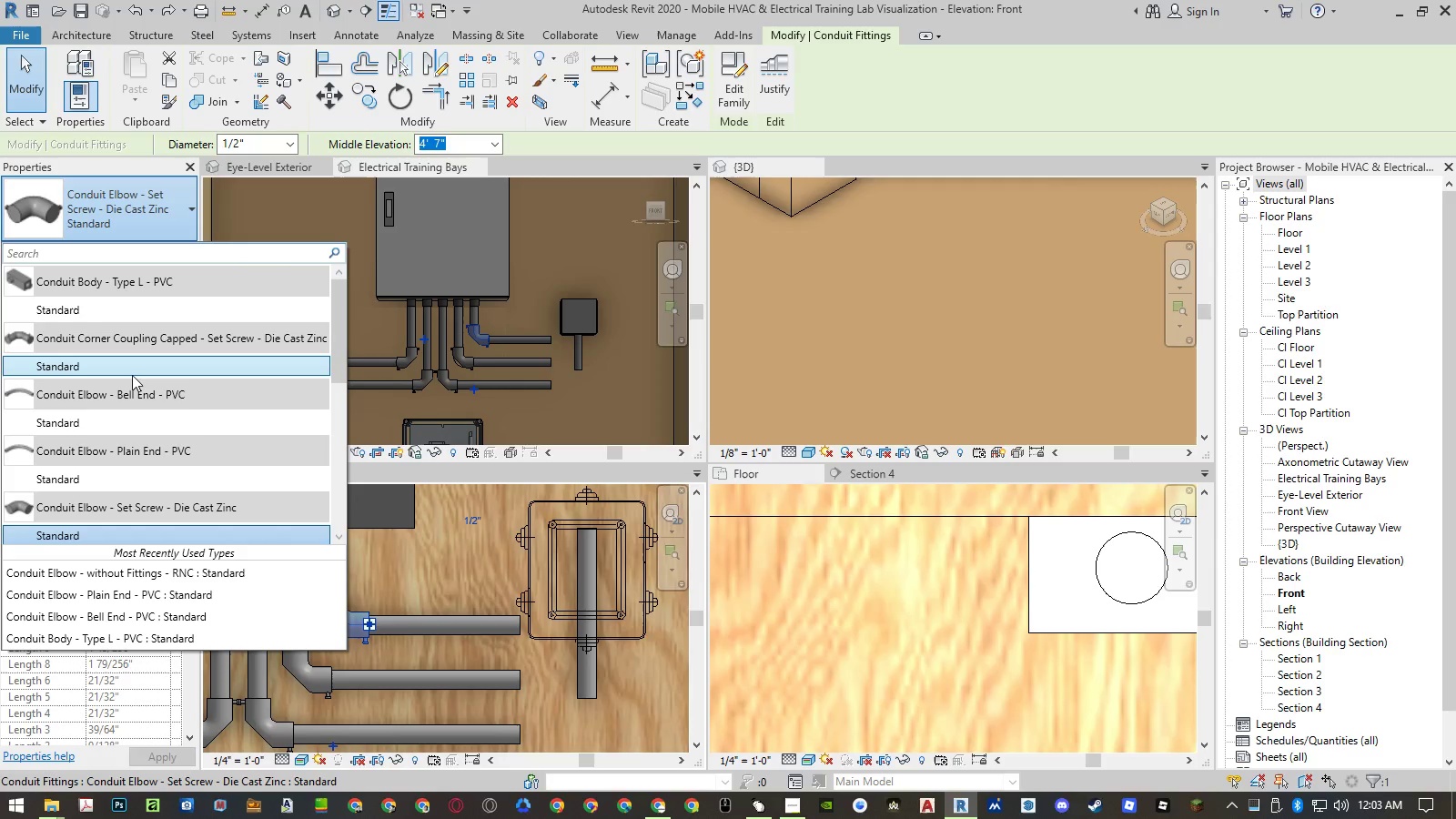 
left_click([132, 375])
 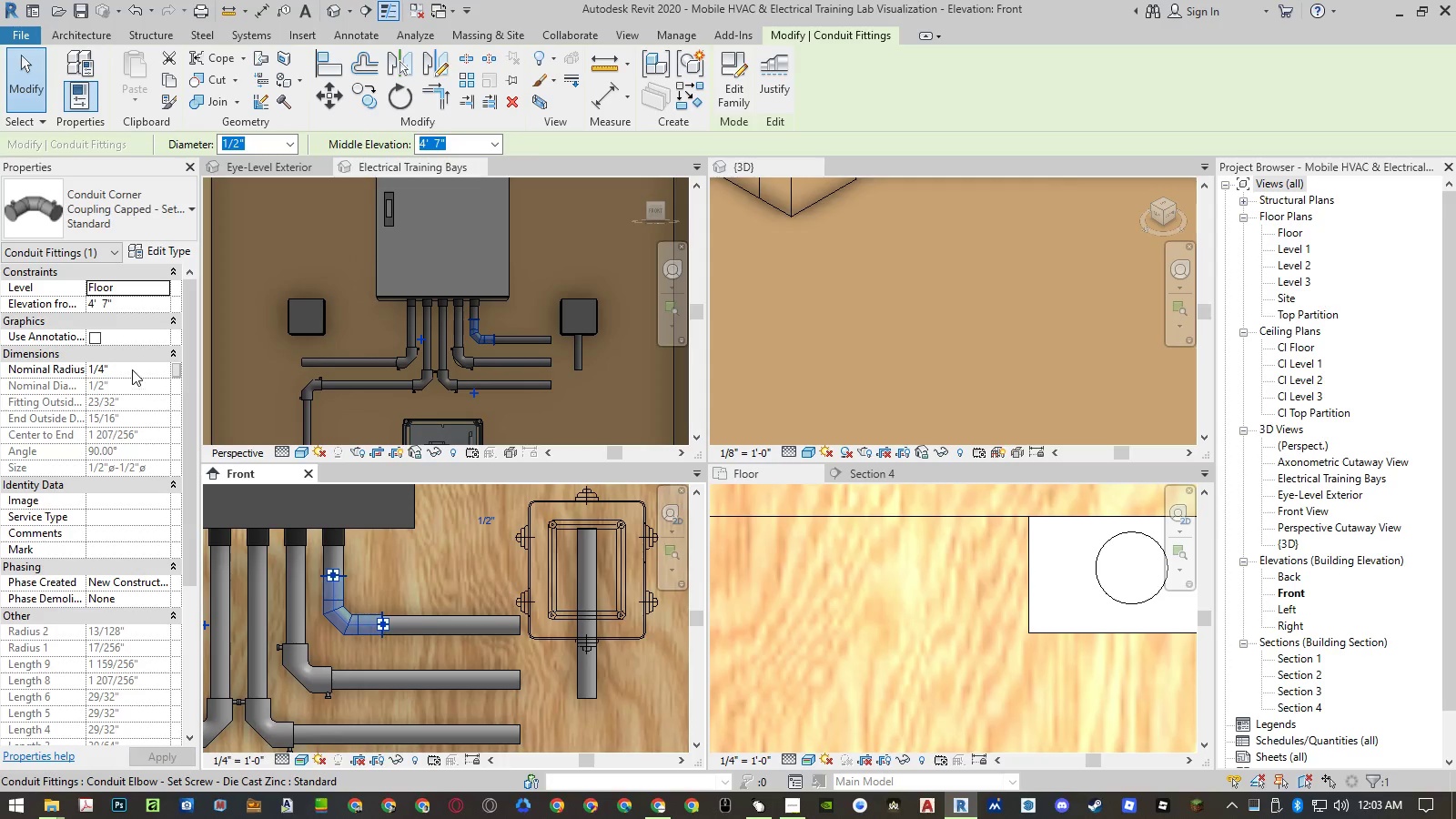 
key(Control+Z)
 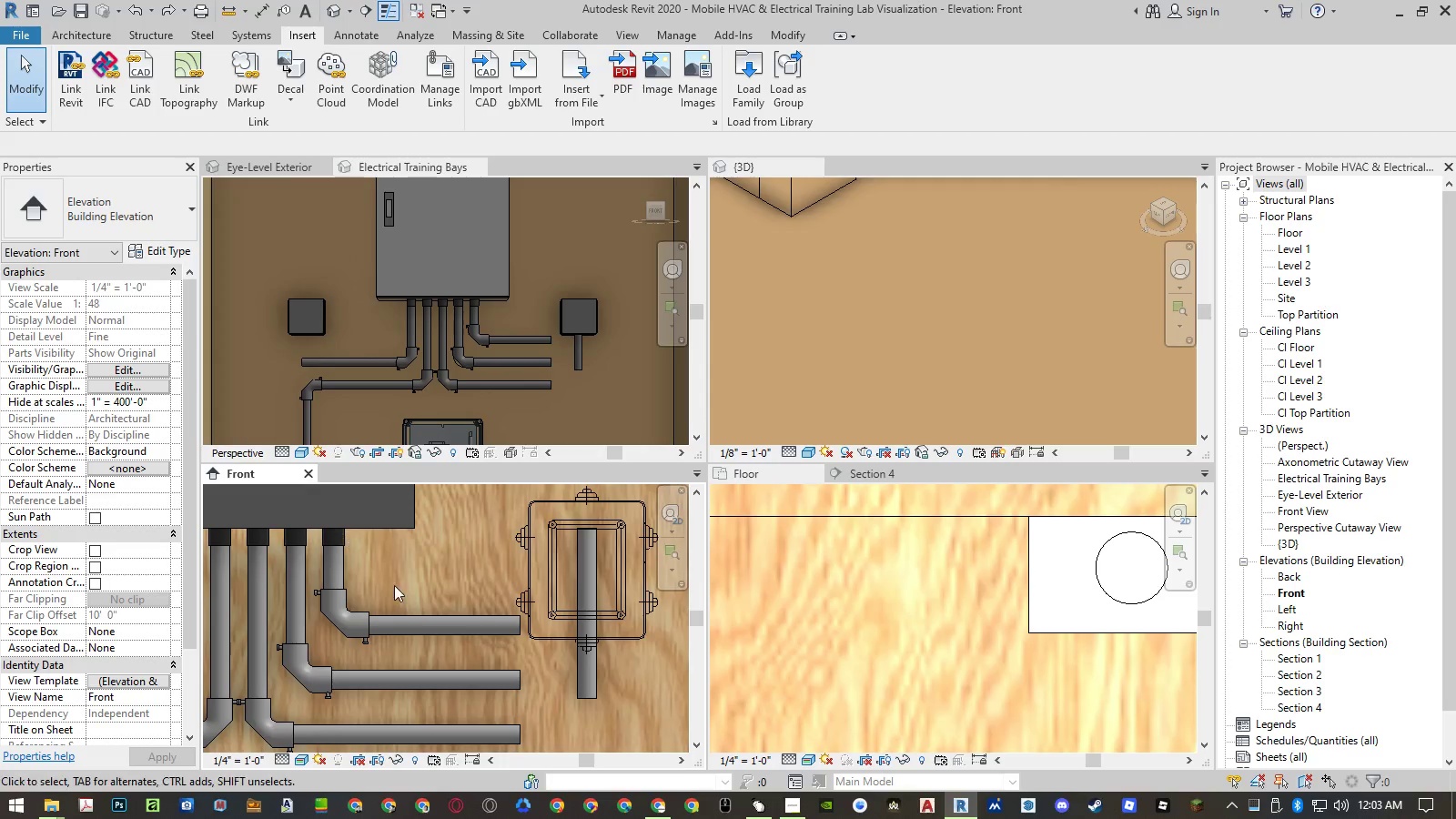 
left_click([348, 613])
 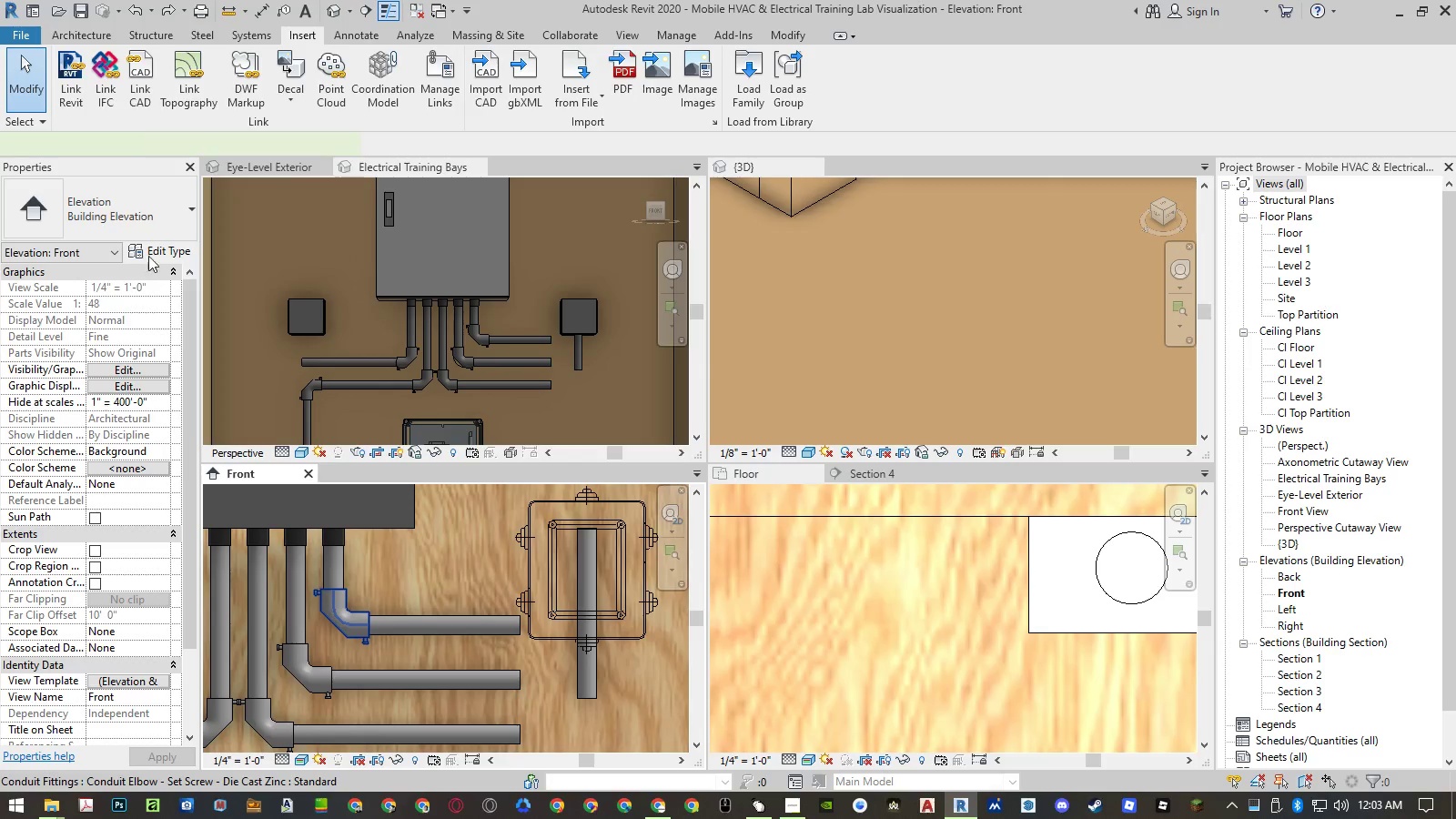 
left_click([143, 221])
 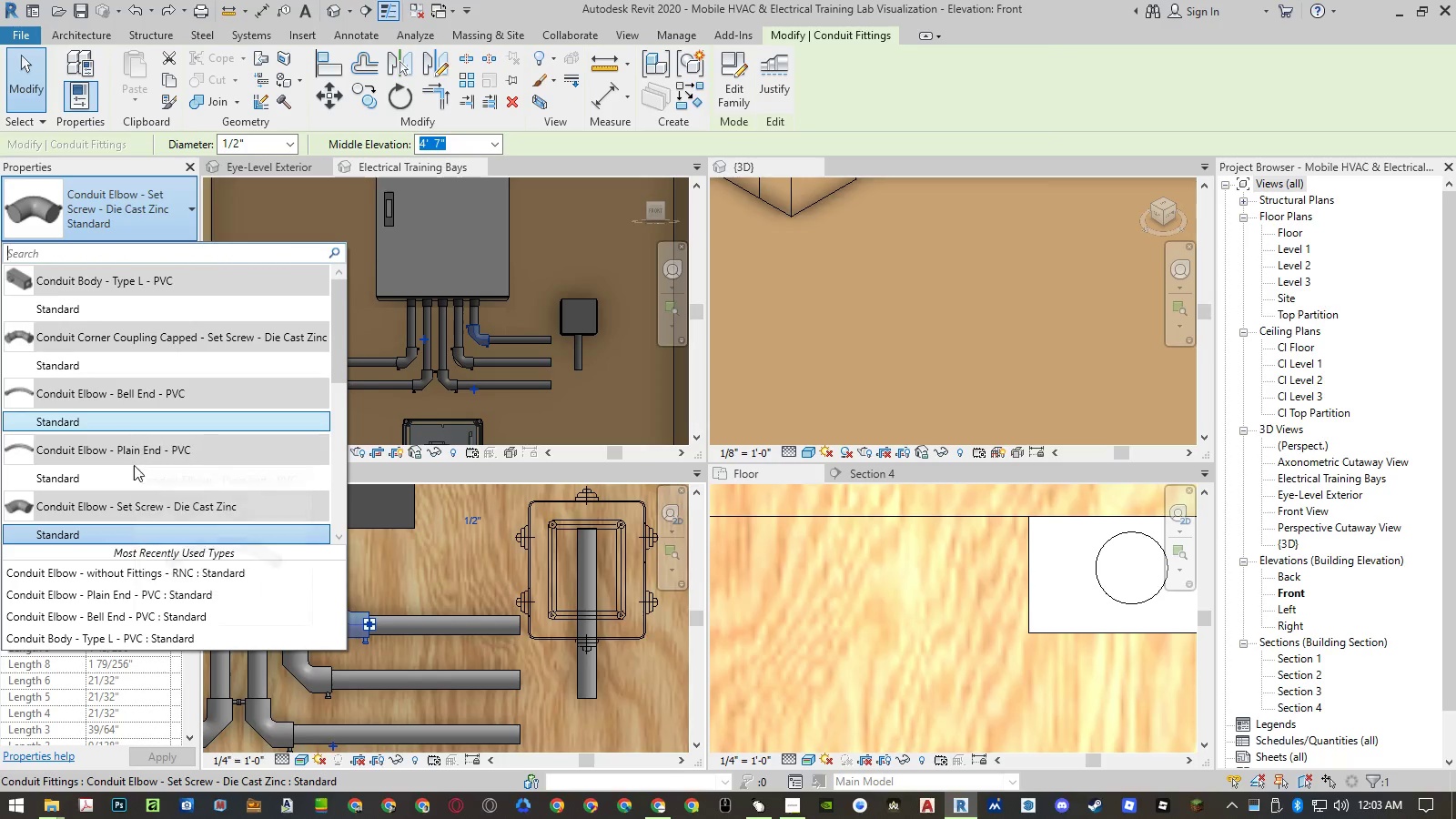 
left_click([132, 422])
 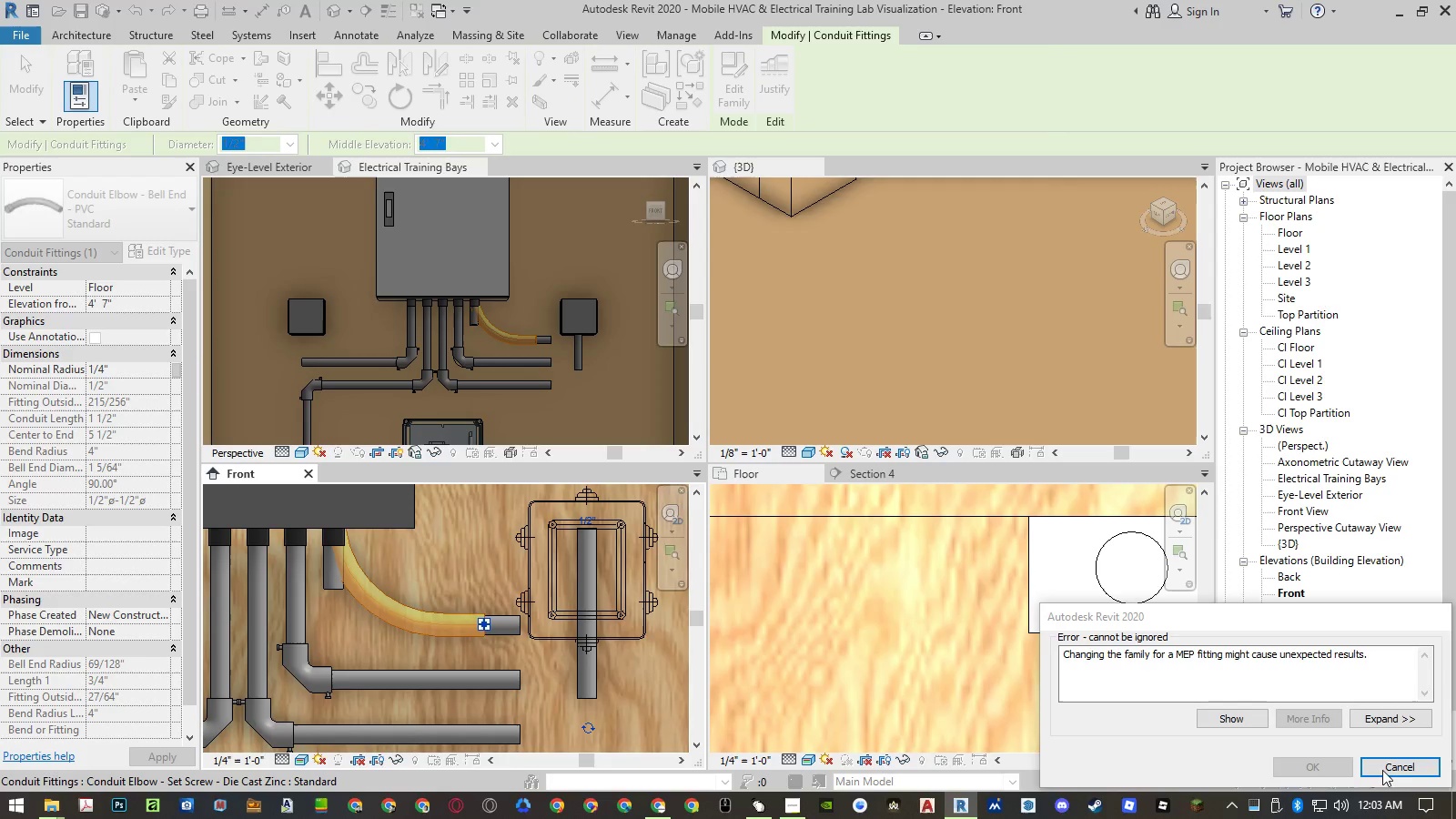 
left_click([1398, 770])
 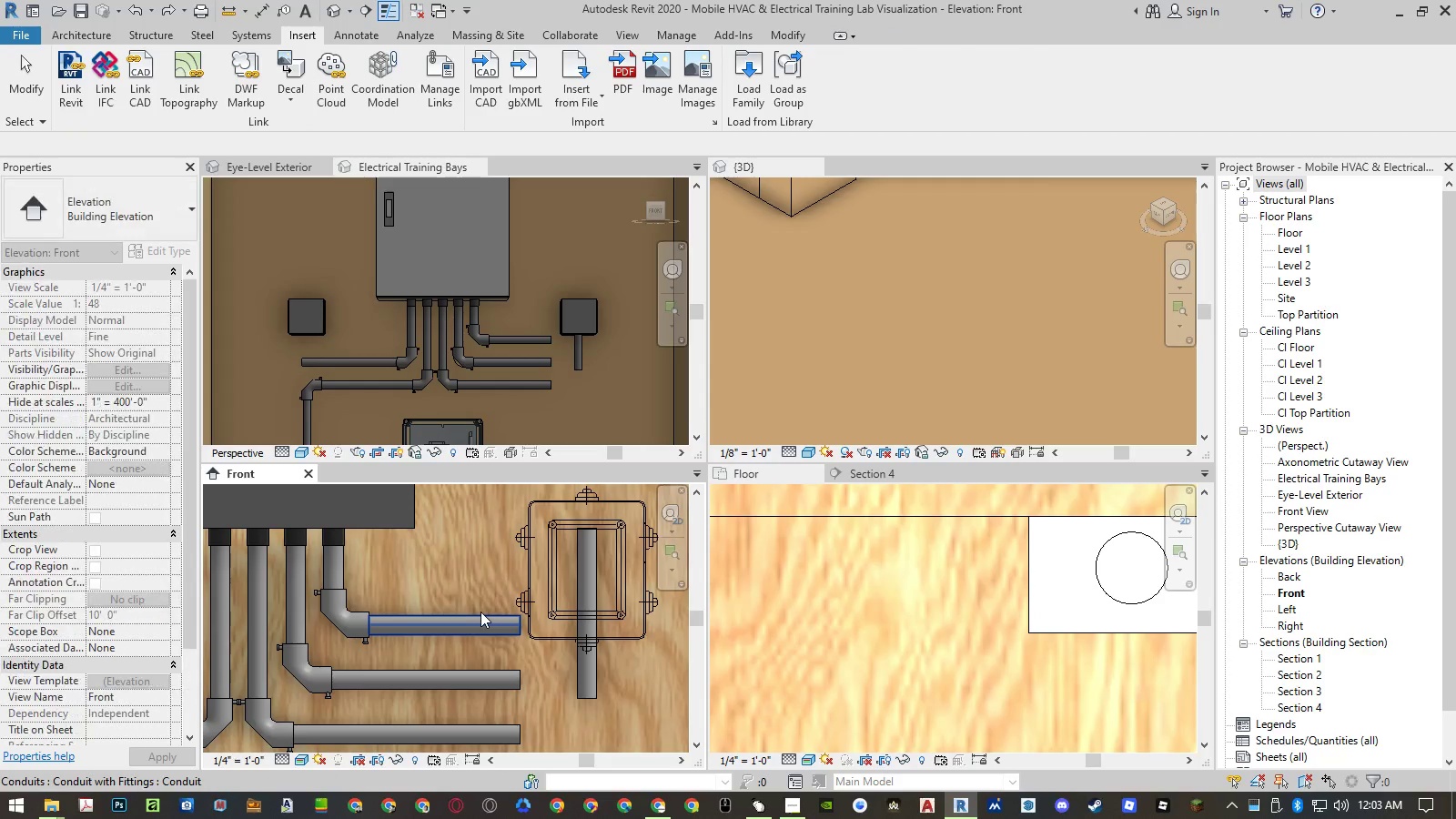 
key(Escape)
 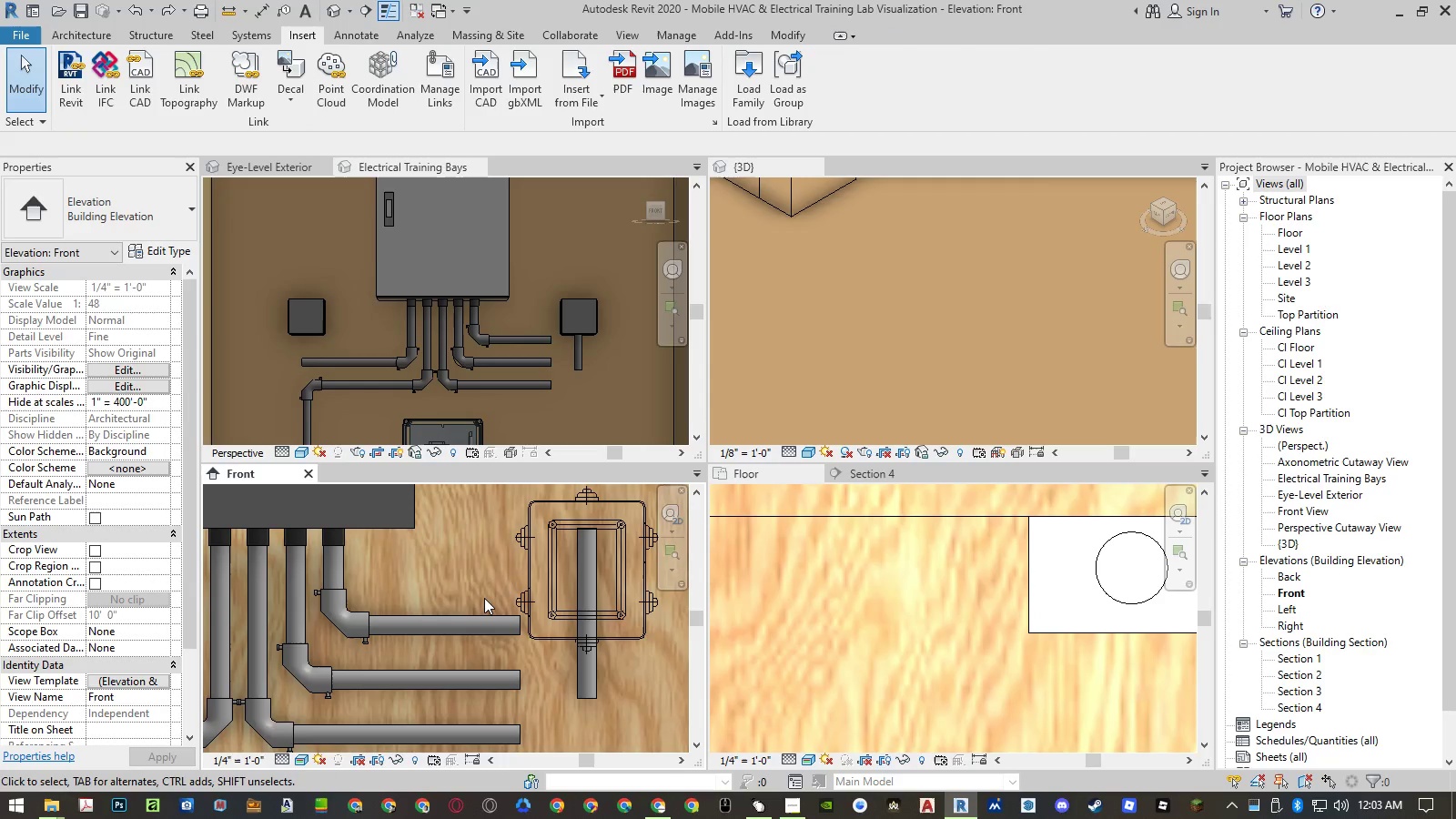 
key(Escape)
 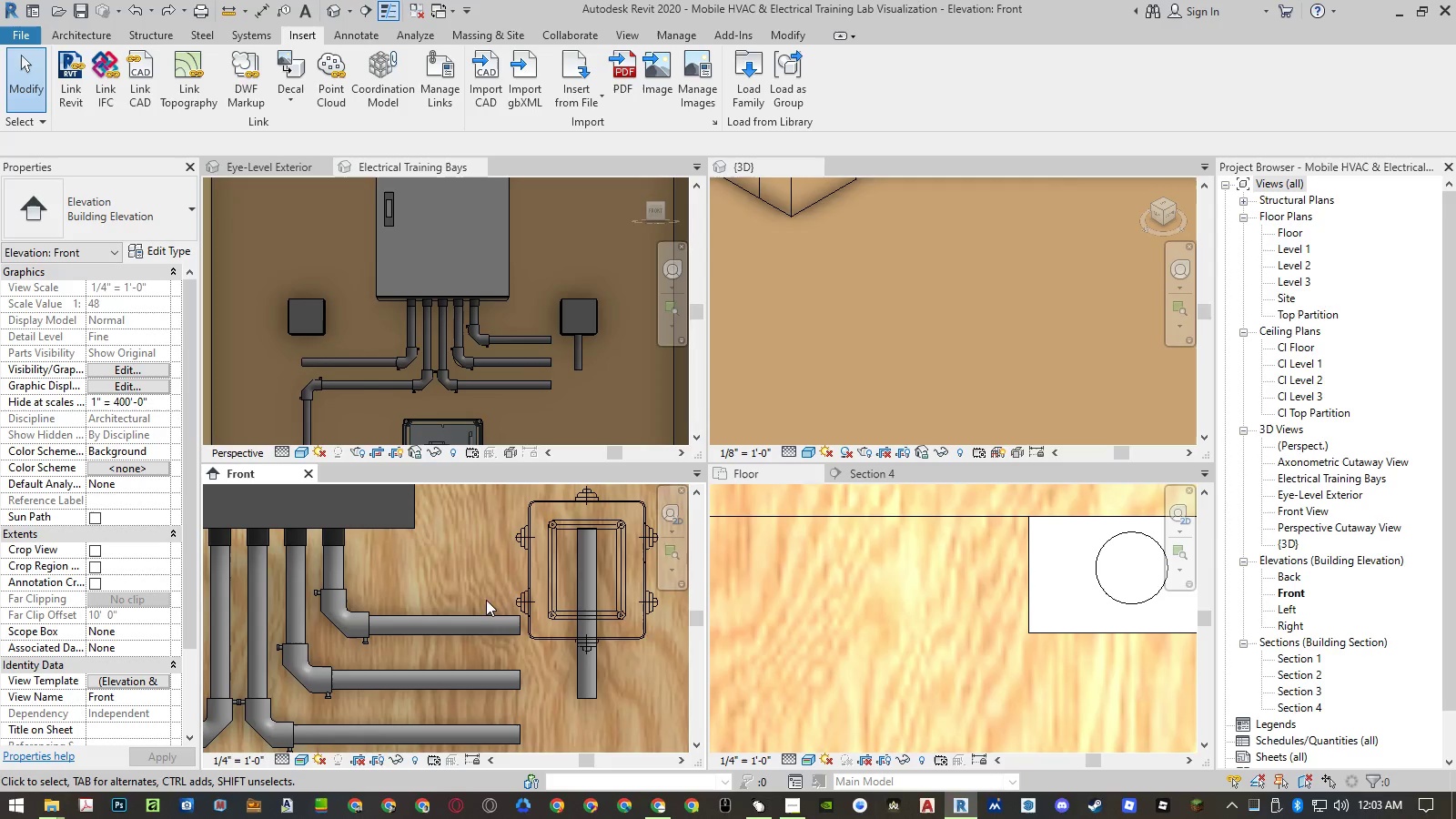 
wait(5.25)
 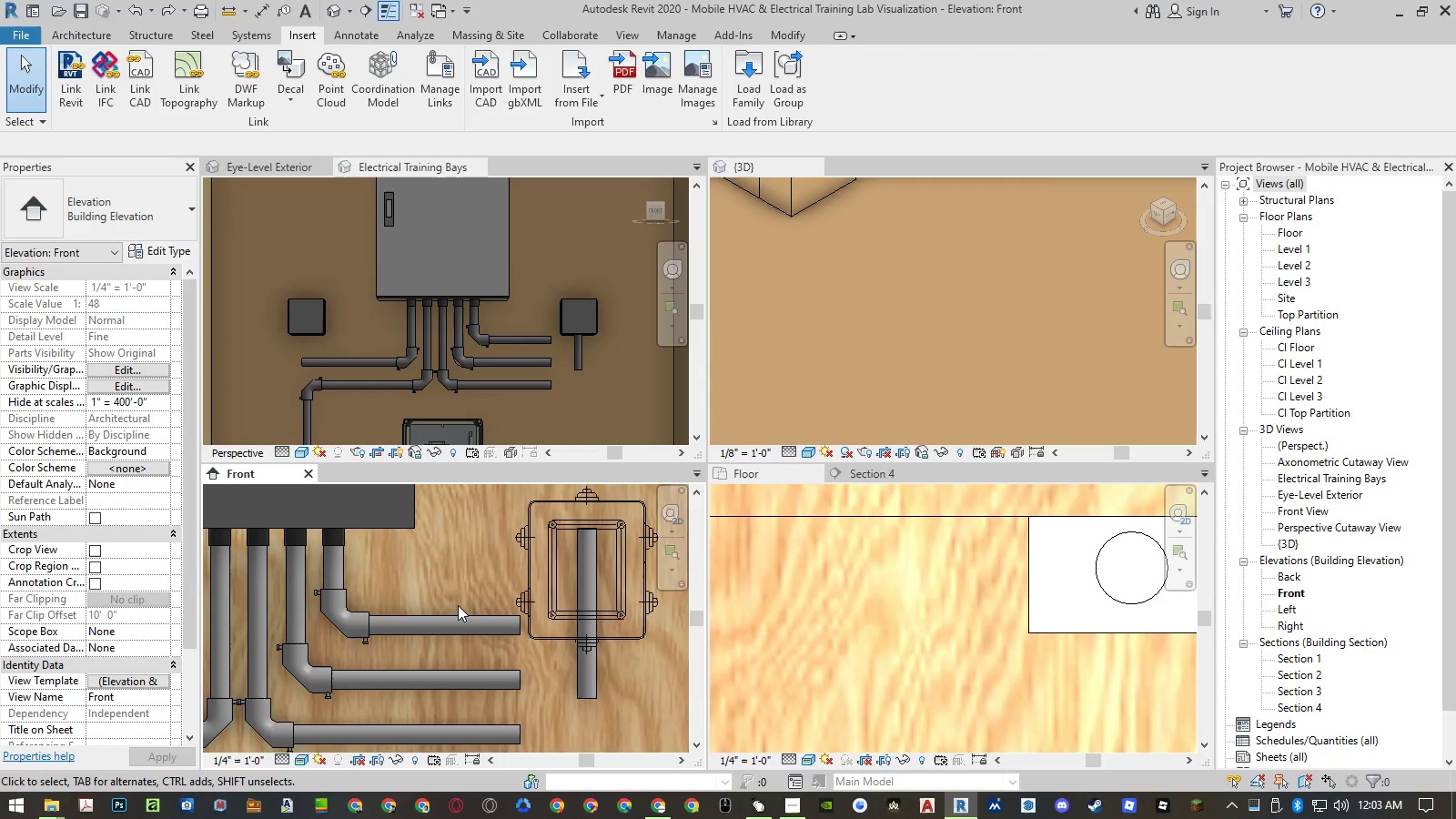 
mouse_move([197, 282])
 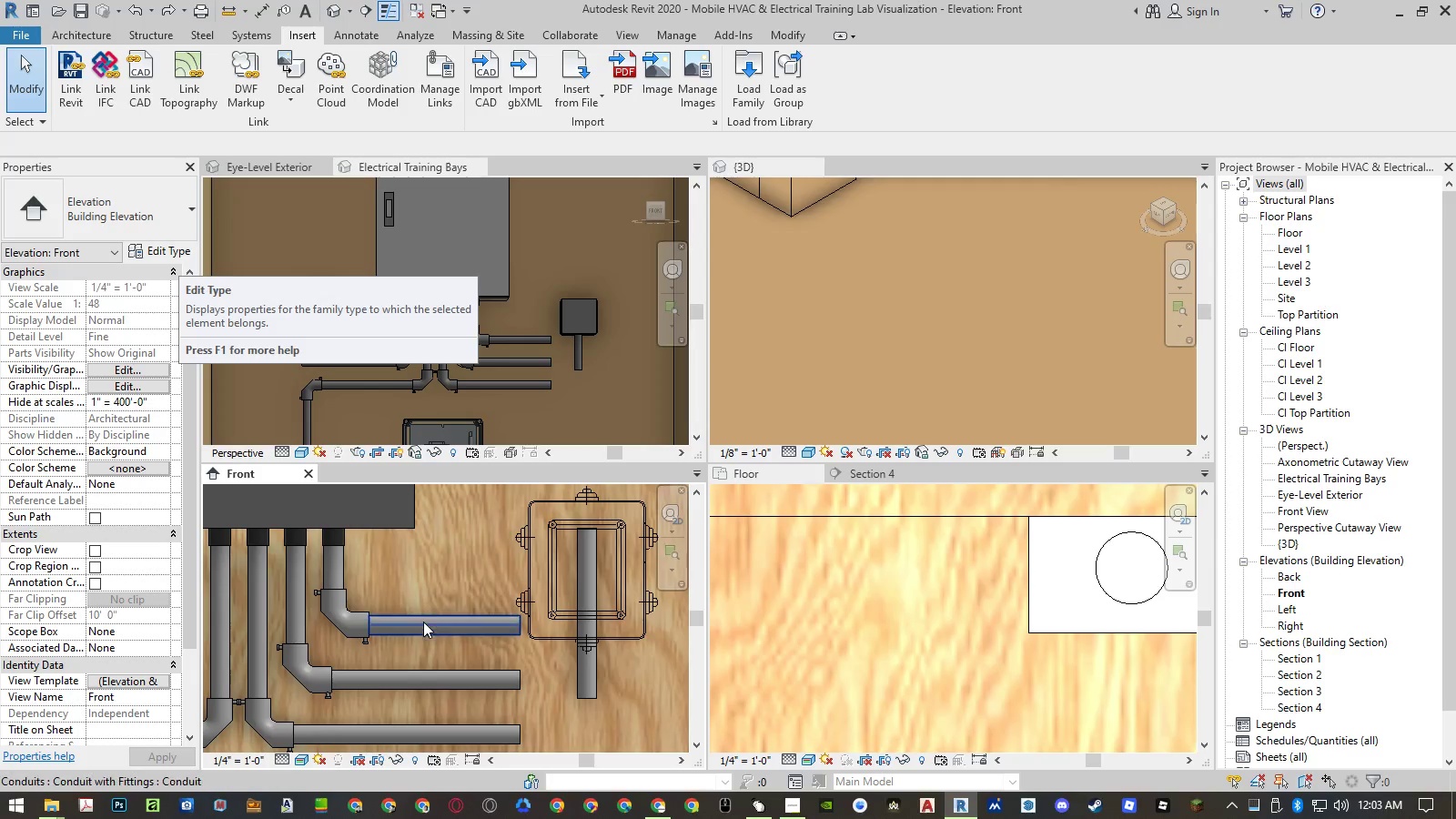 
left_click([423, 622])
 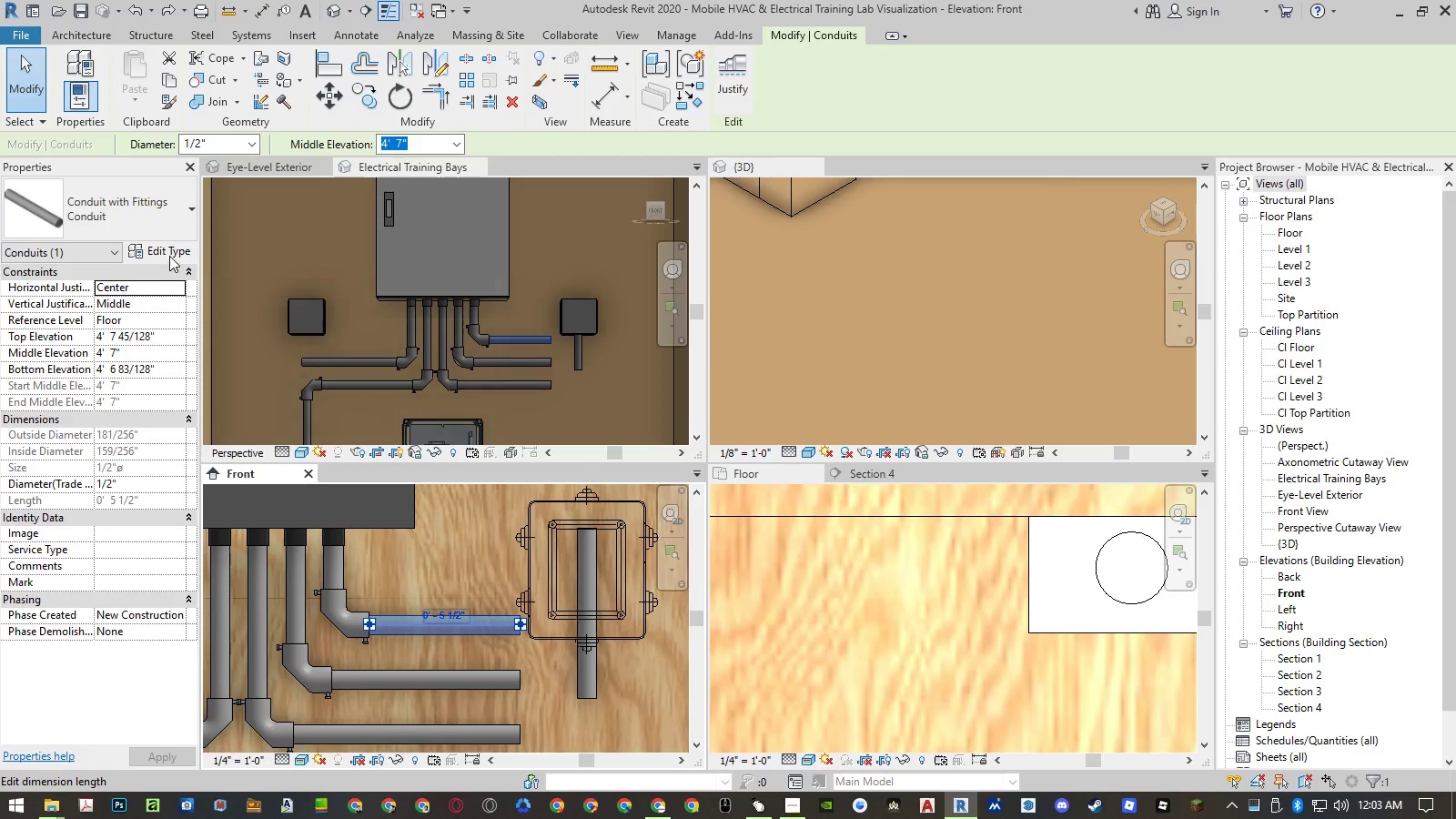 
left_click([169, 256])
 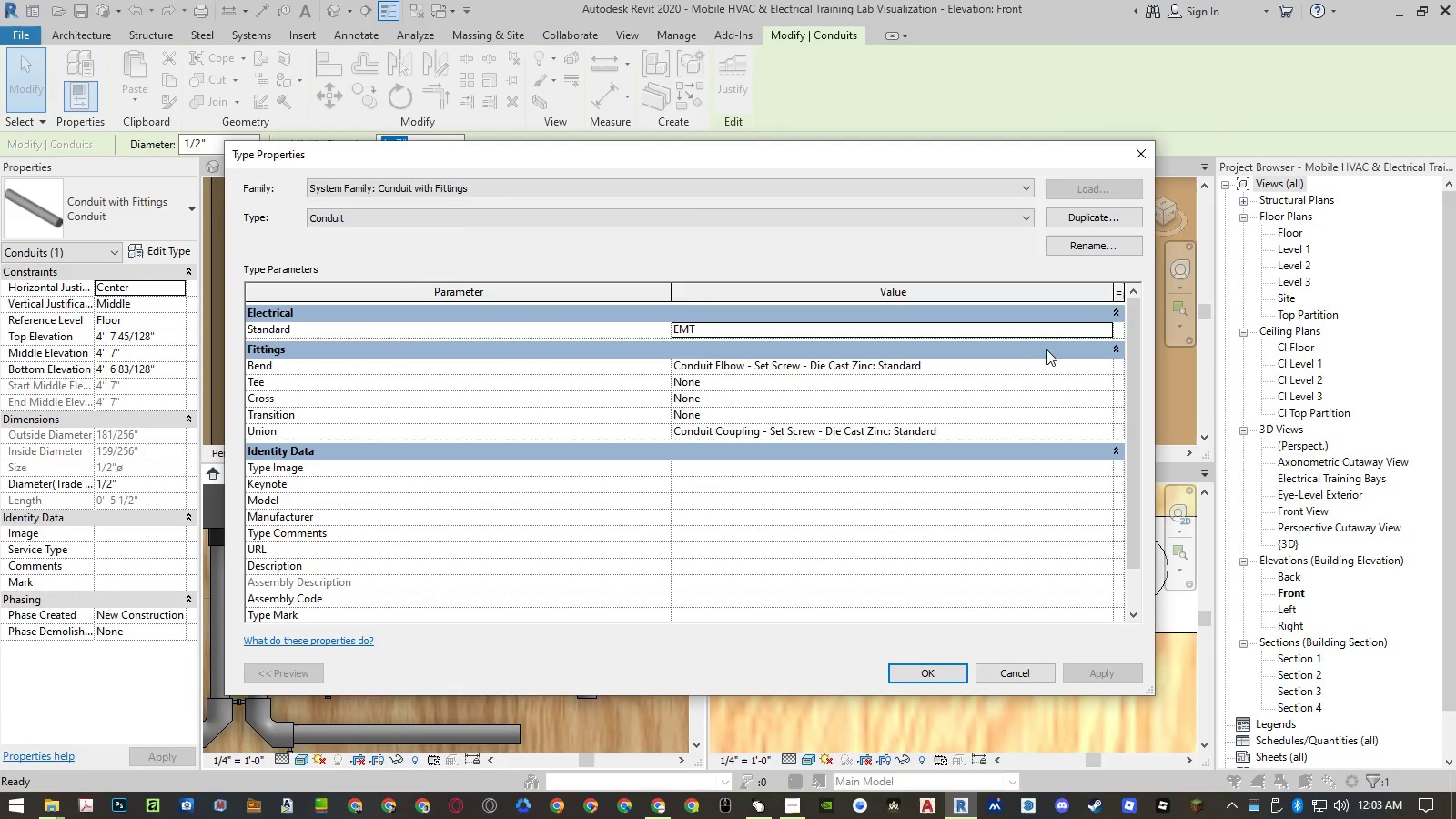 
left_click([1103, 326])
 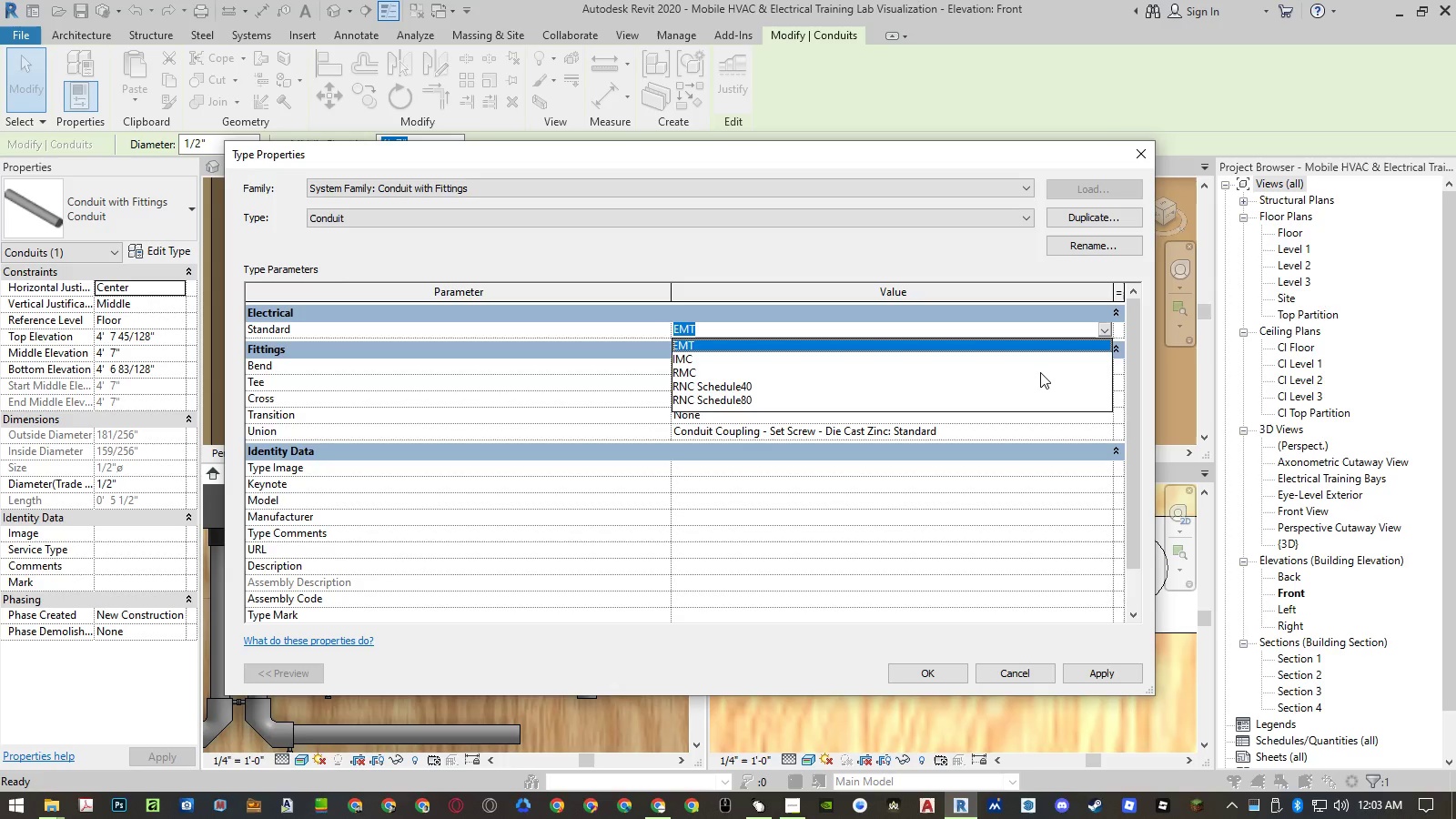 
left_click([1037, 375])
 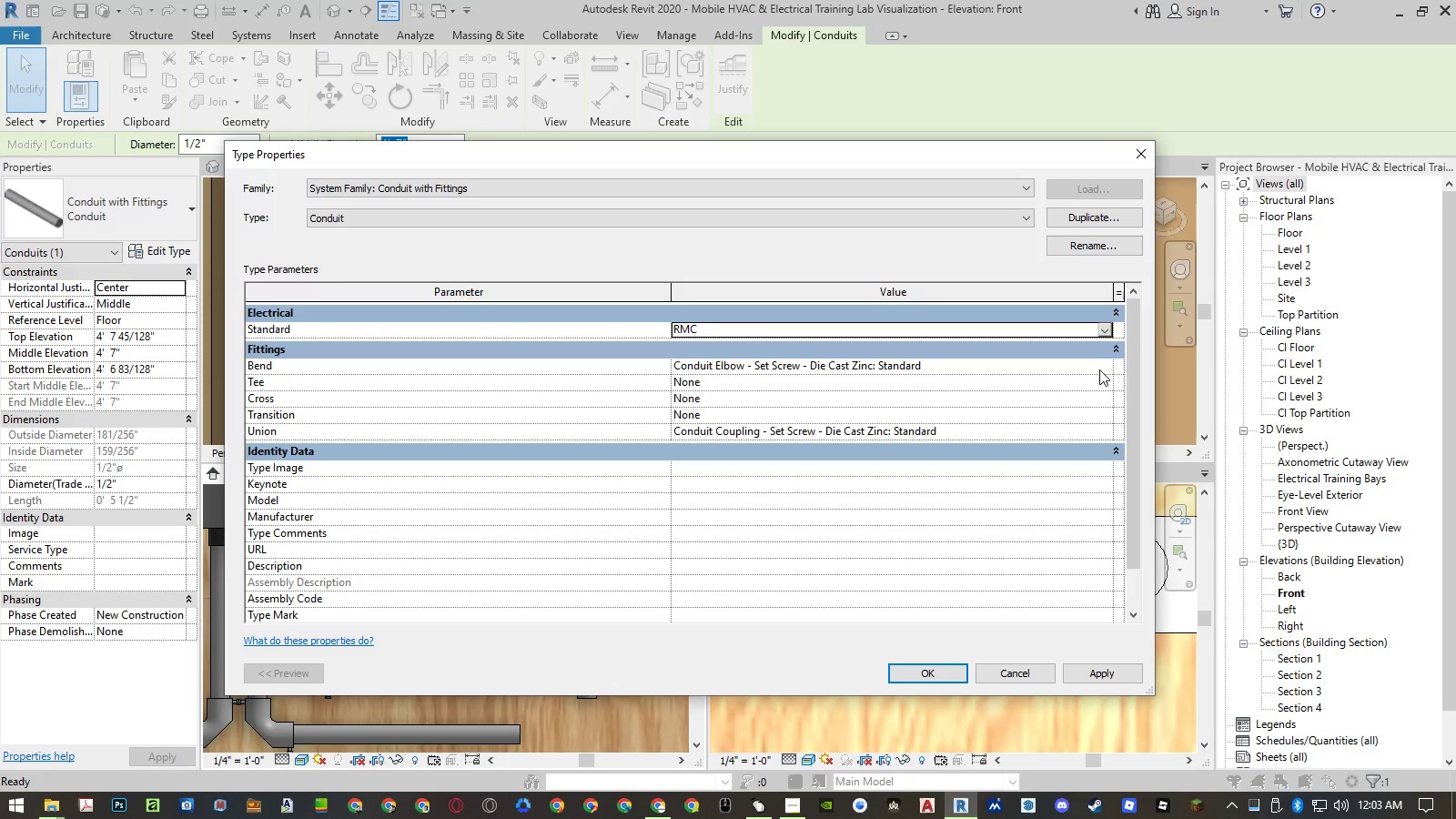 
left_click([1105, 386])
 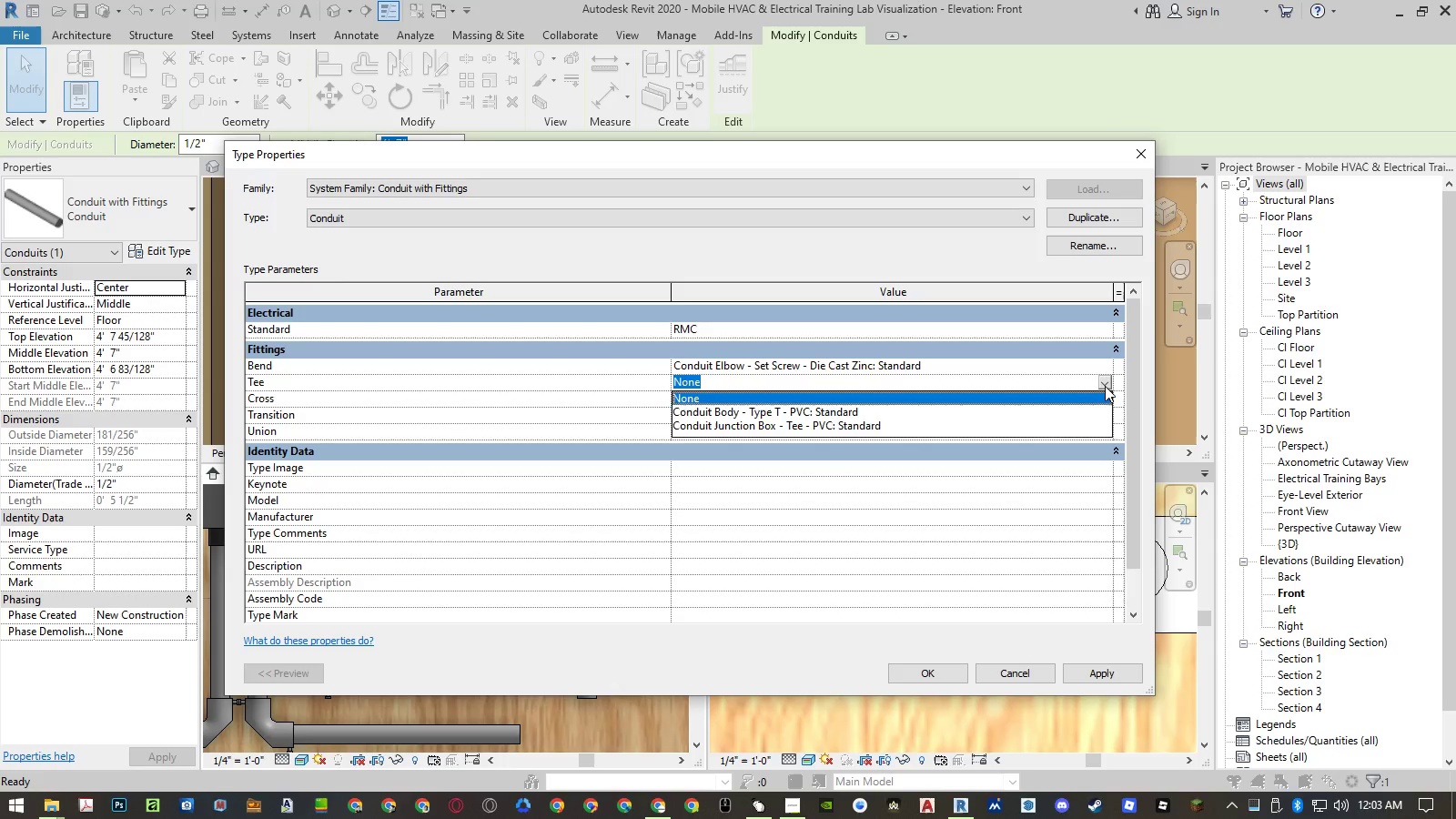 
left_click([1105, 386])
 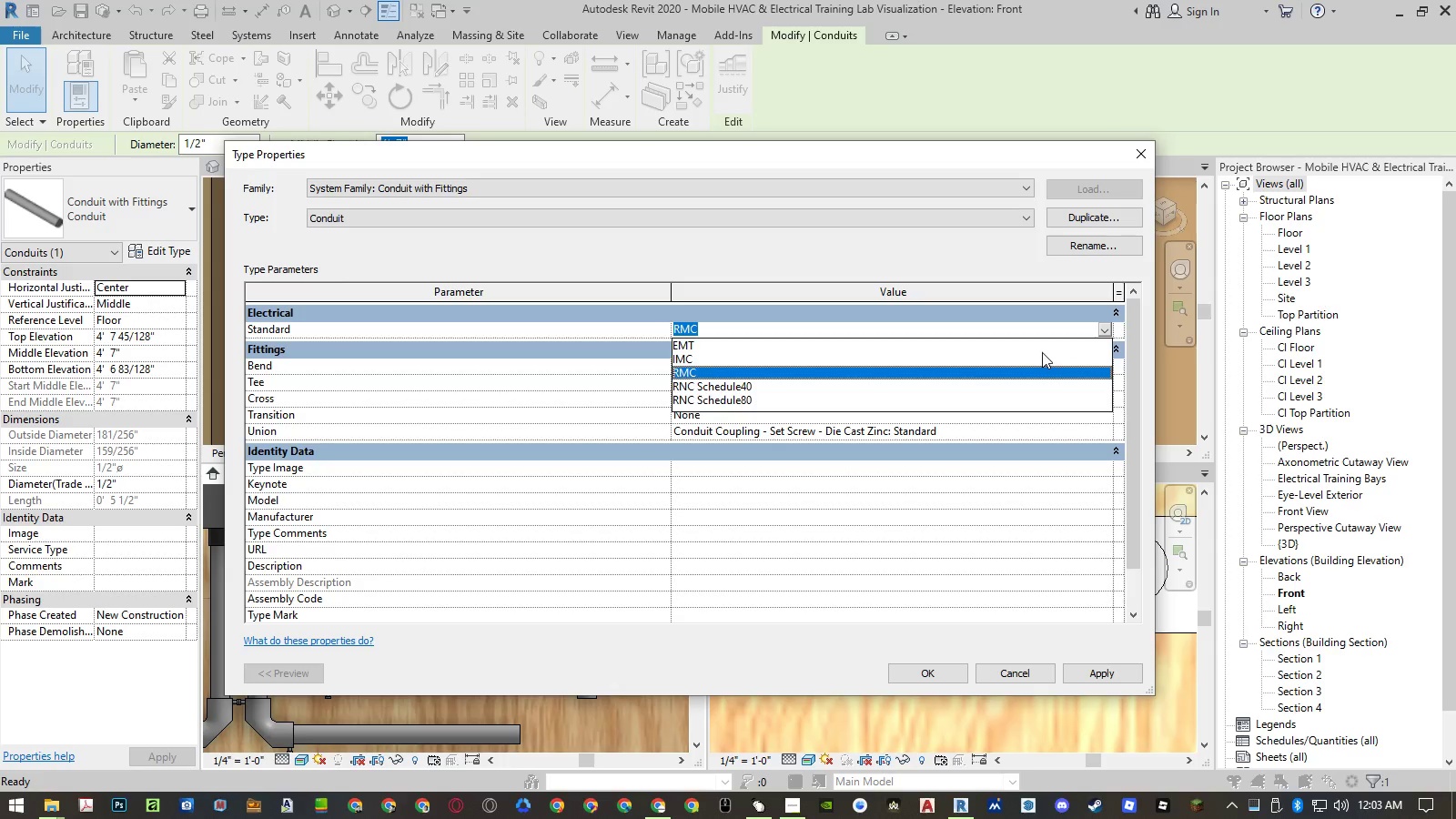 
left_click([1030, 344])
 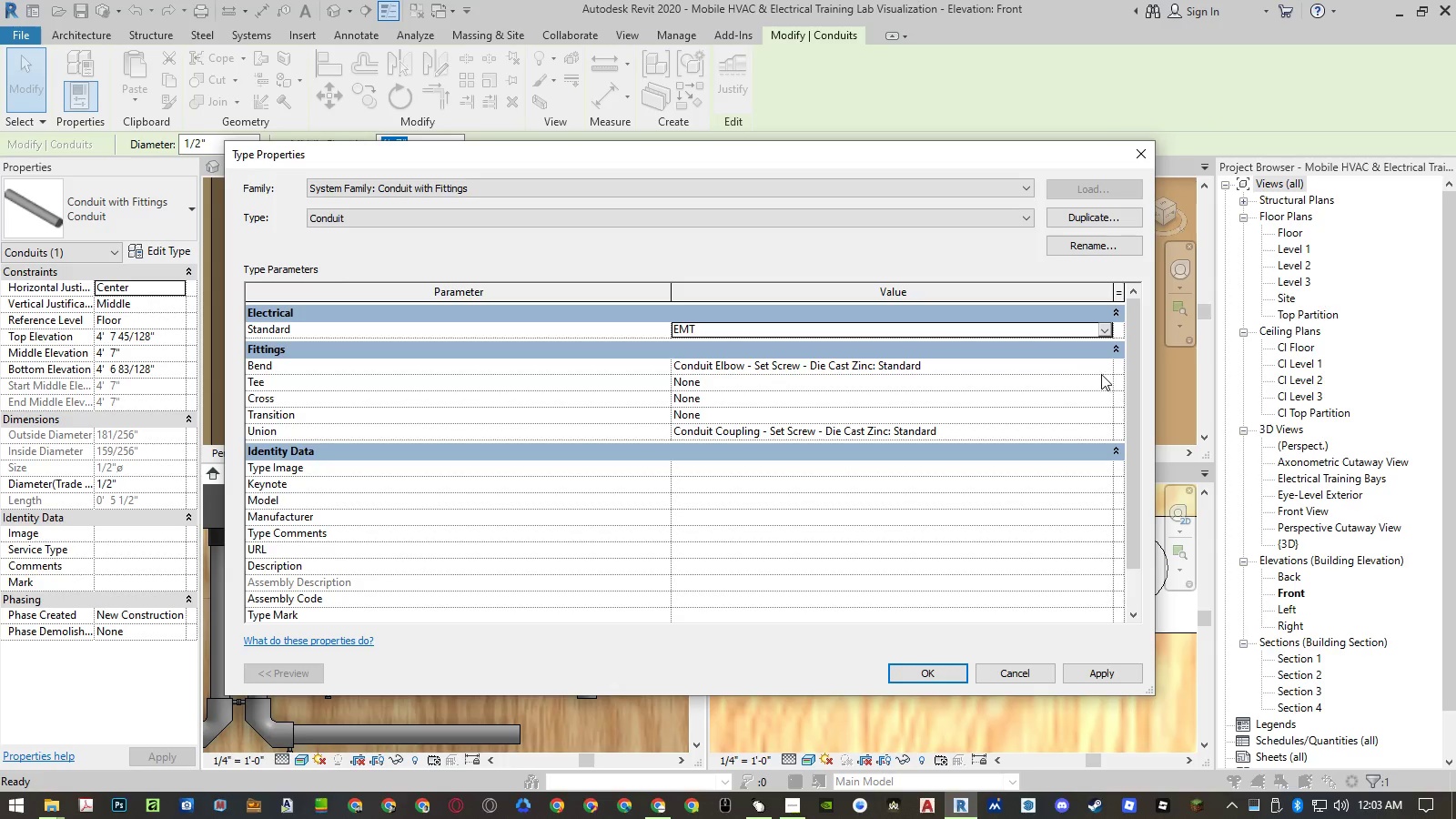 
left_click([1105, 382])
 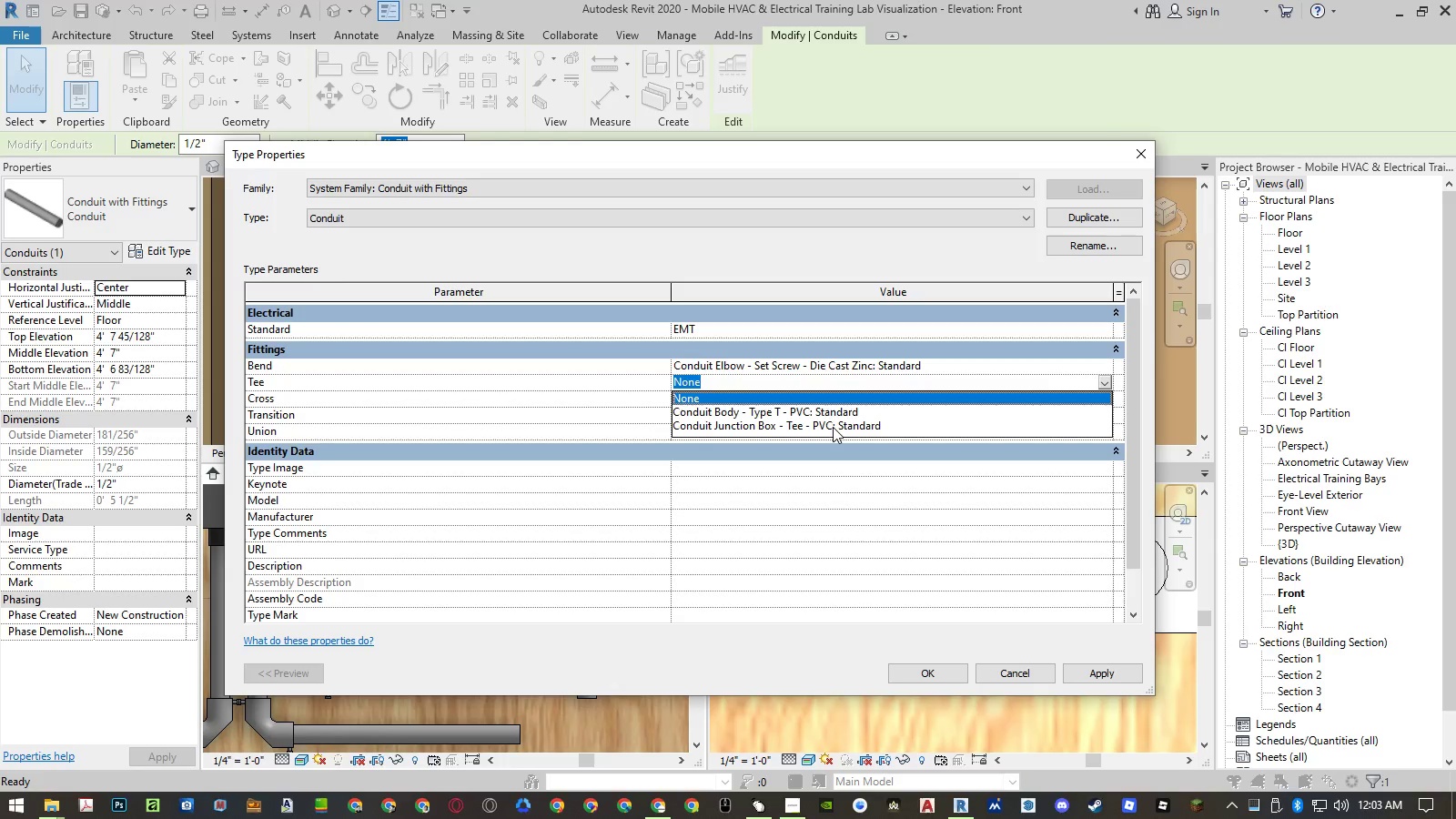 
left_click([833, 408])
 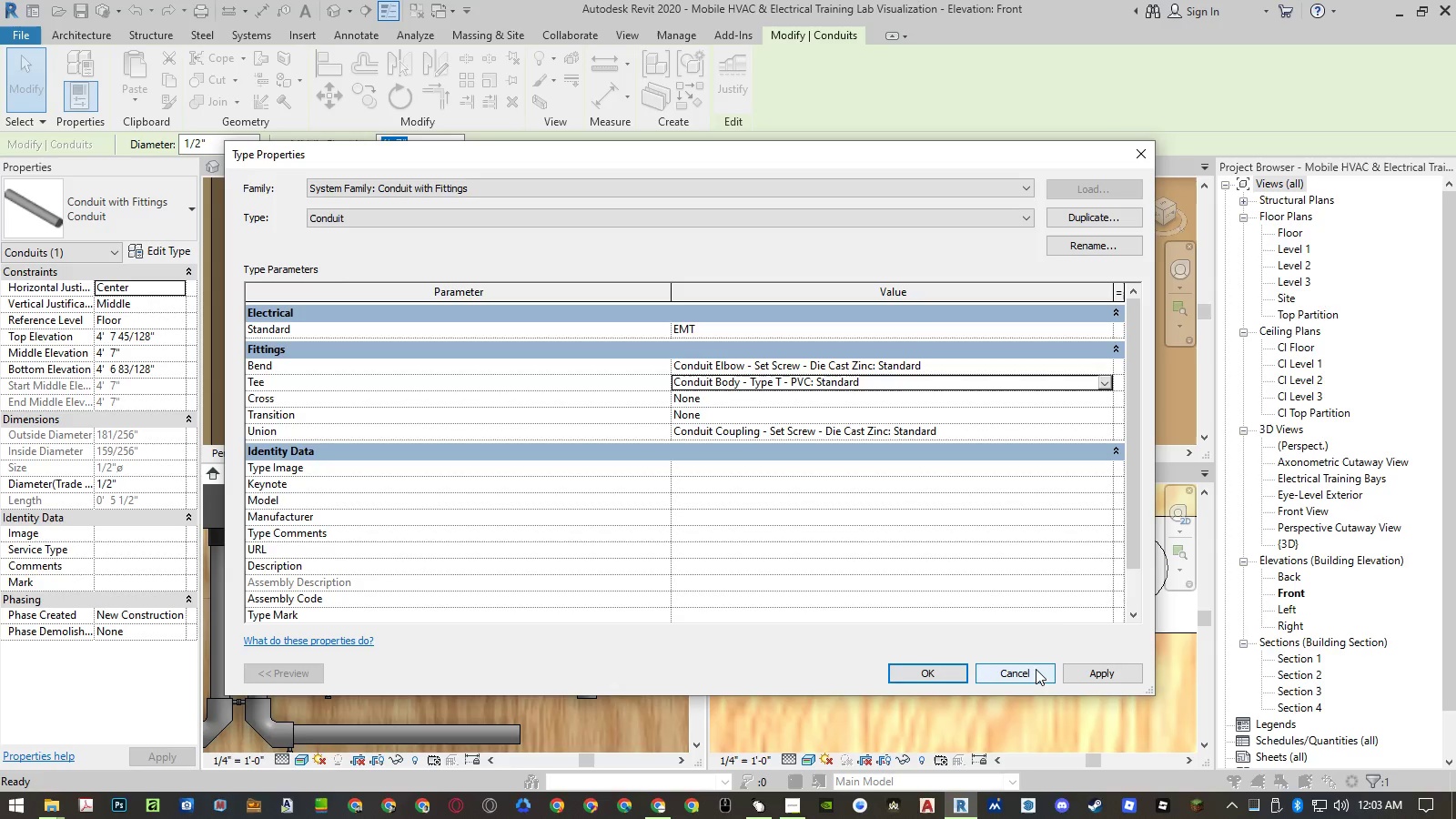 
left_click([1107, 403])
 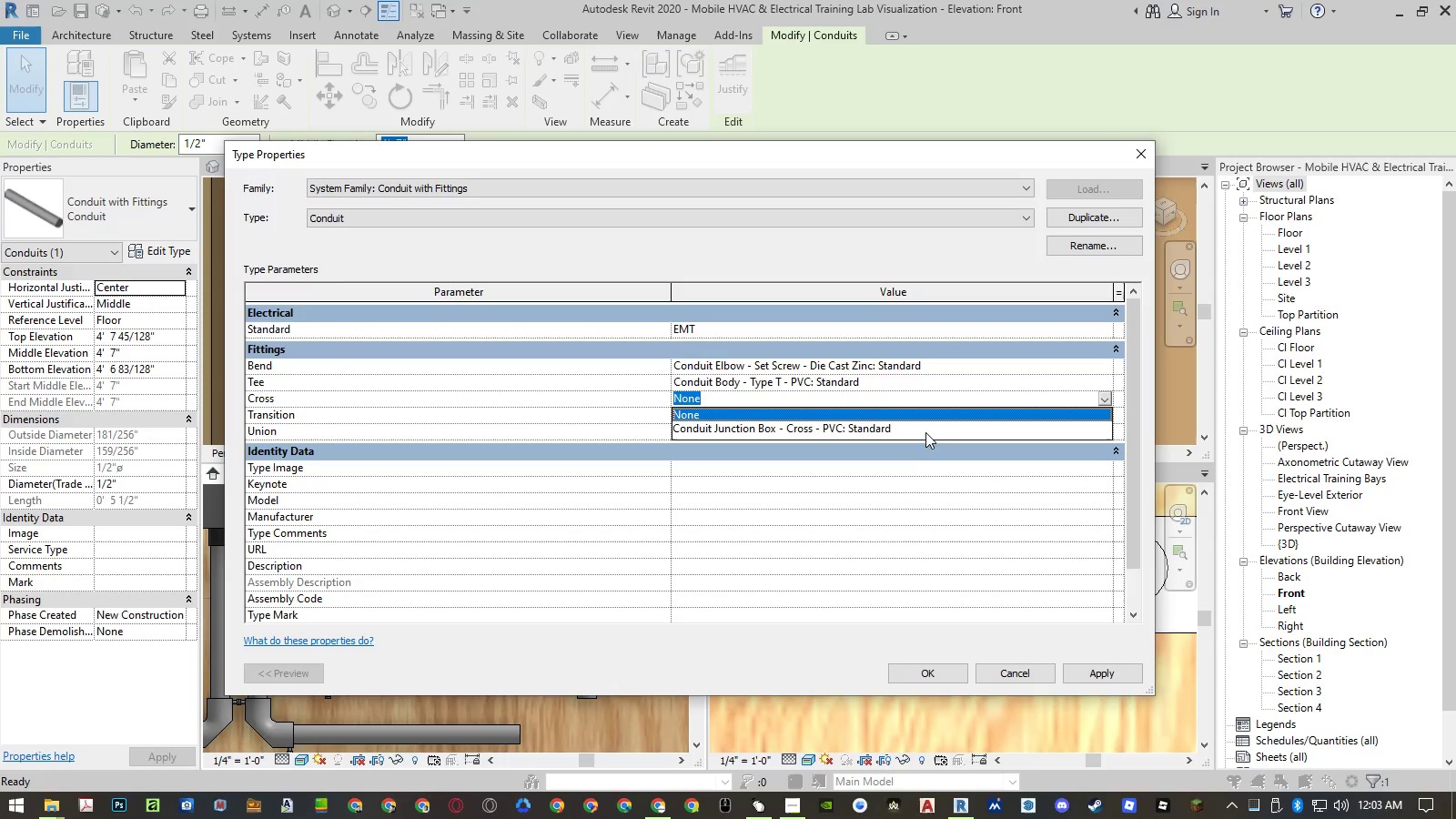 
left_click([923, 430])
 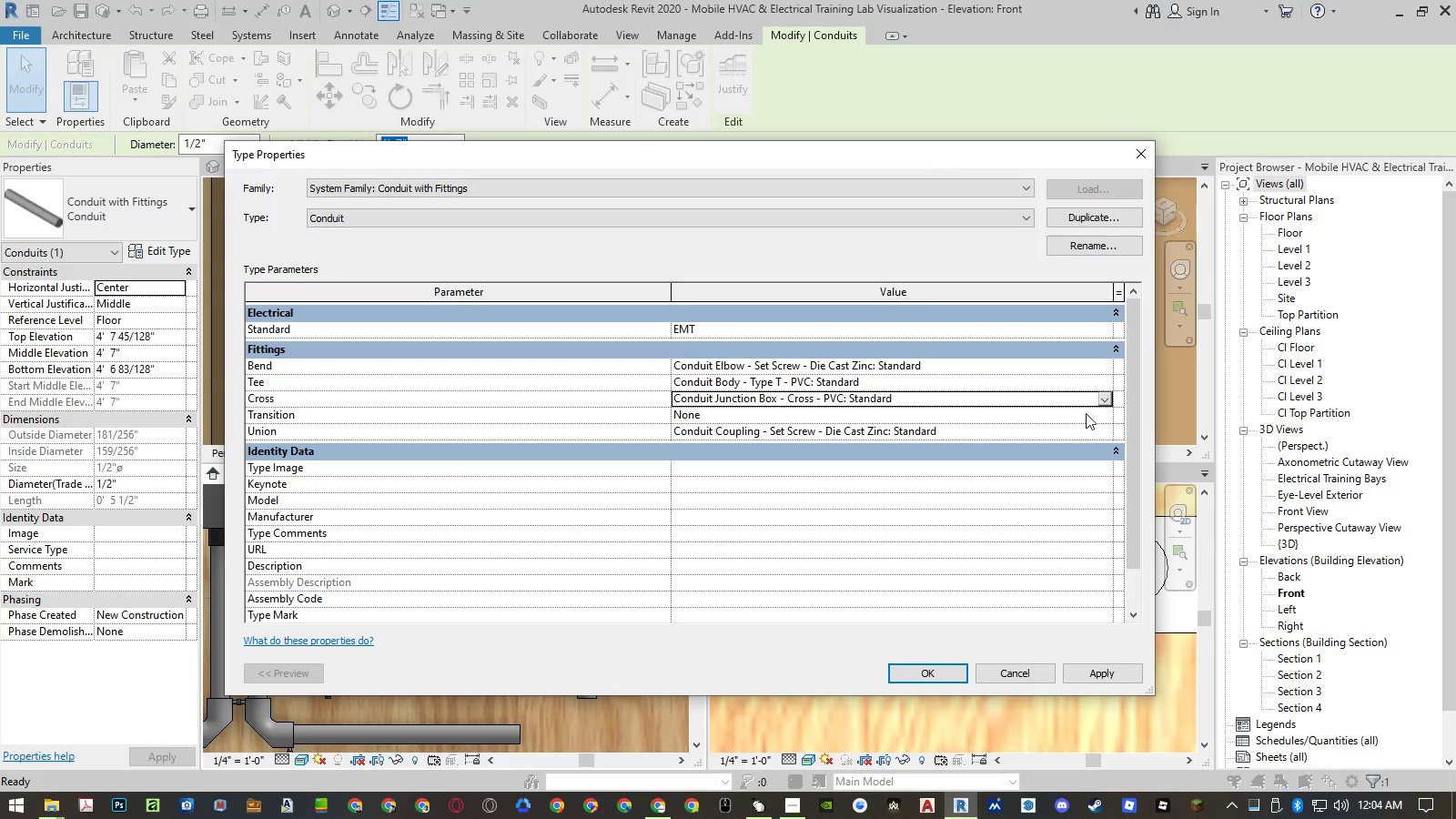 
left_click([1104, 412])
 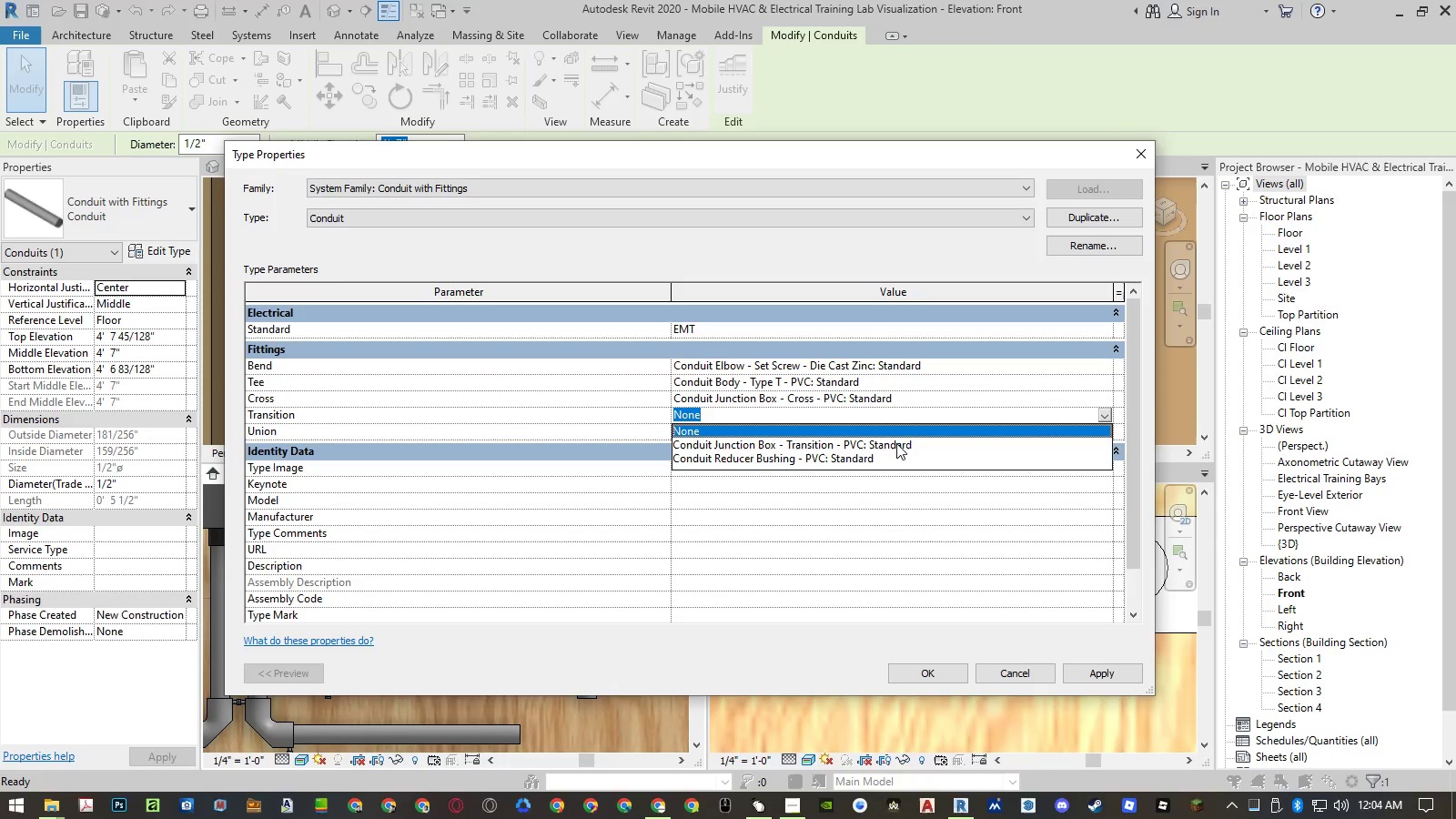 
wait(5.64)
 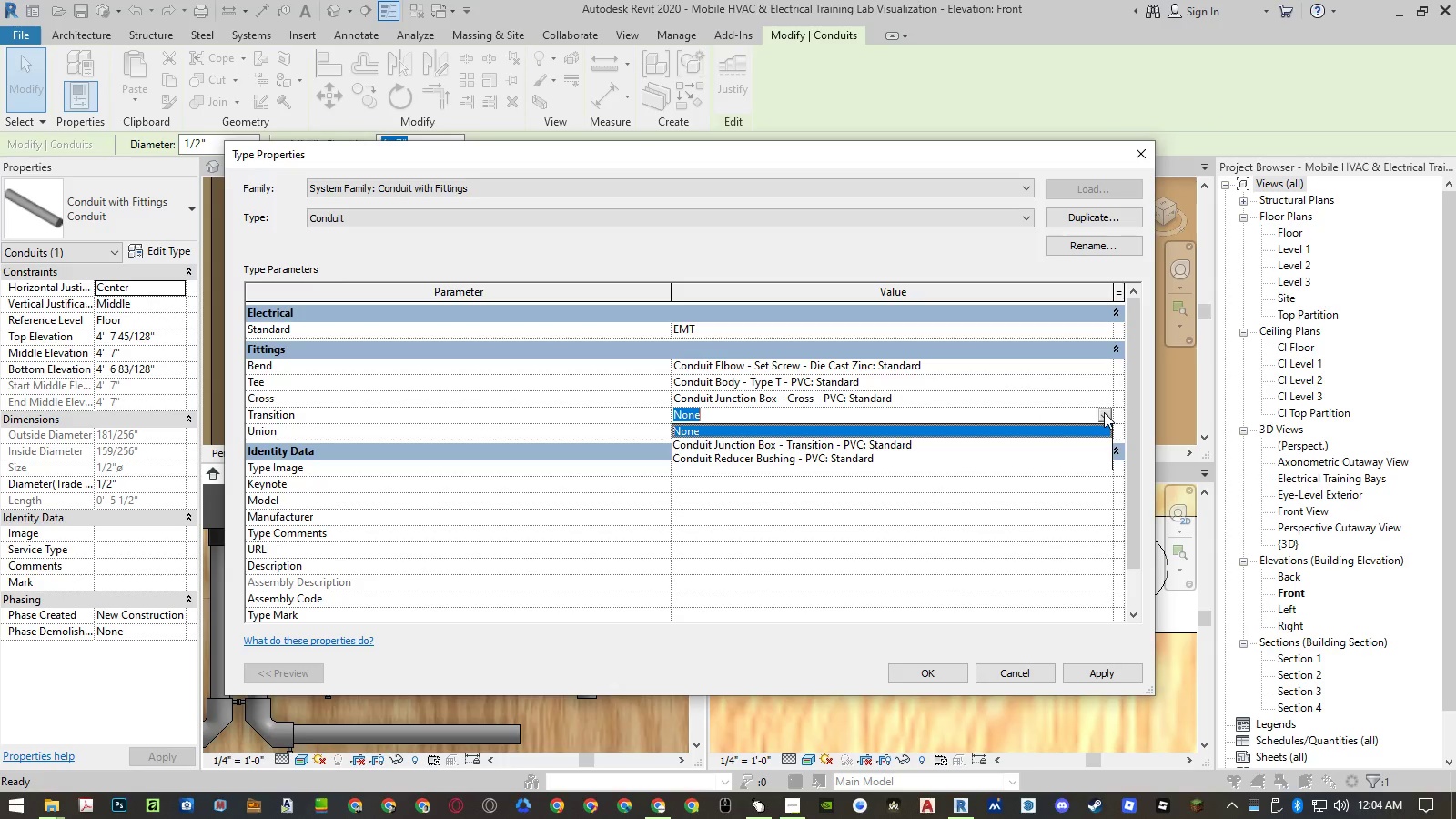 
left_click([886, 453])
 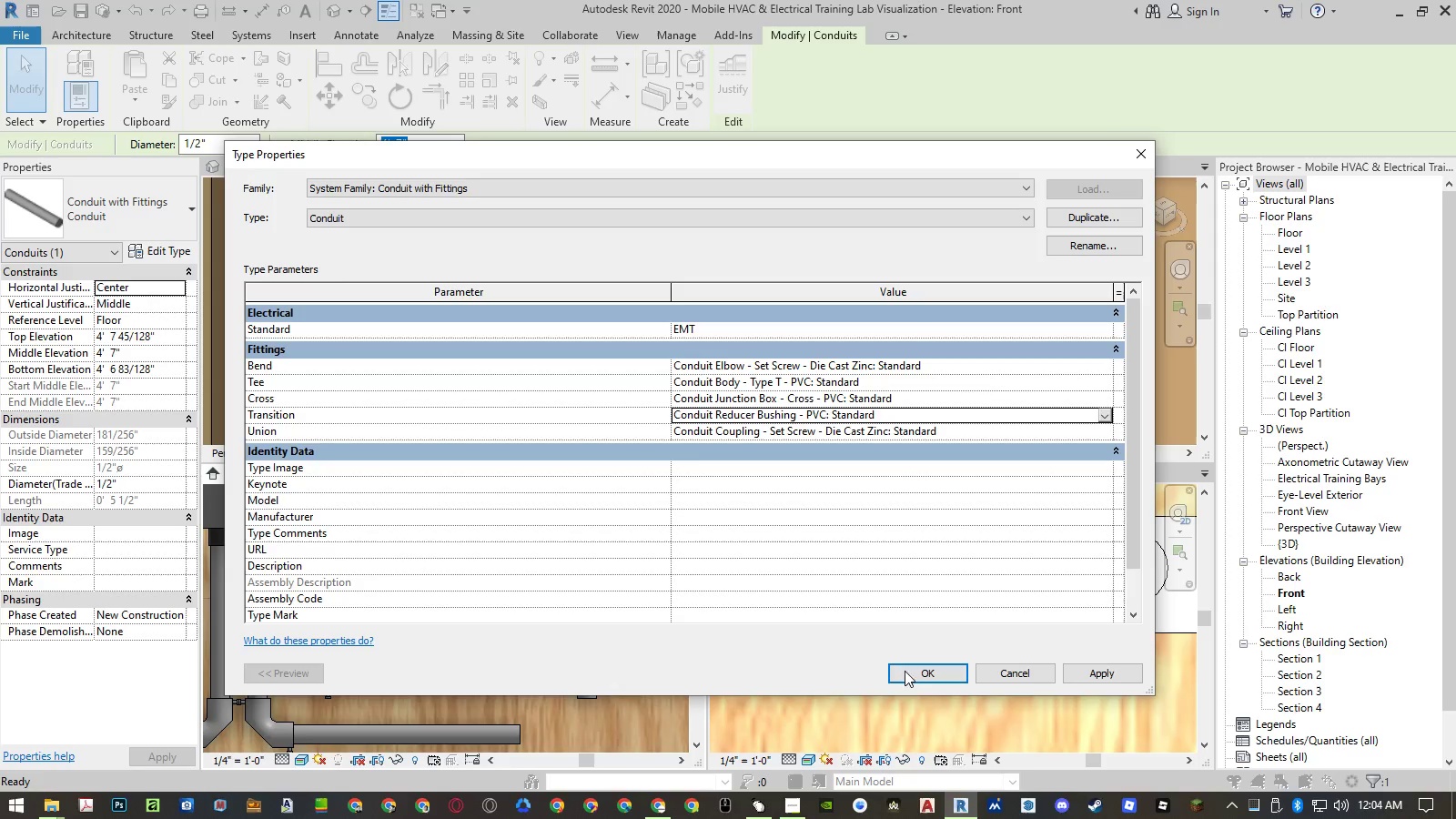 
left_click([905, 675])
 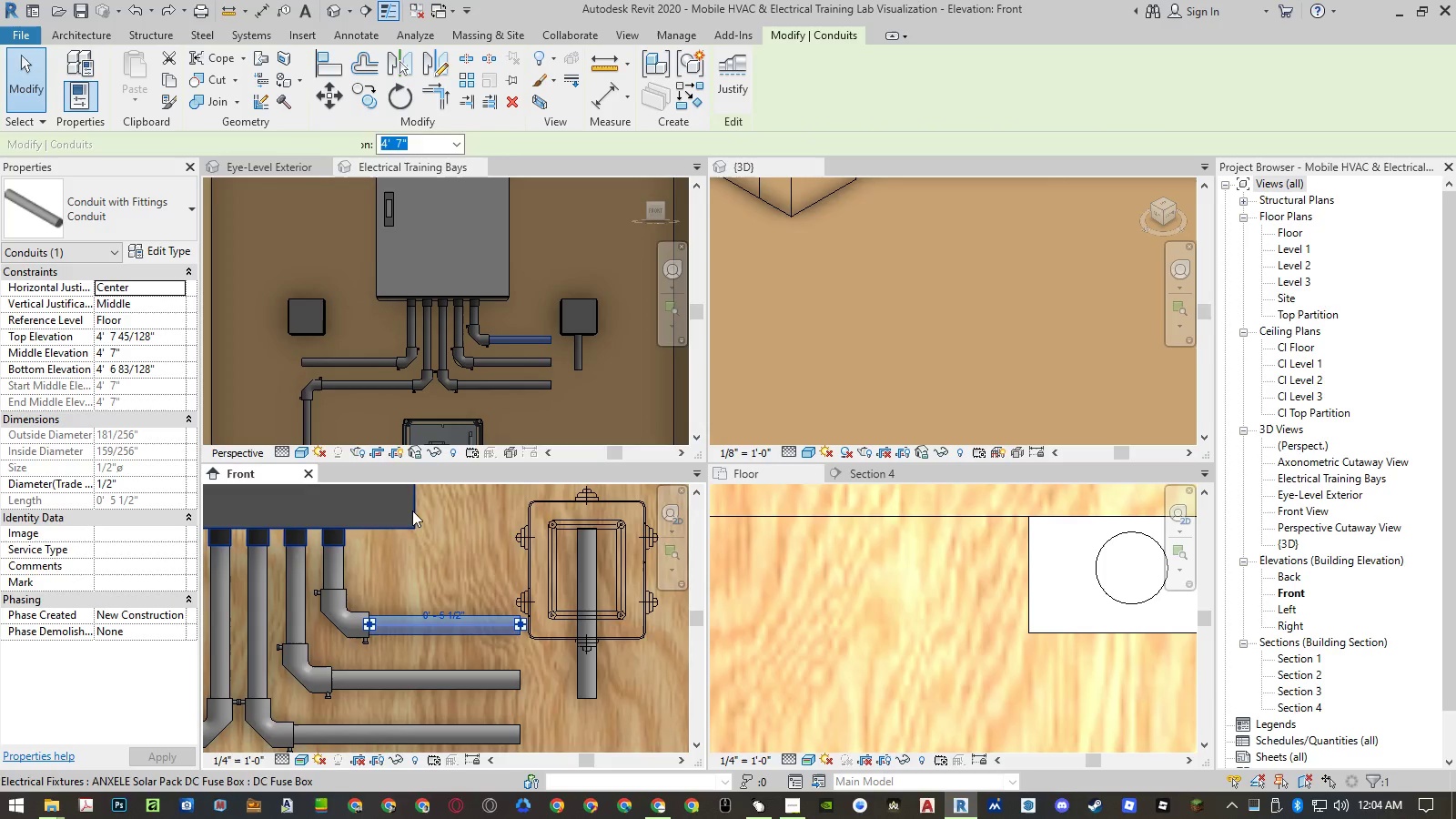 
left_click([156, 250])
 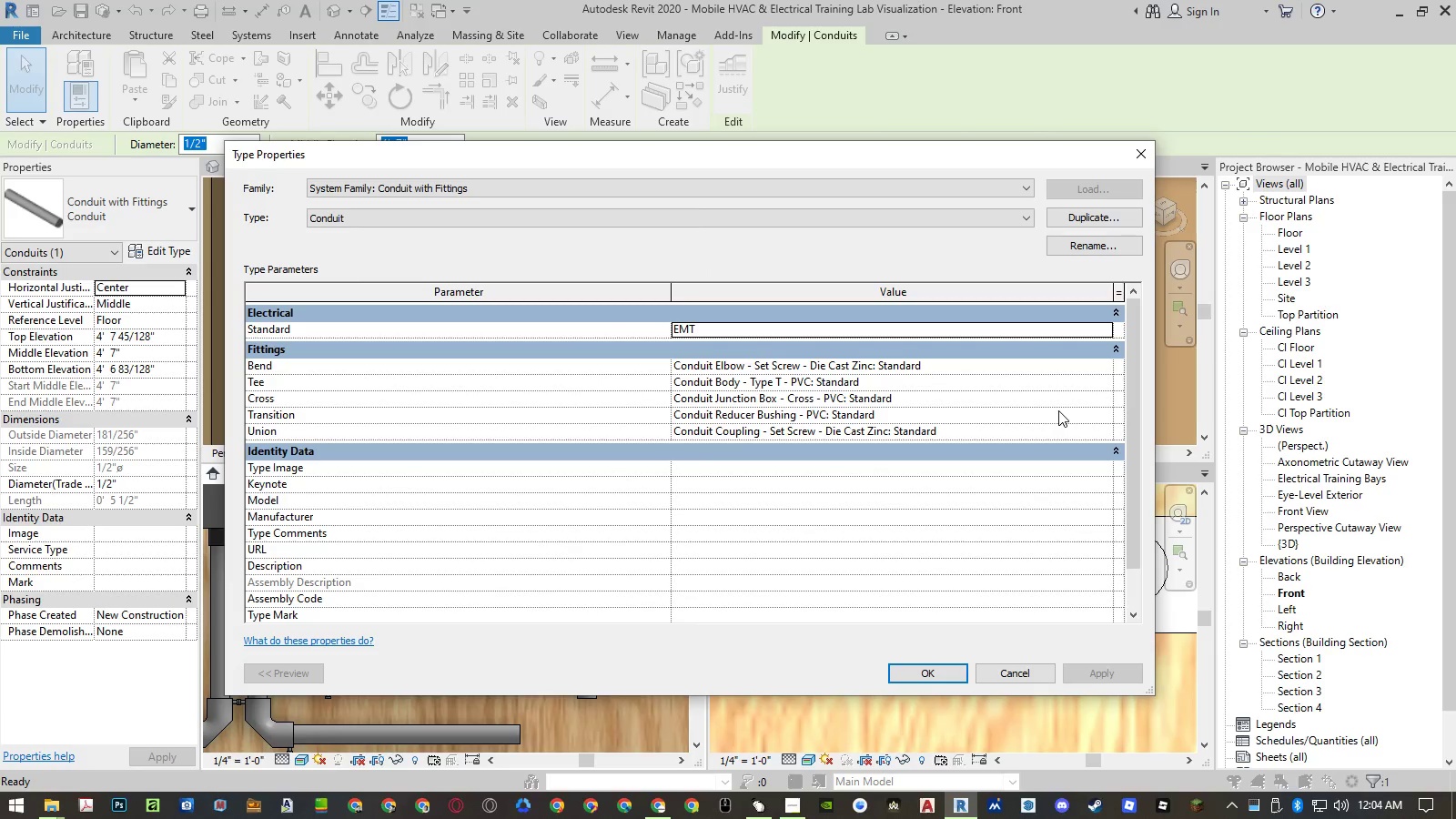 
left_click([1097, 400])
 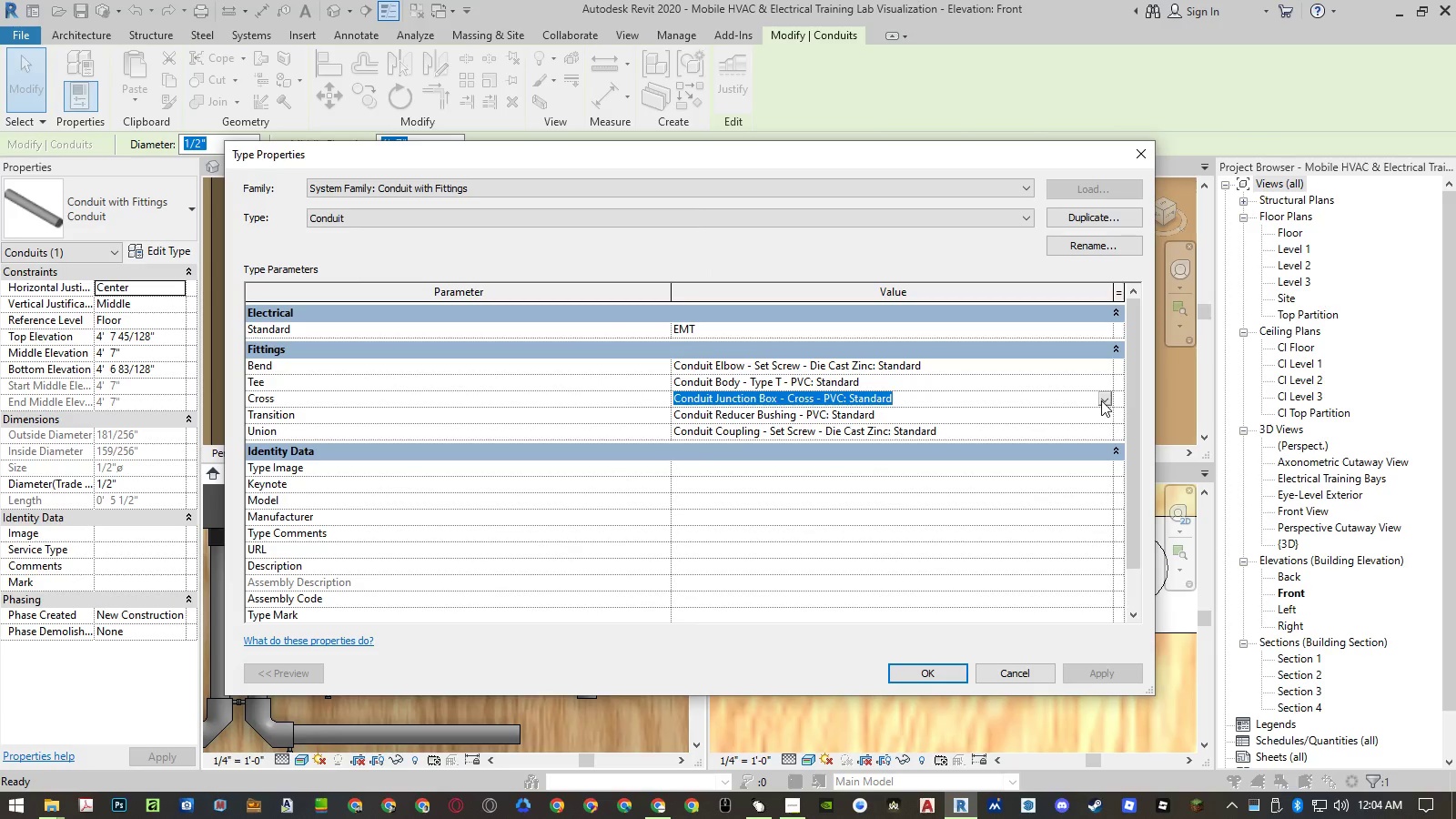 
left_click([1103, 400])
 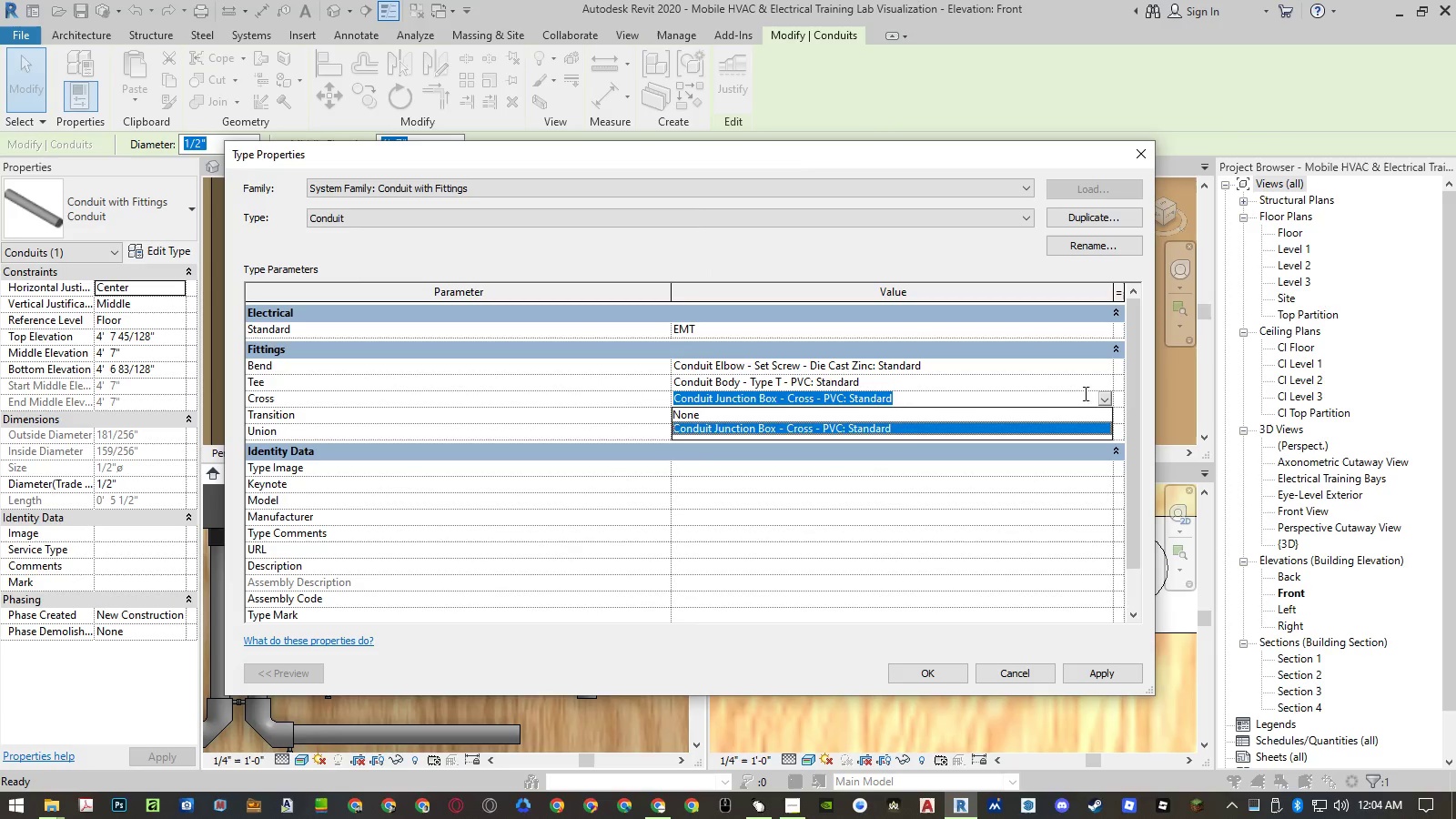 
key(Escape)
 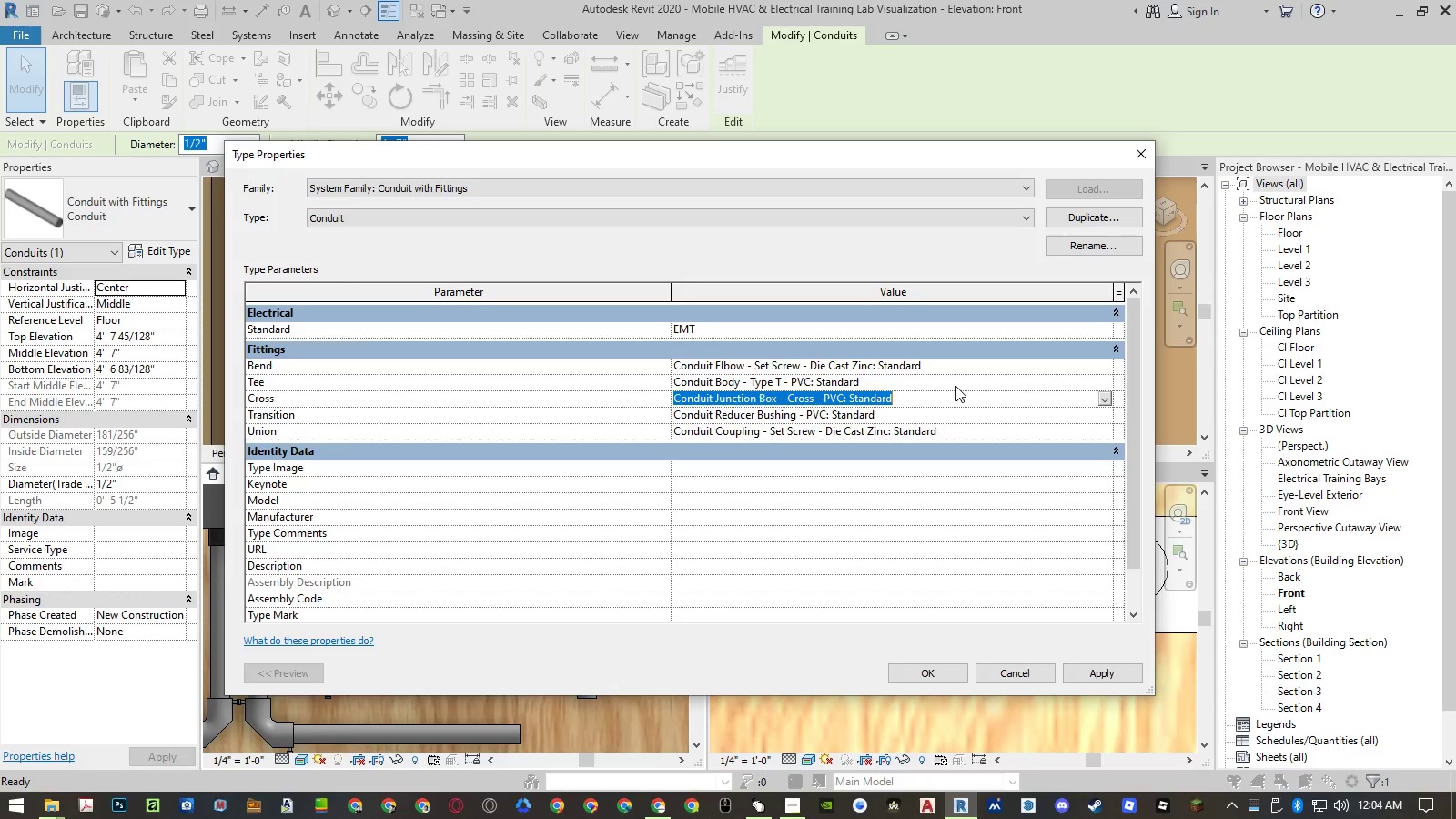 
key(Escape)
 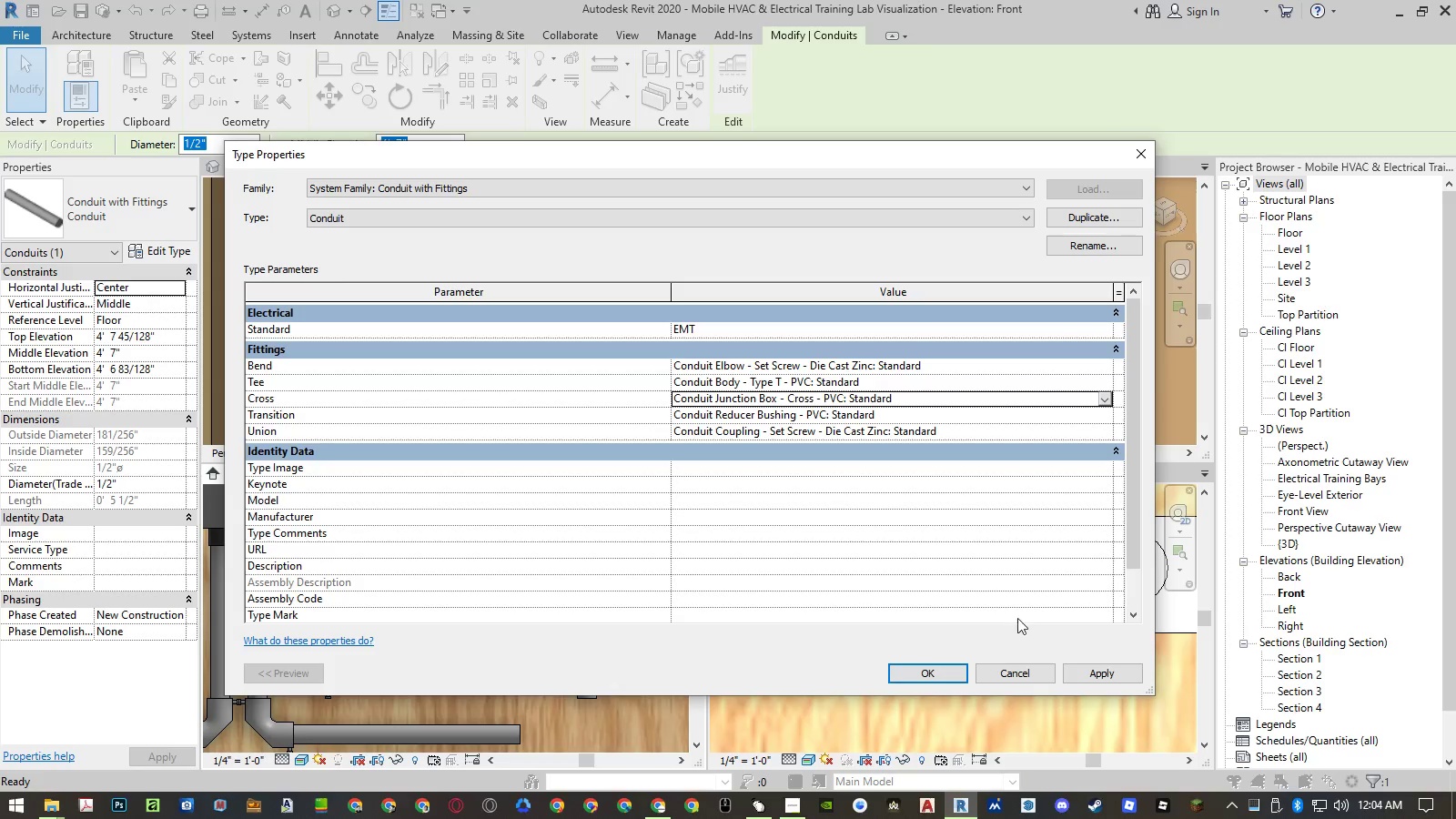 
left_click([930, 669])
 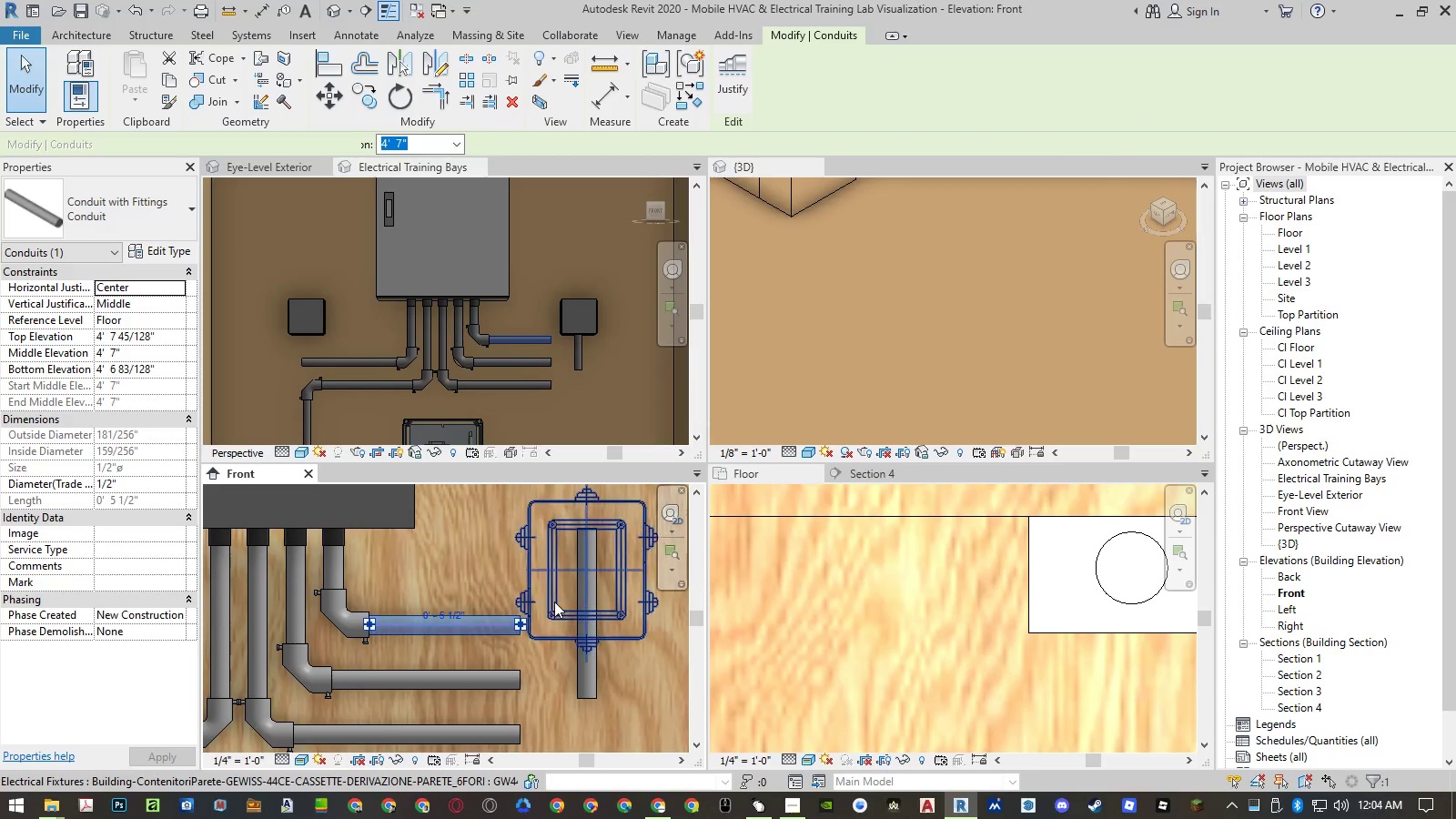 
left_click([480, 570])
 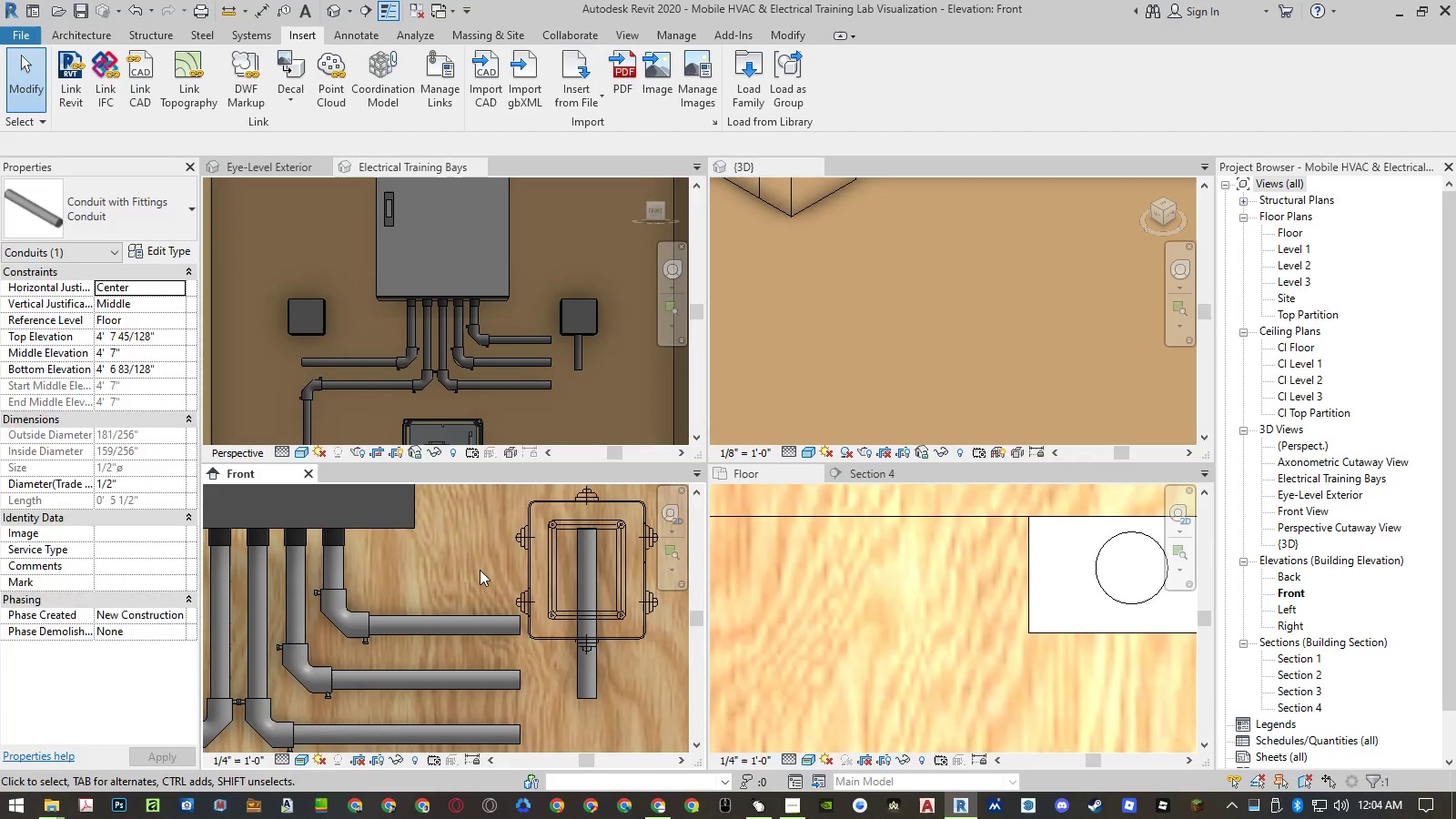 
key(Escape)
type(ext)
 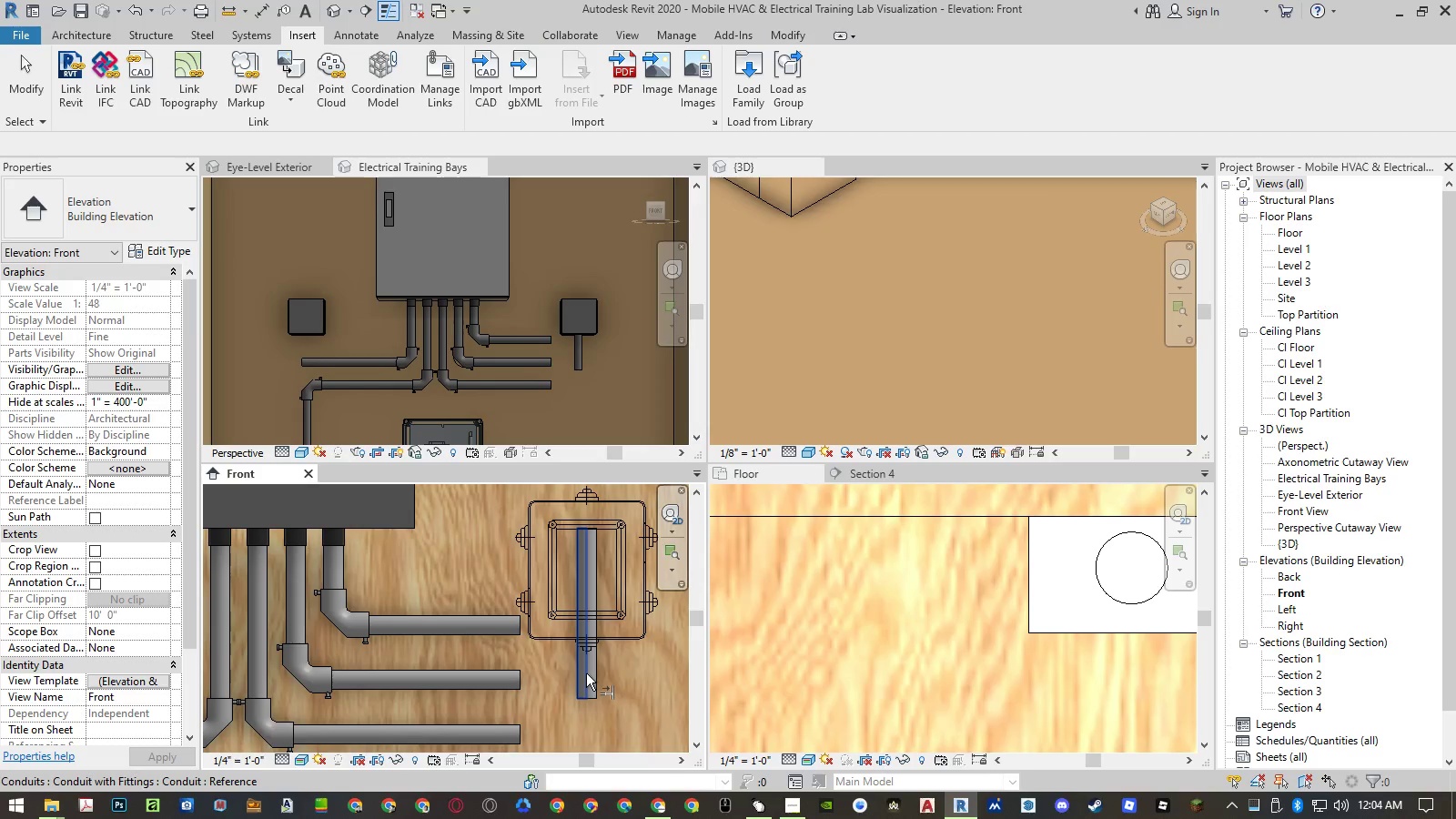 
left_click([587, 687])
 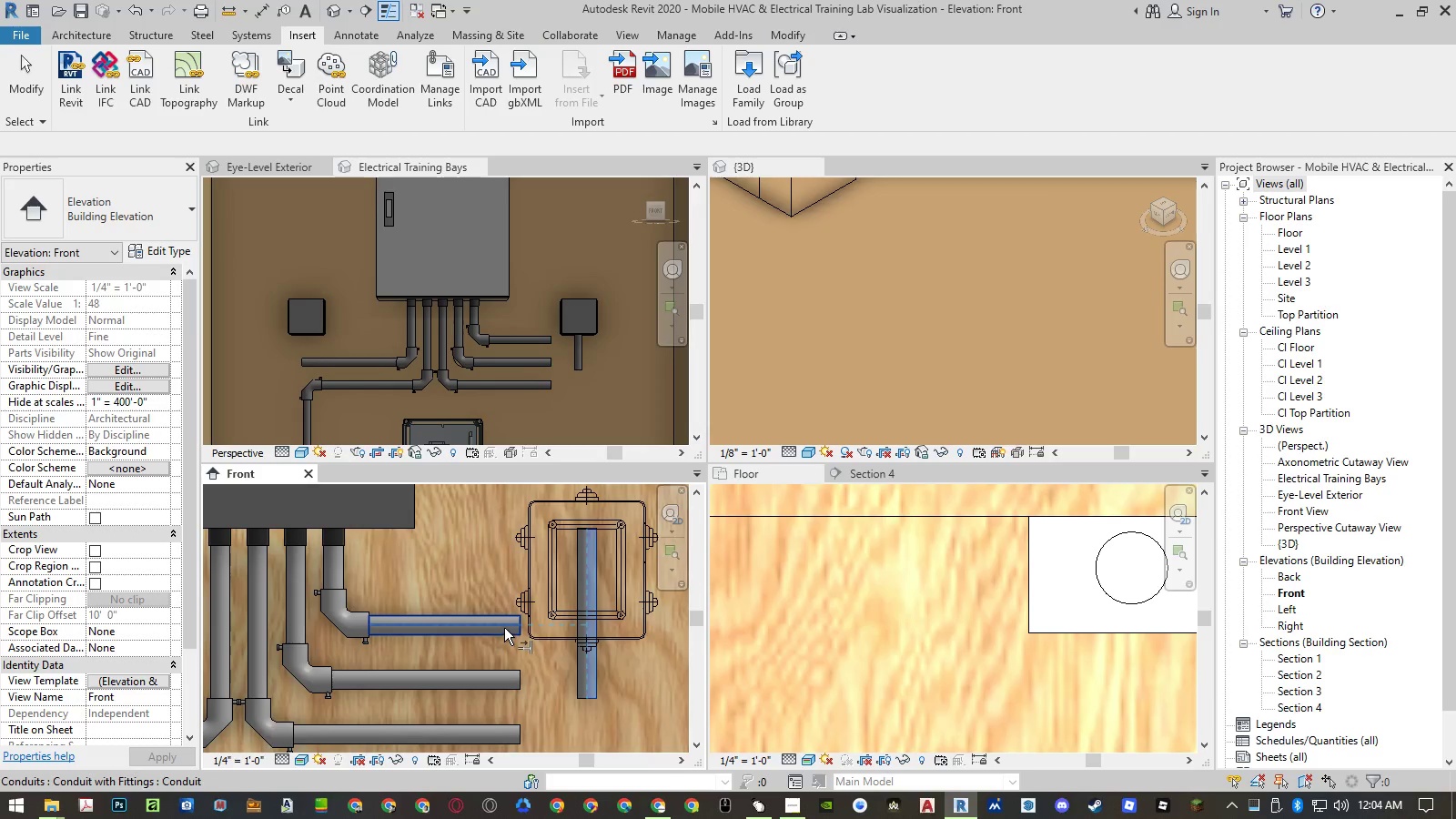 
left_click([503, 623])
 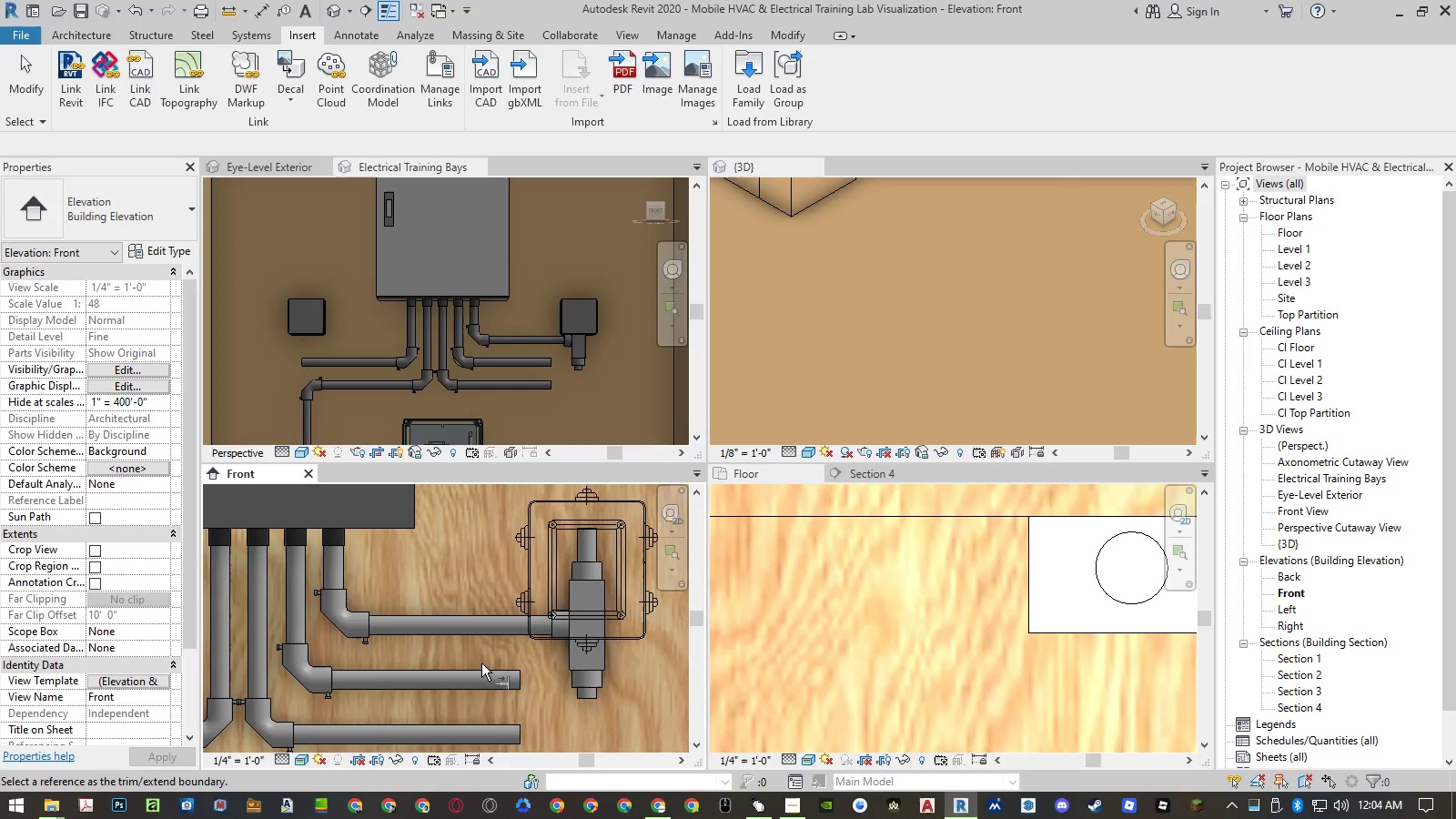 
key(Escape)
 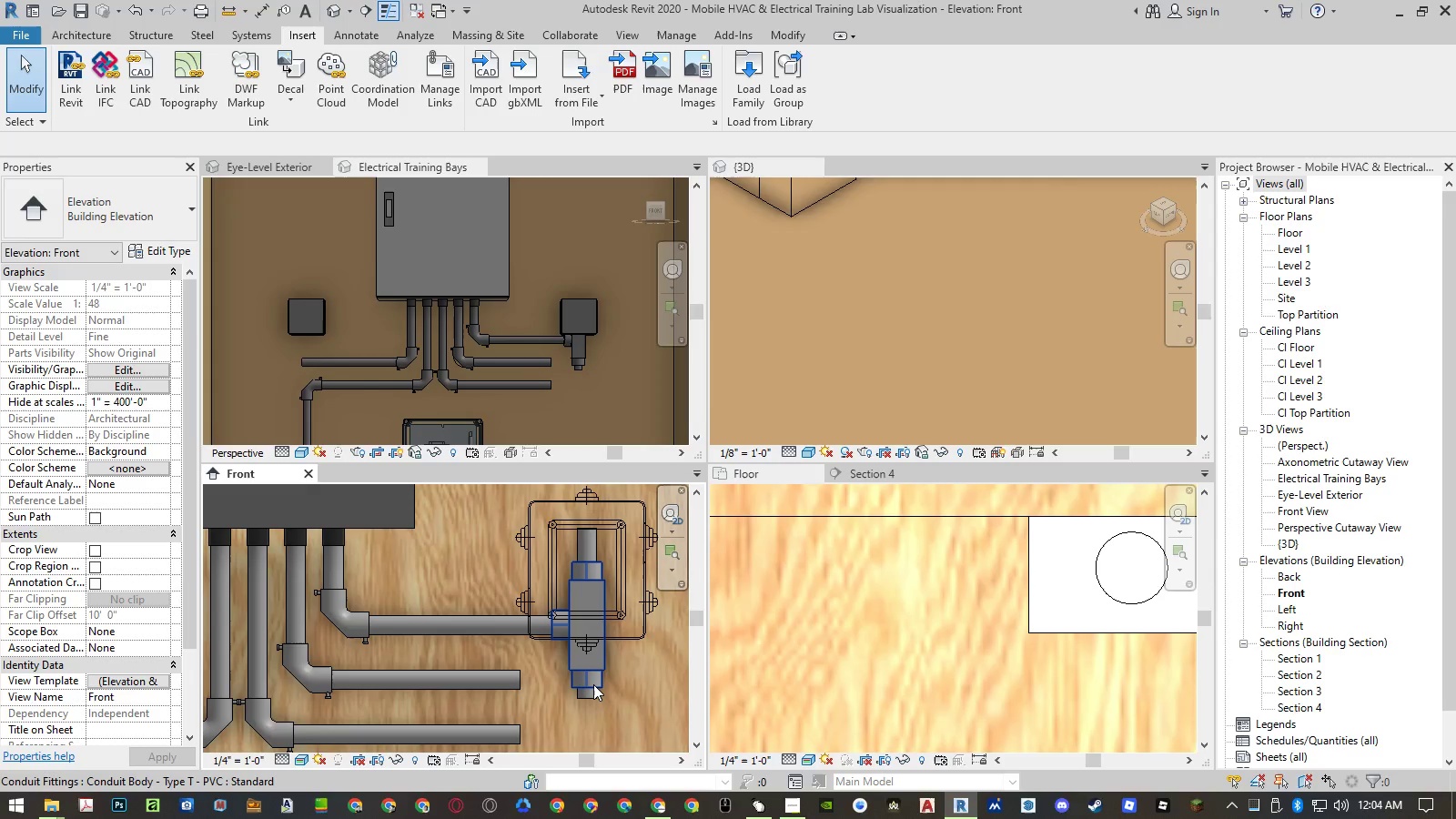 
wait(5.86)
 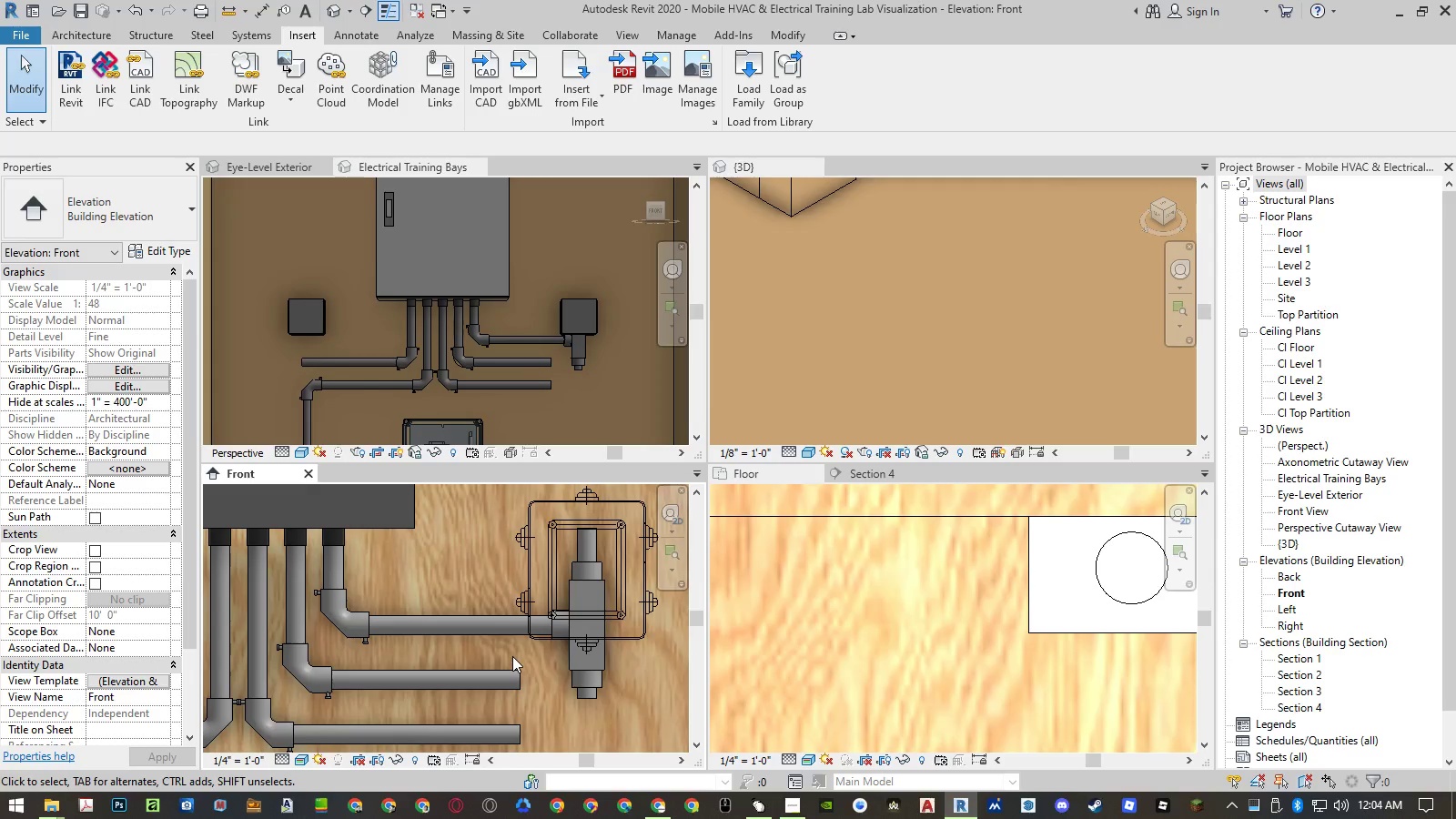 
left_click([592, 699])
 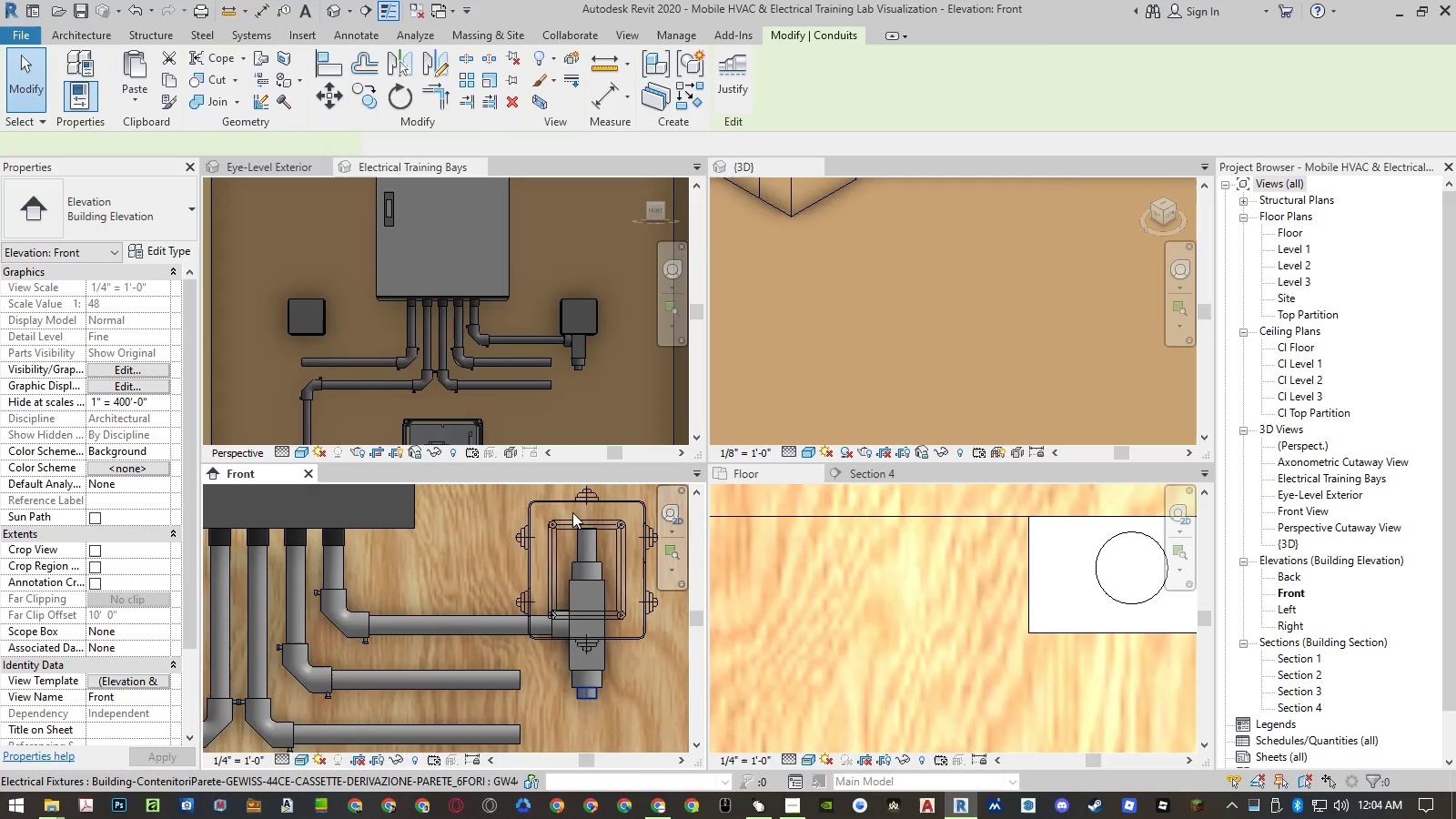 
scroll: coordinate [574, 507], scroll_direction: down, amount: 6.0
 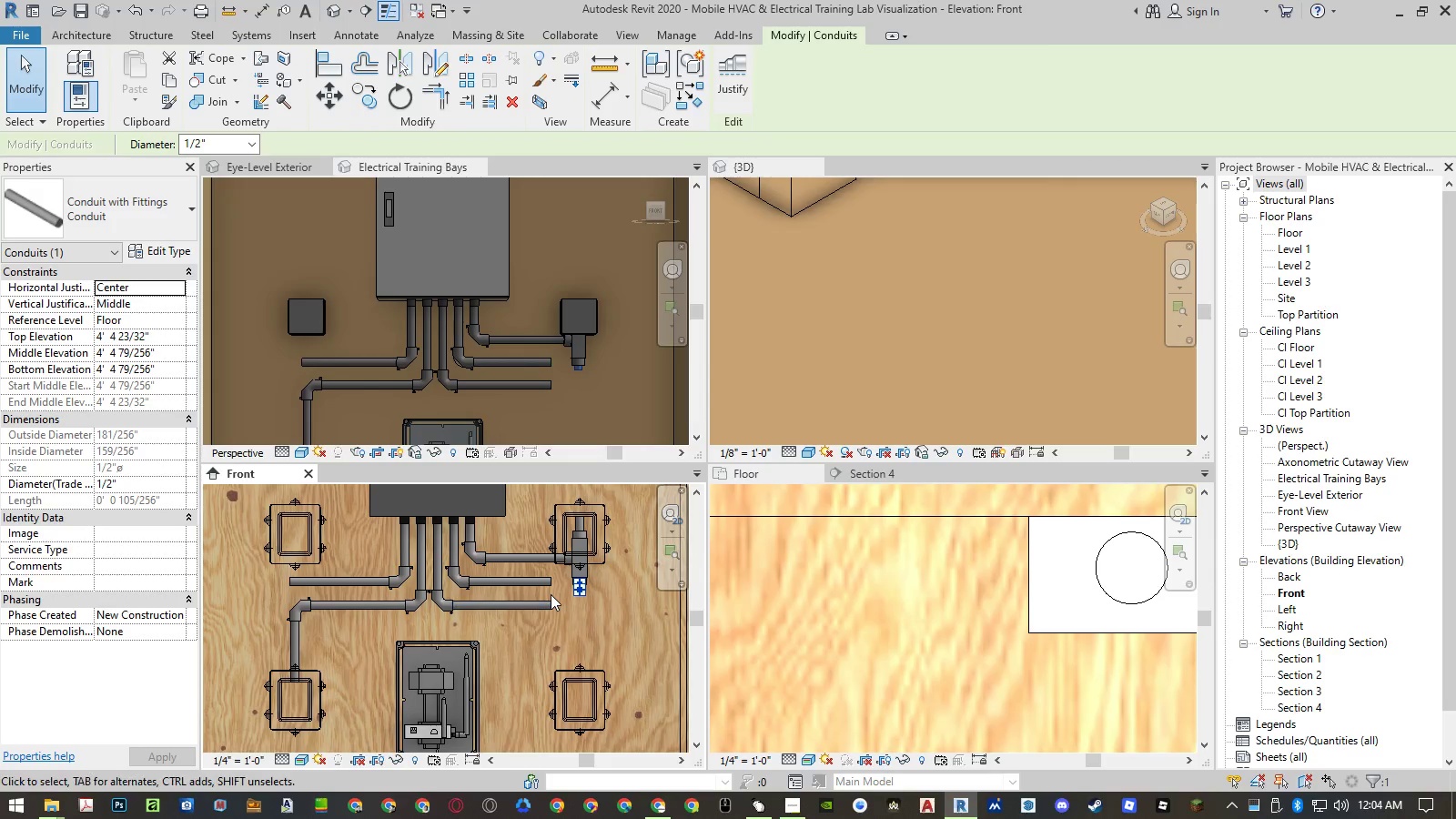 
key(Control+Z)
 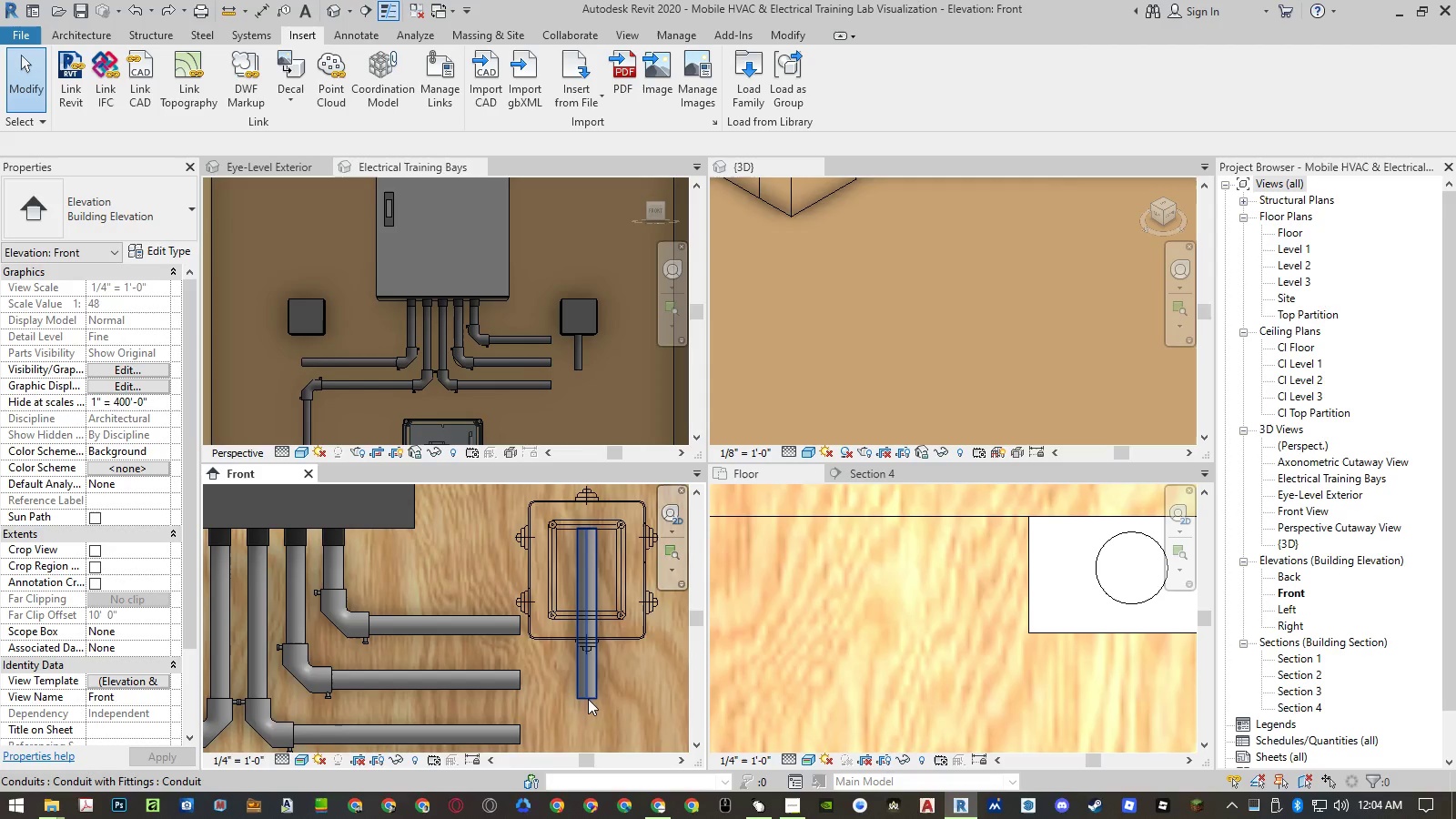 
left_click([588, 700])
 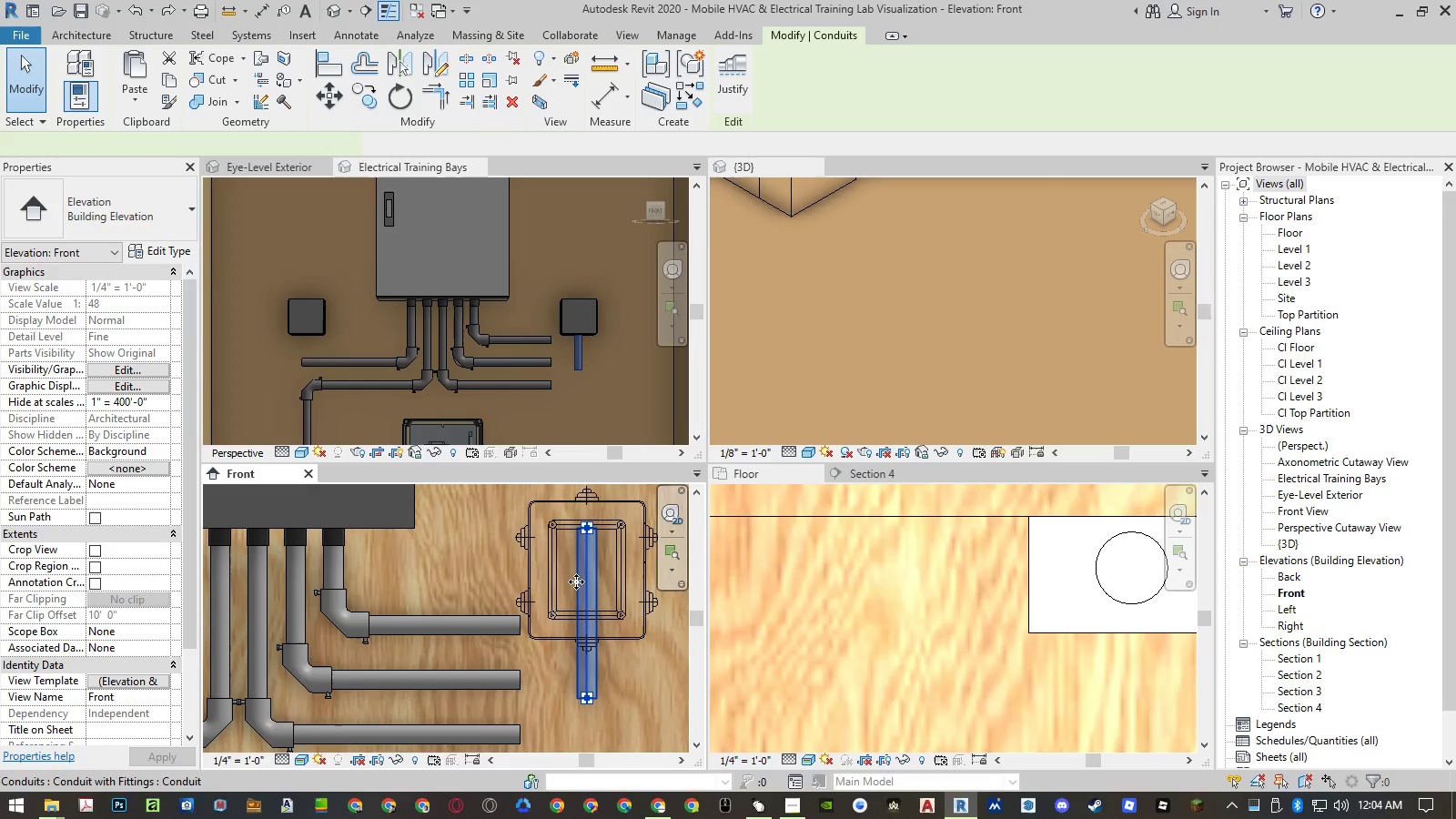 
scroll: coordinate [580, 520], scroll_direction: down, amount: 5.0
 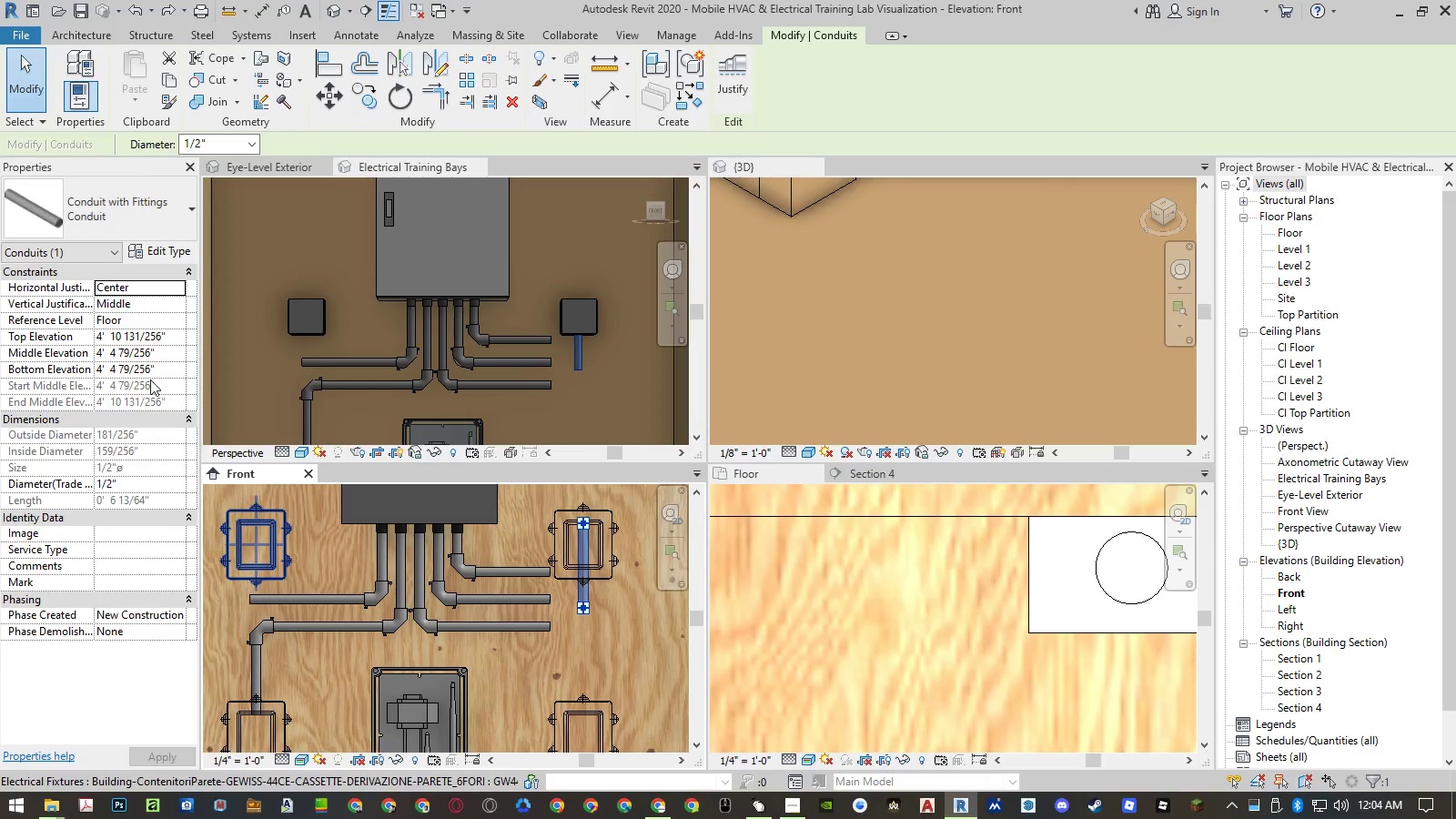 
left_click([166, 374])
 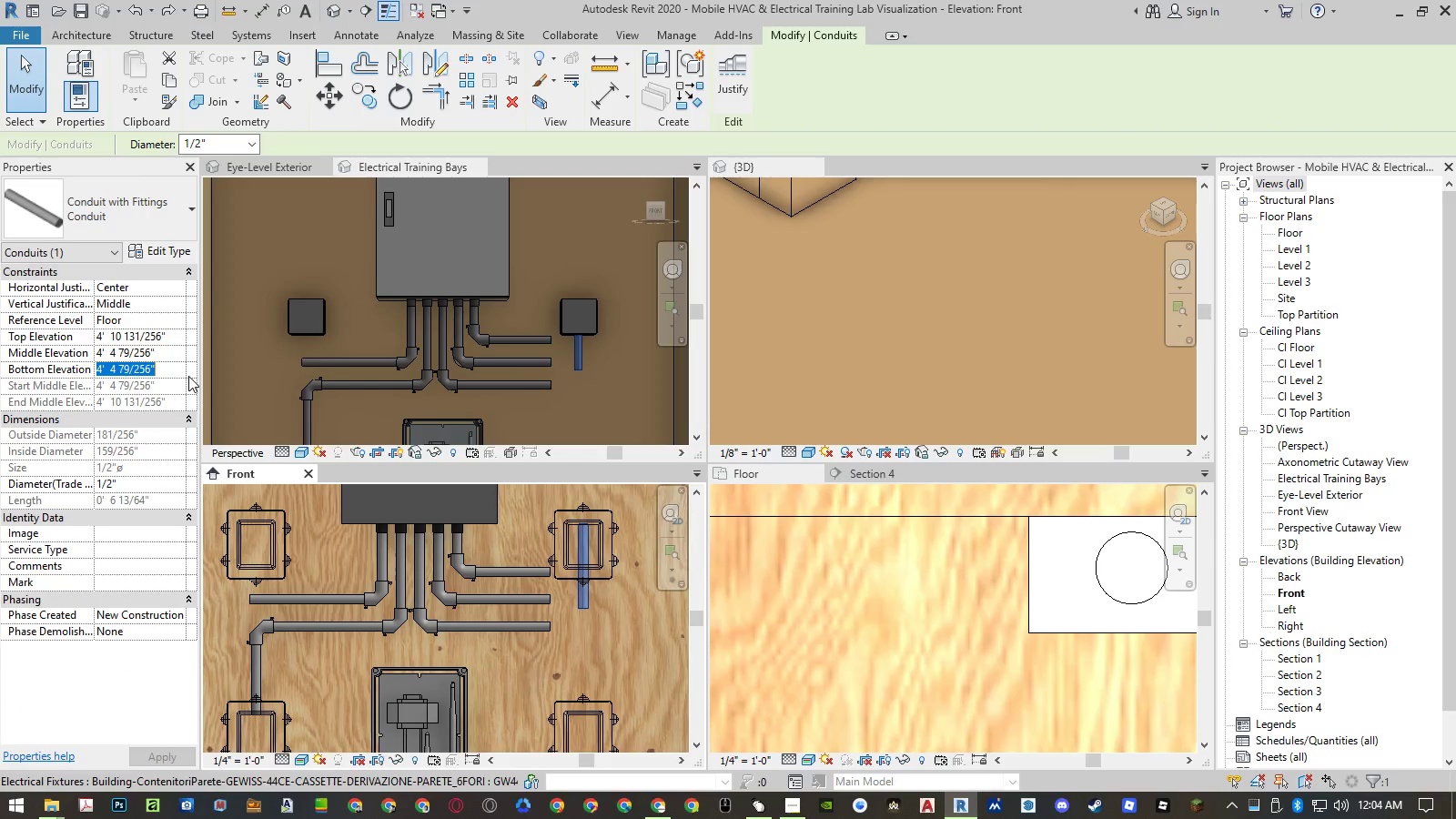 
key(Numpad4)
 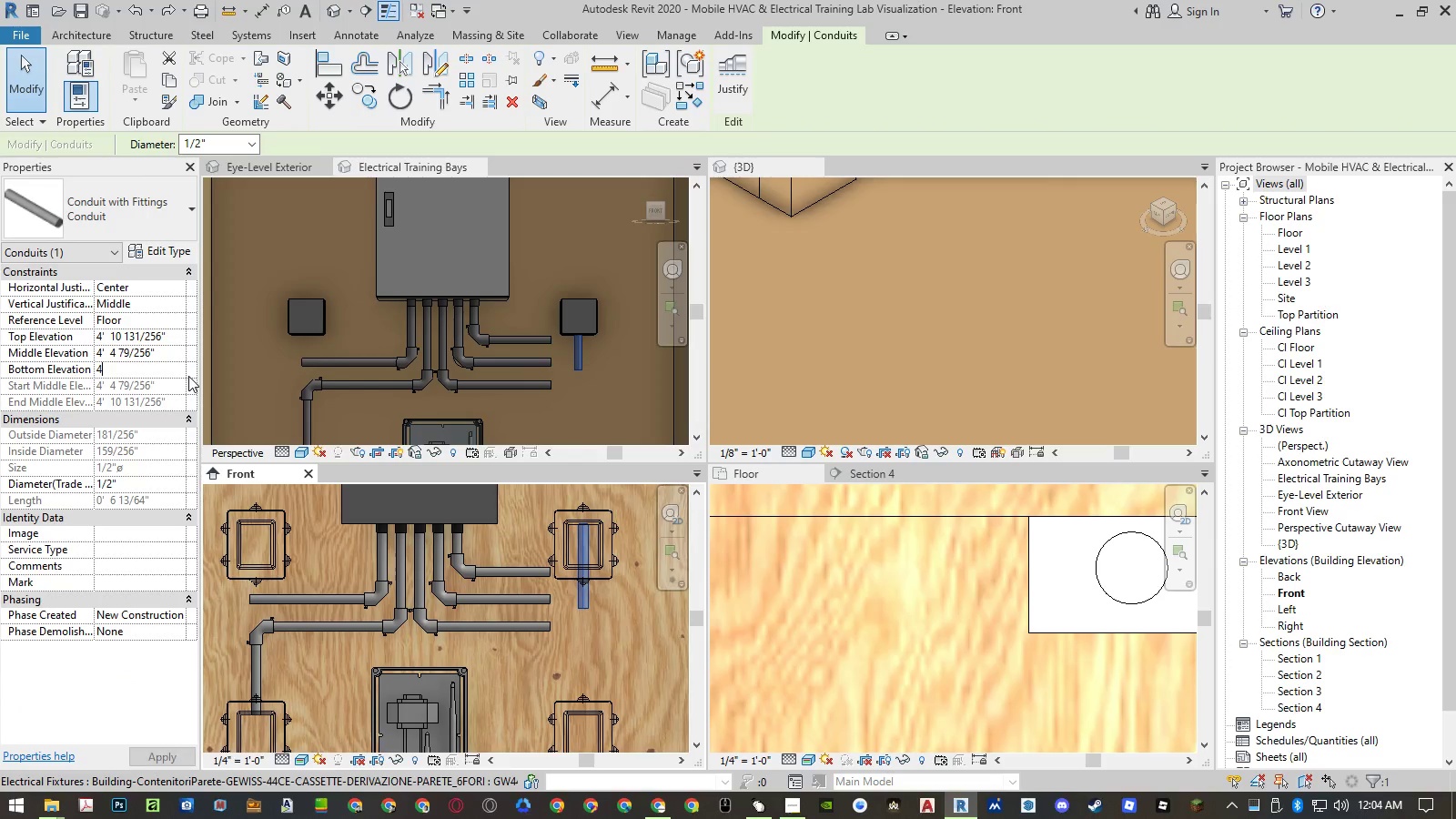 
key(NumpadEnter)
 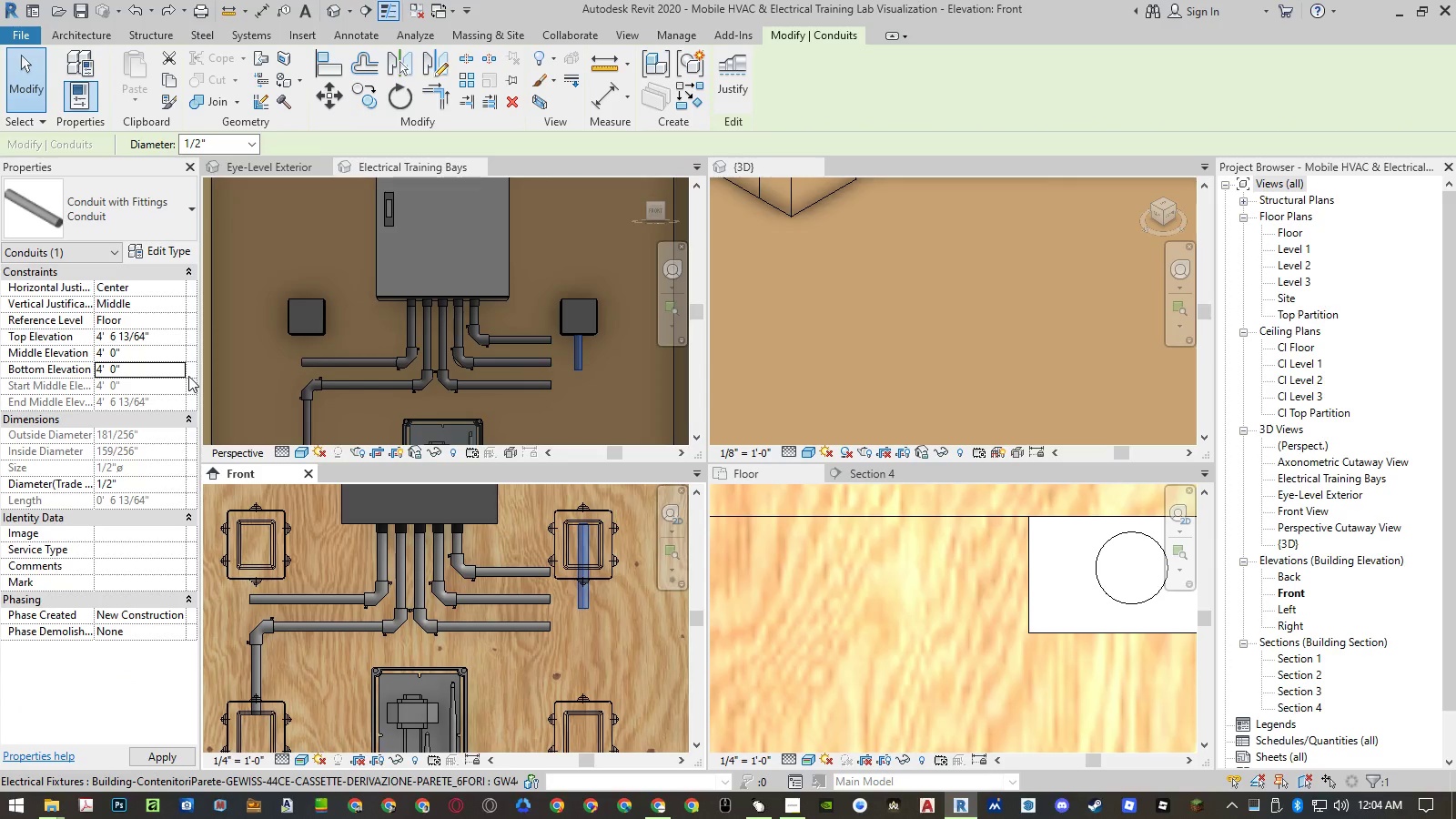 
key(NumpadEnter)
 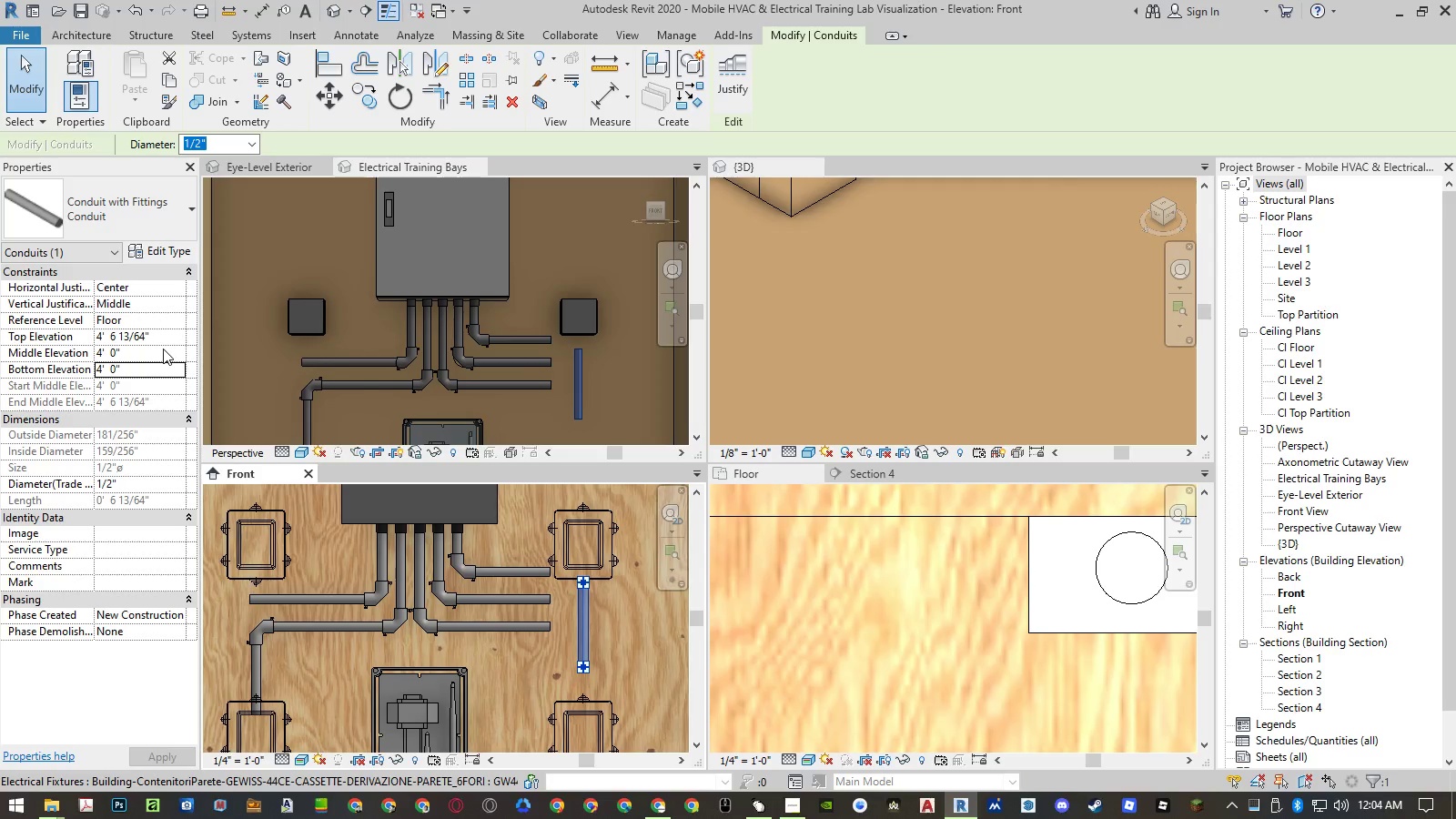 
wait(8.28)
 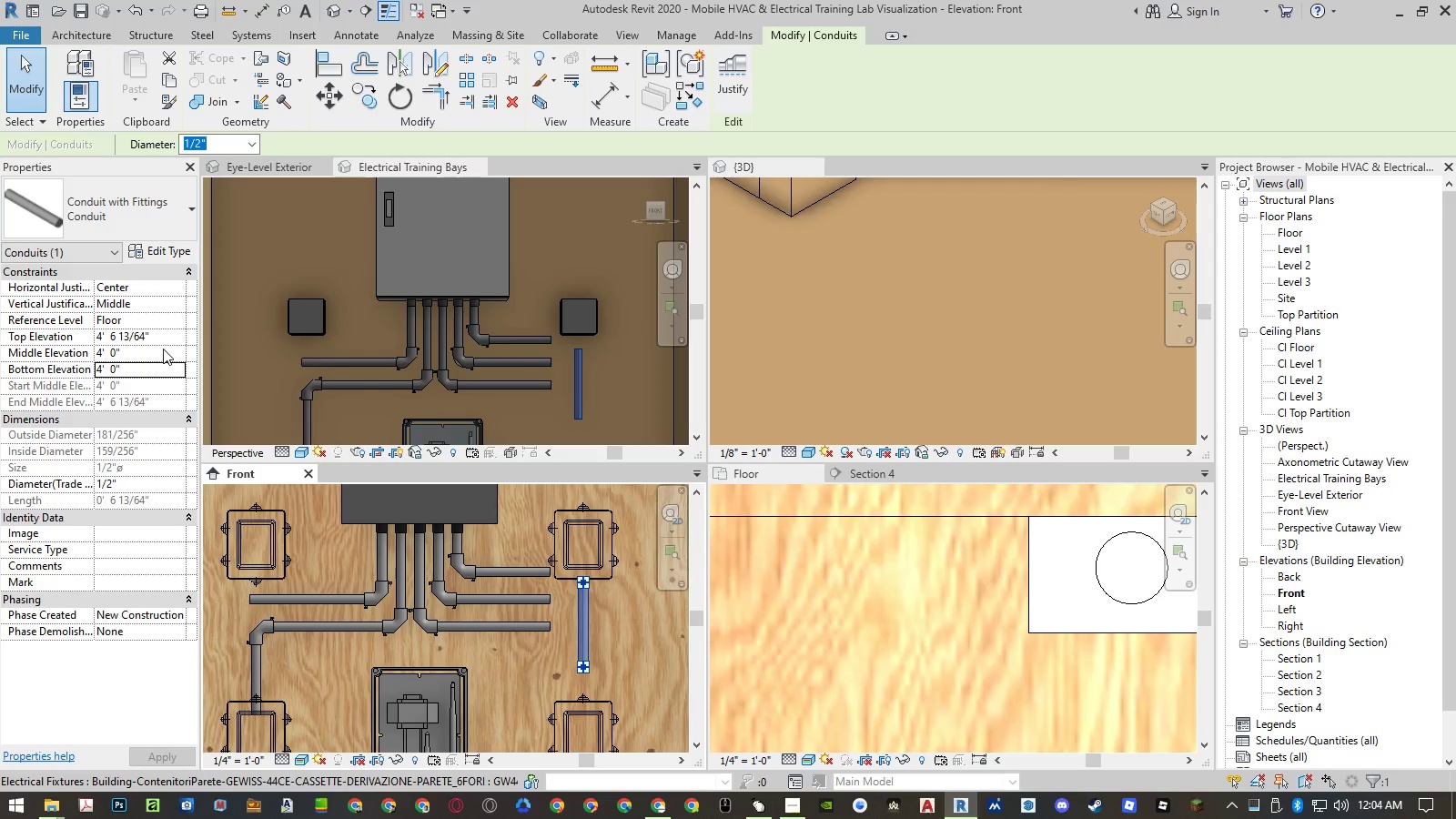 
type(ext)
 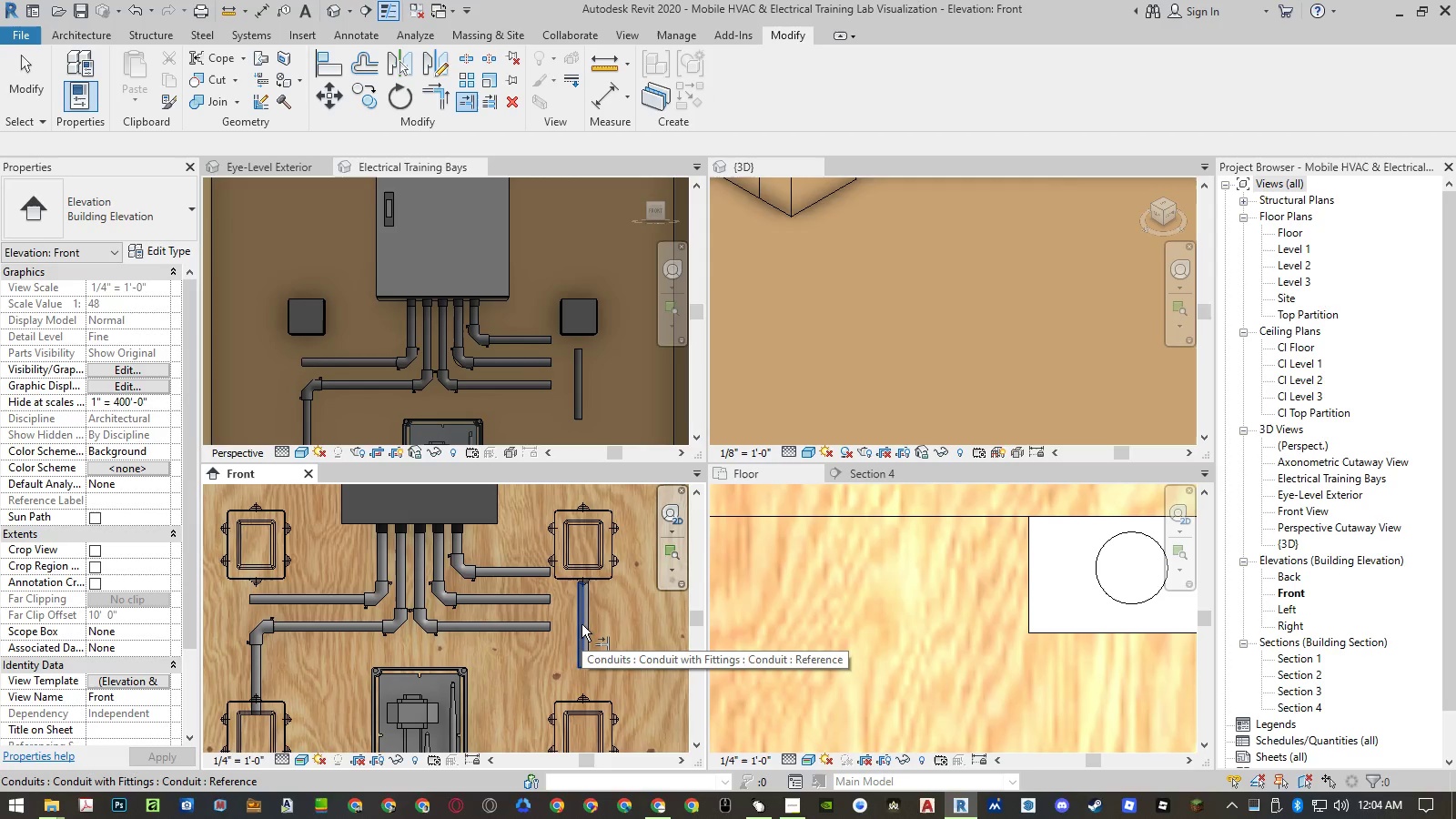 
left_click([582, 624])
 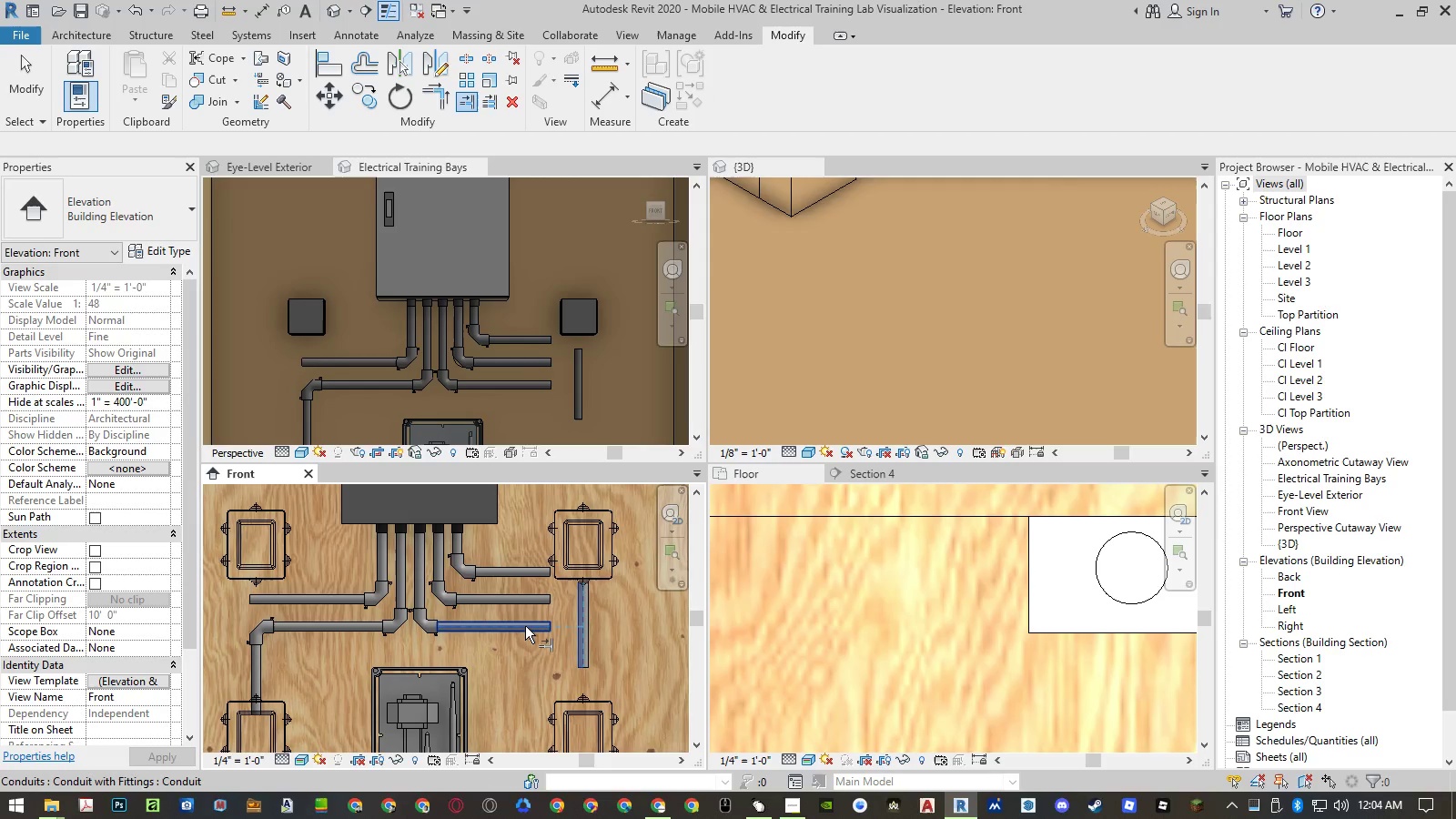 
left_click([525, 626])
 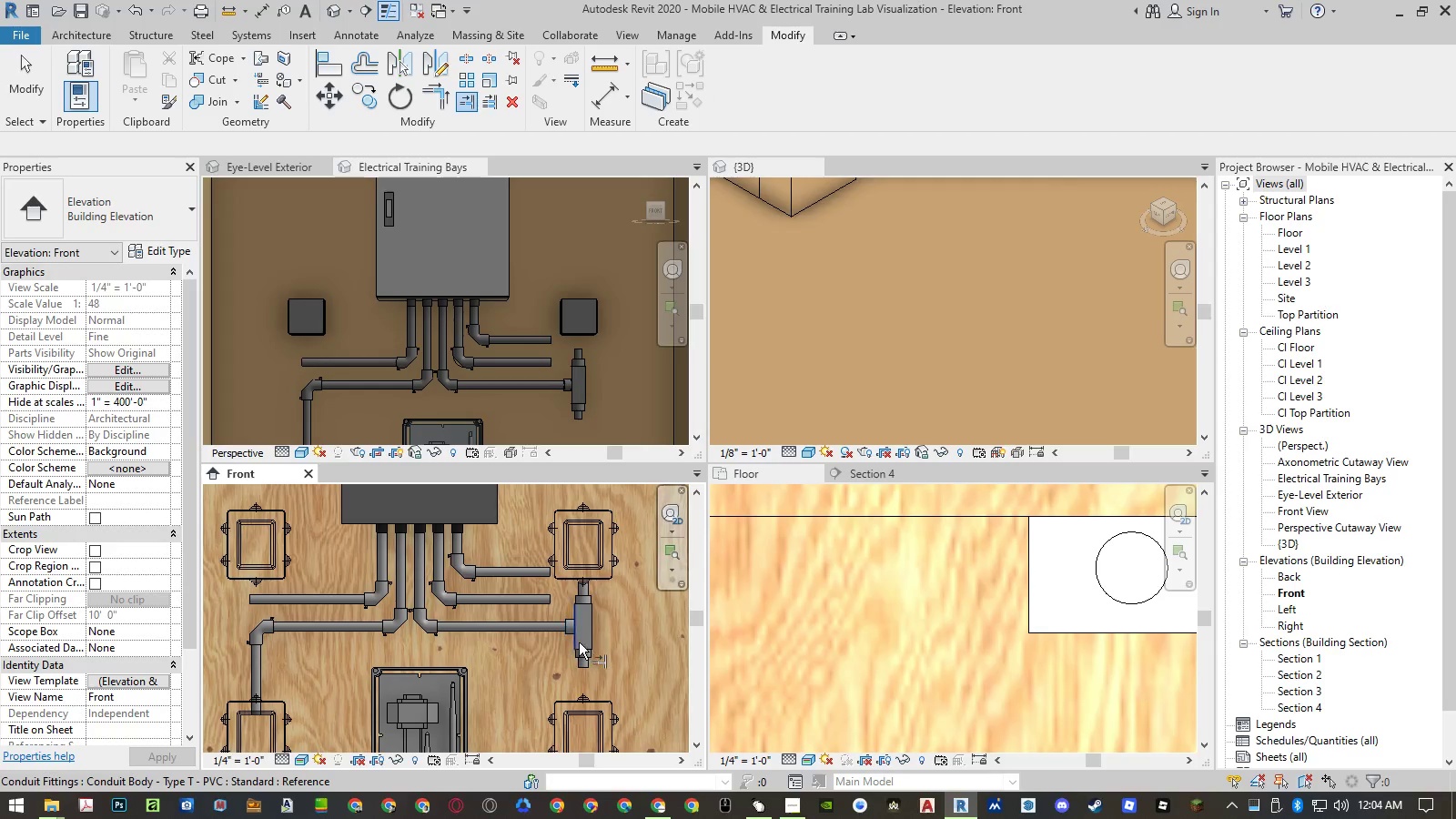 
key(Escape)
 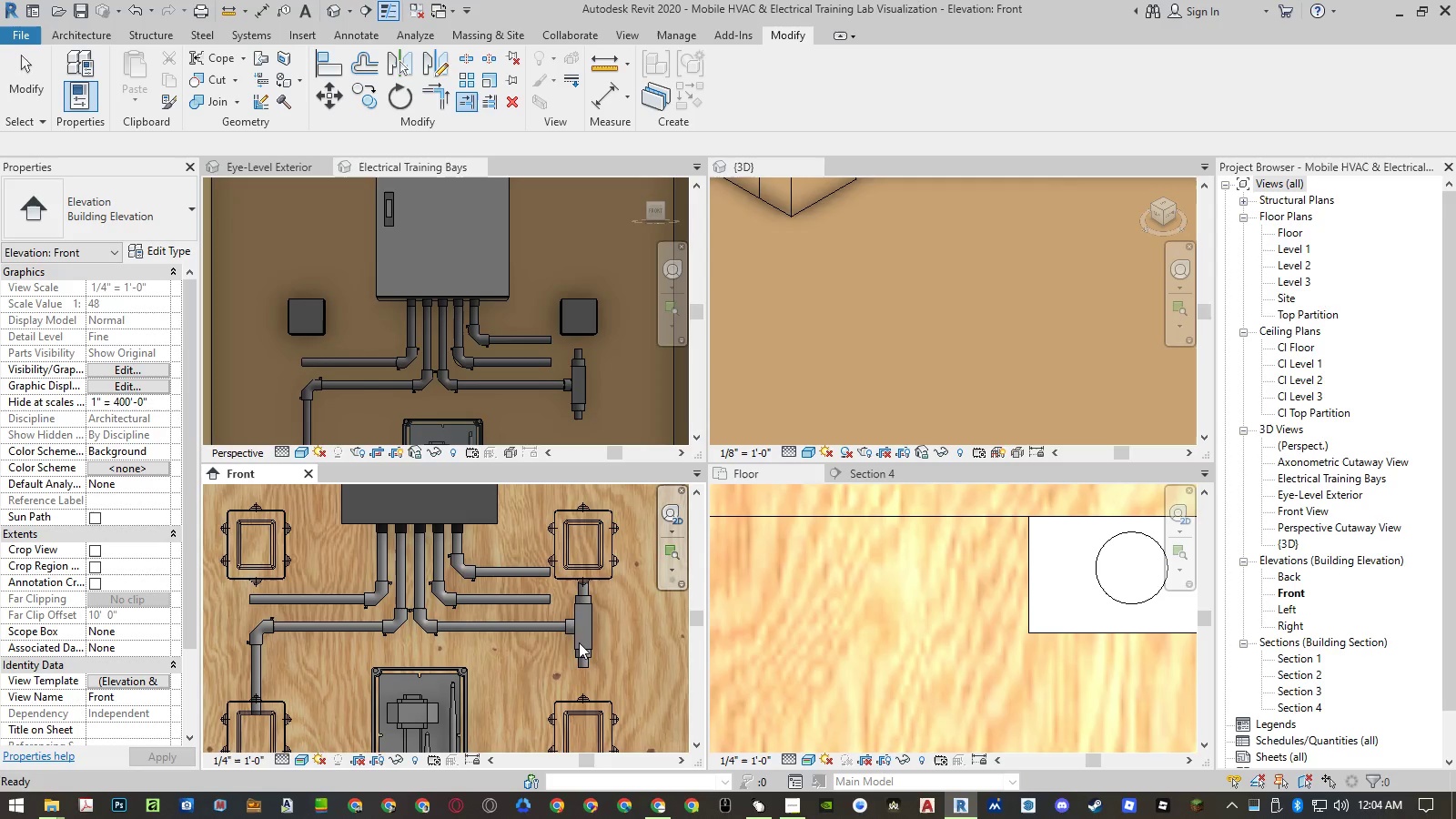 
key(Escape)
 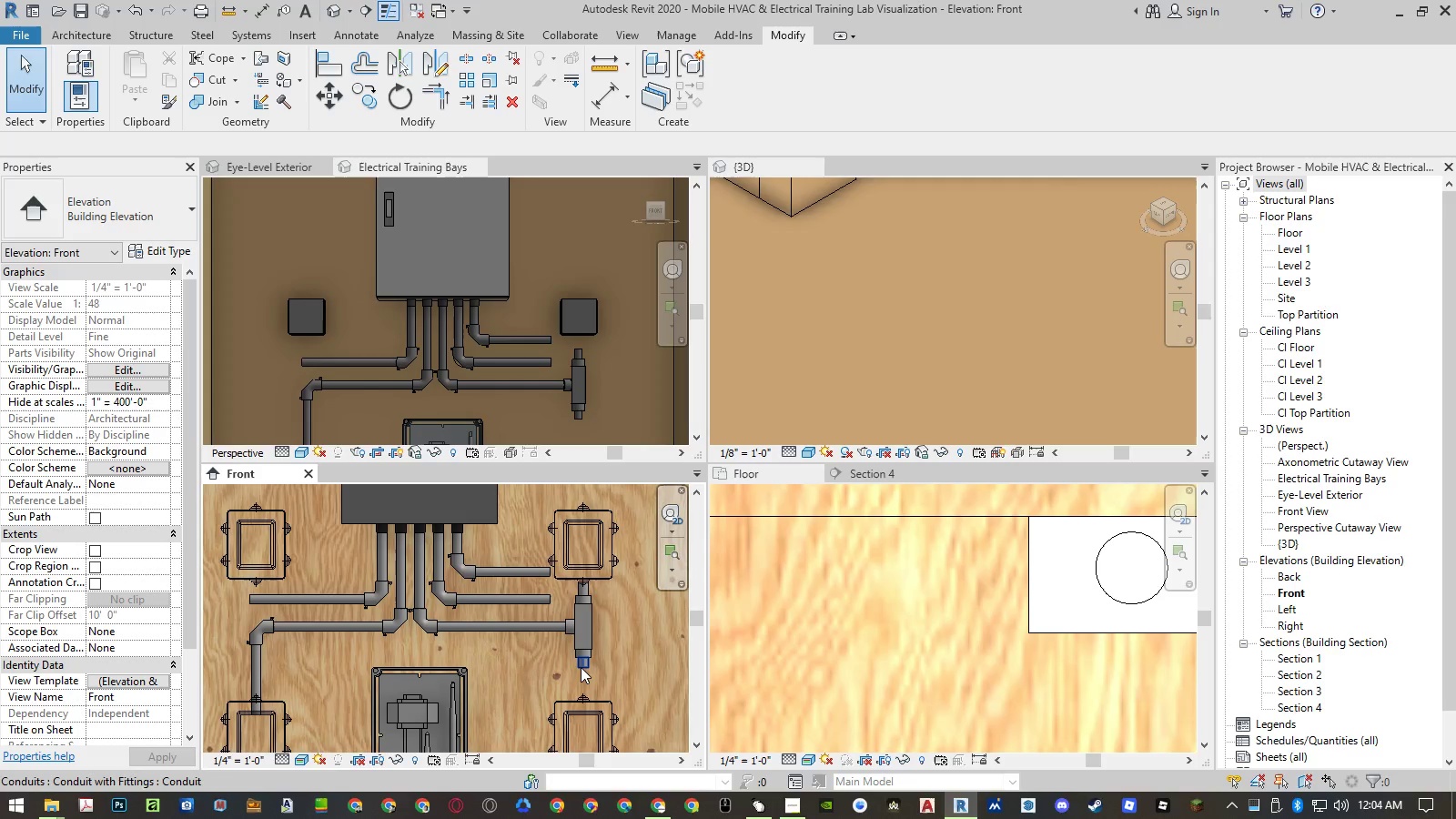 
left_click([581, 667])
 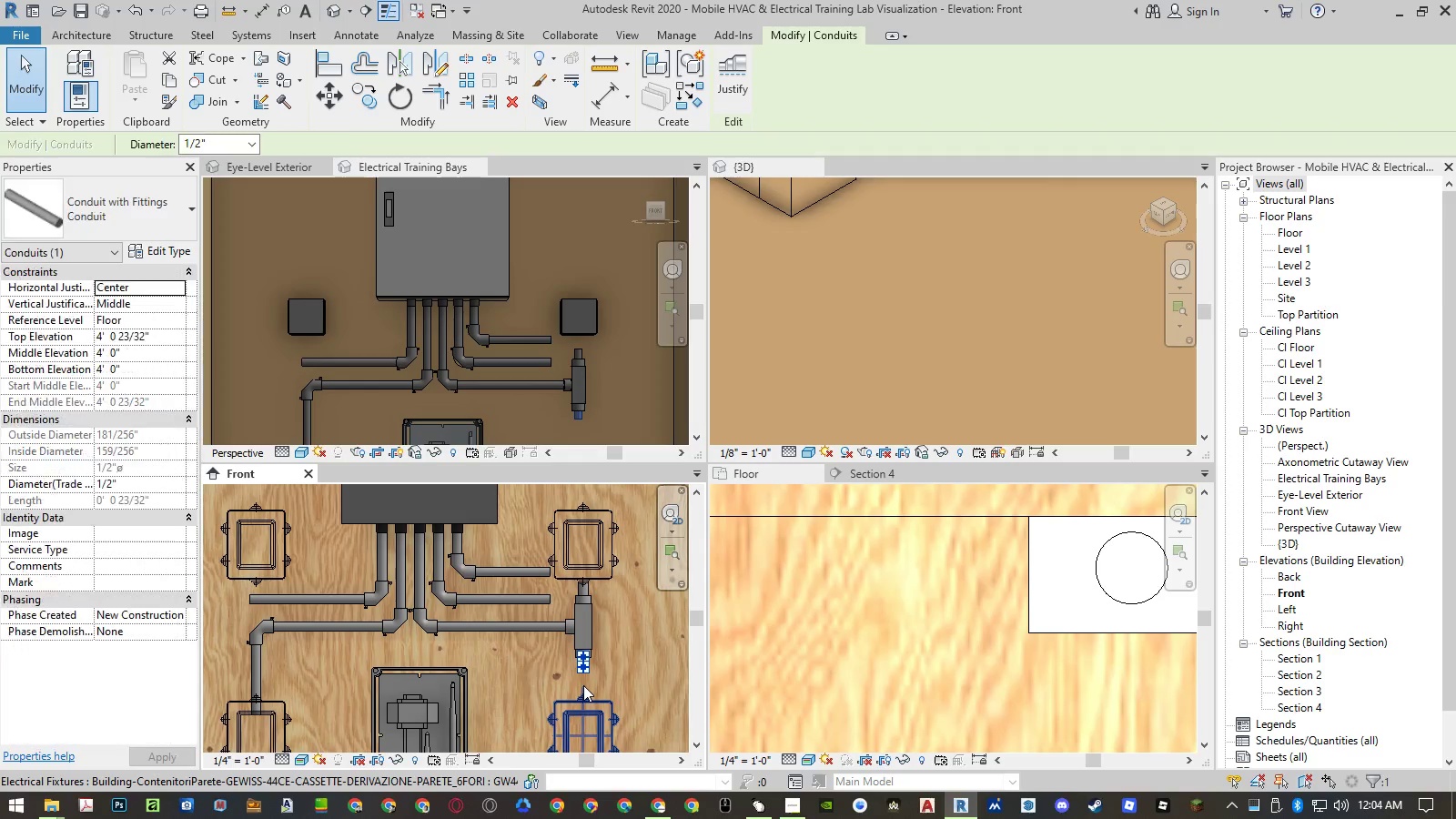 
key(Escape)
key(Escape)
type(al)
 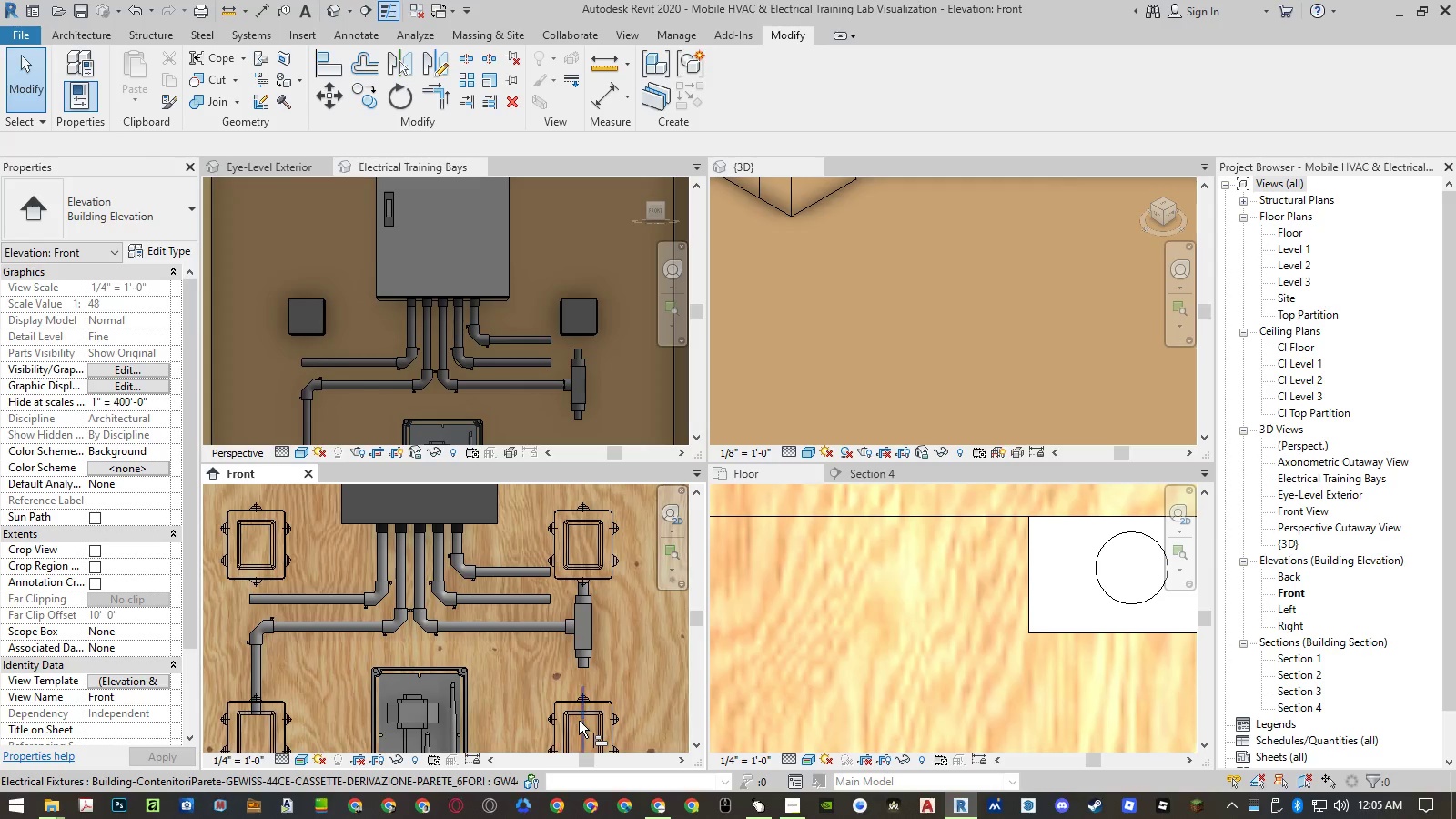 
scroll: coordinate [591, 715], scroll_direction: up, amount: 9.0
 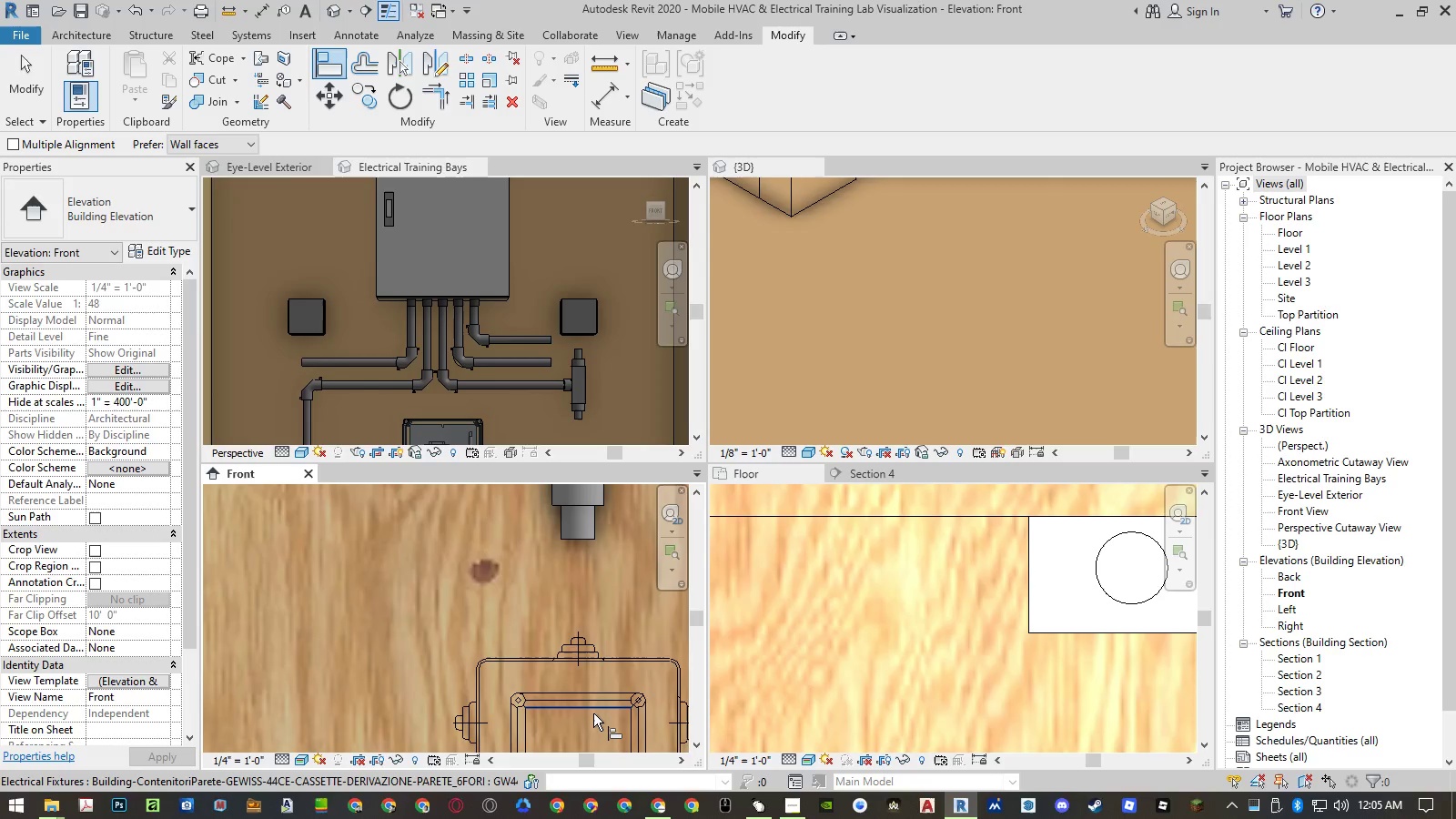 
left_click([594, 713])
 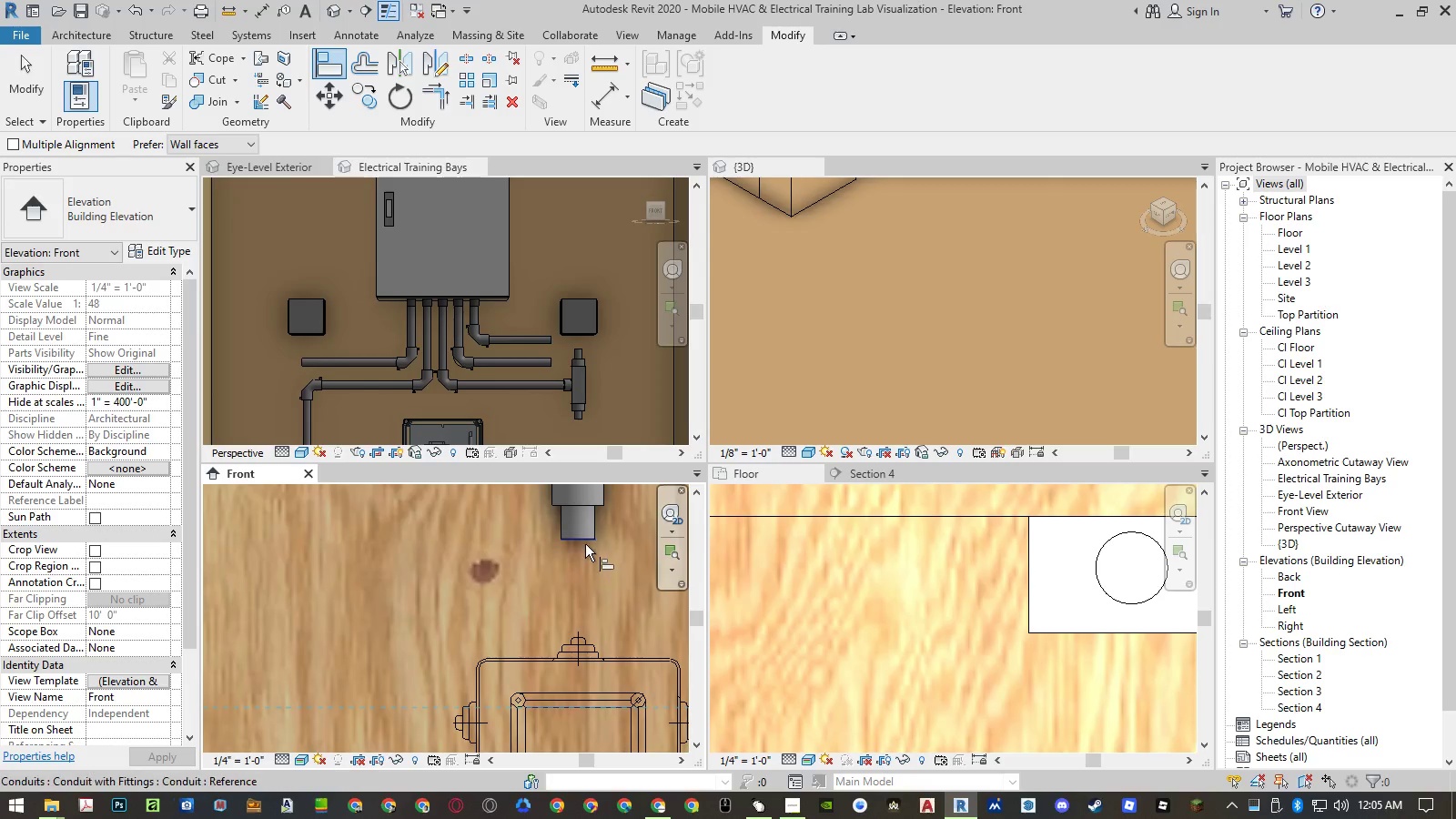 
left_click([585, 542])
 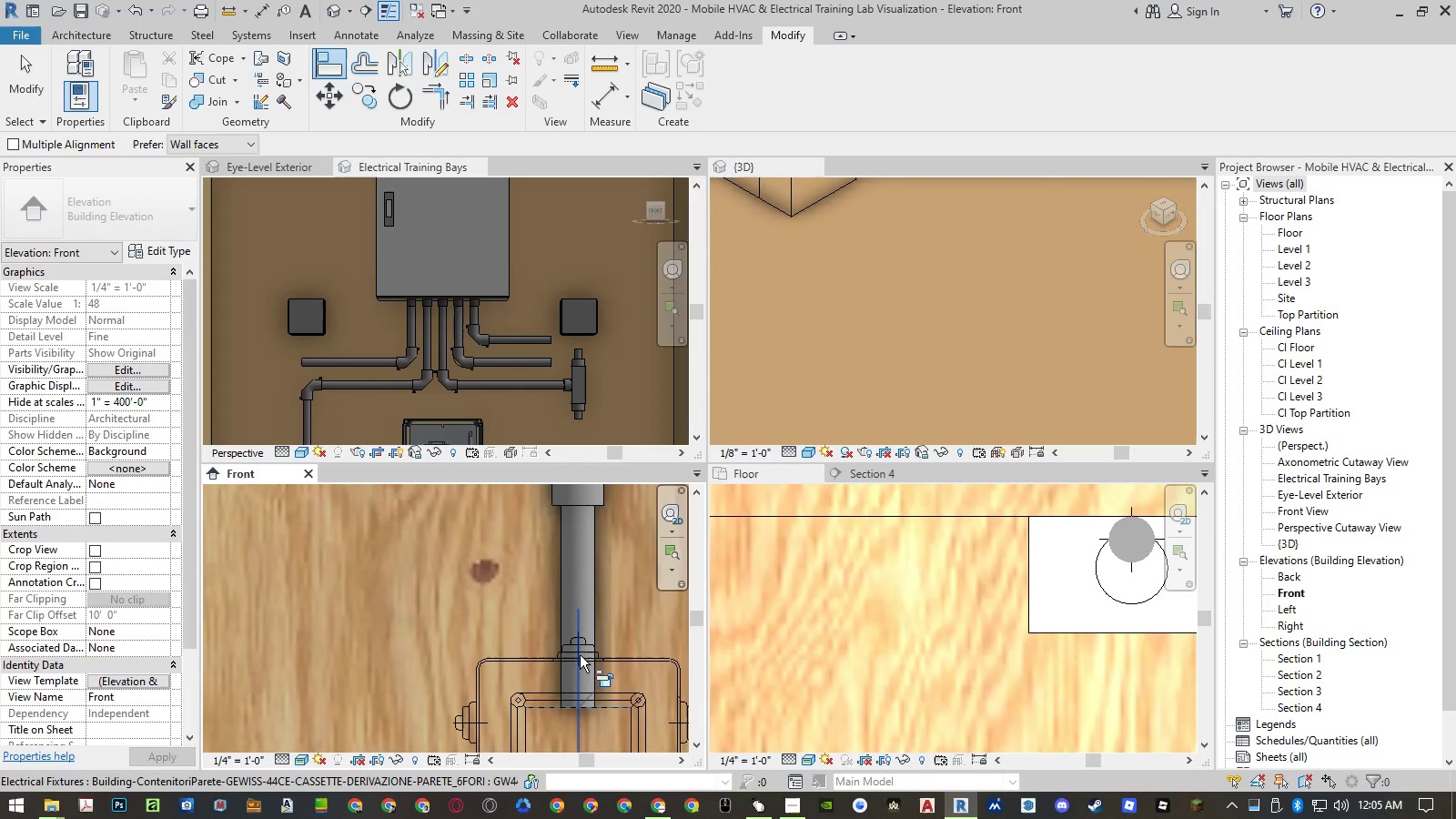 
scroll: coordinate [579, 703], scroll_direction: down, amount: 10.0
 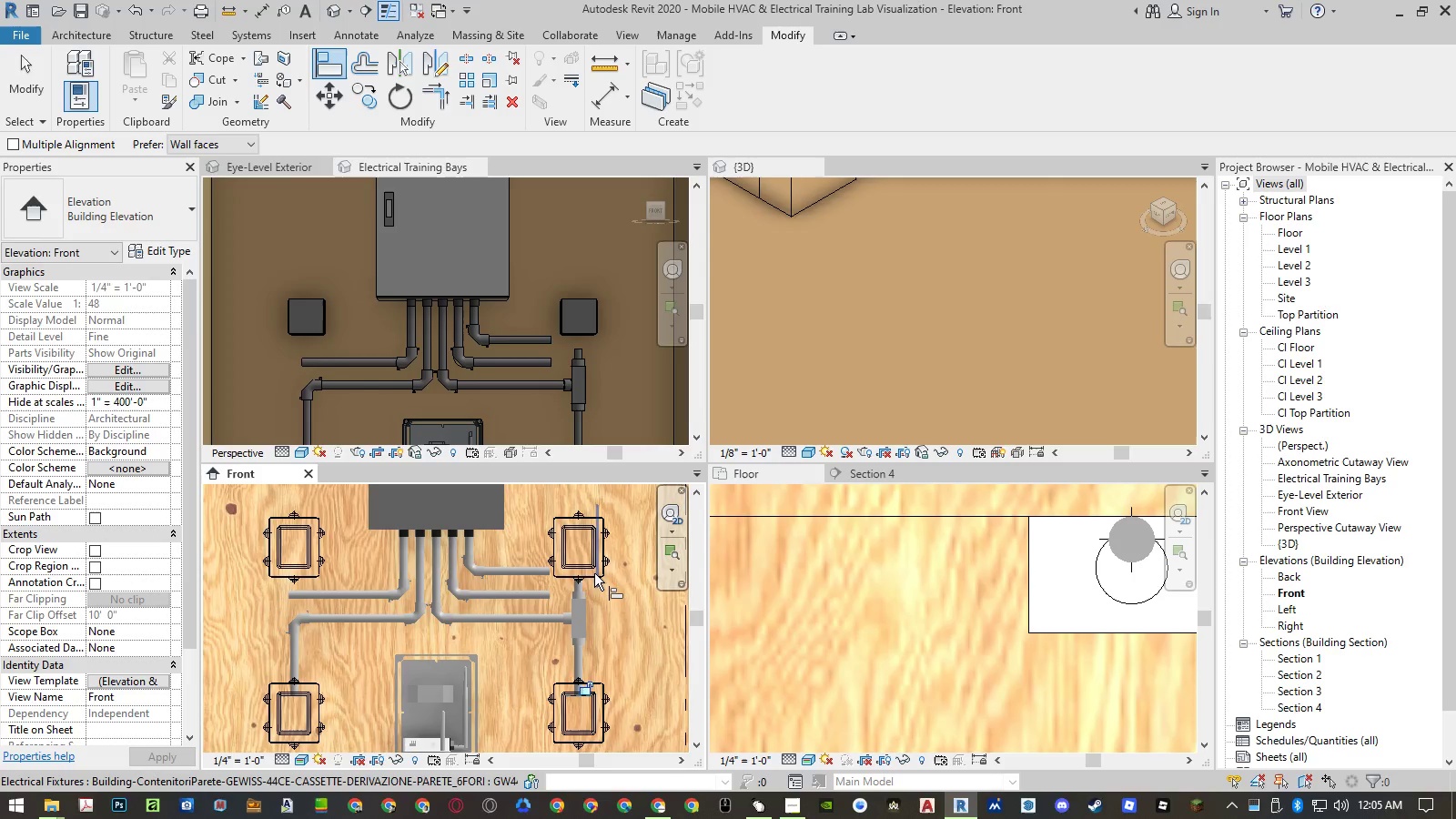 
scroll: coordinate [584, 570], scroll_direction: up, amount: 11.0
 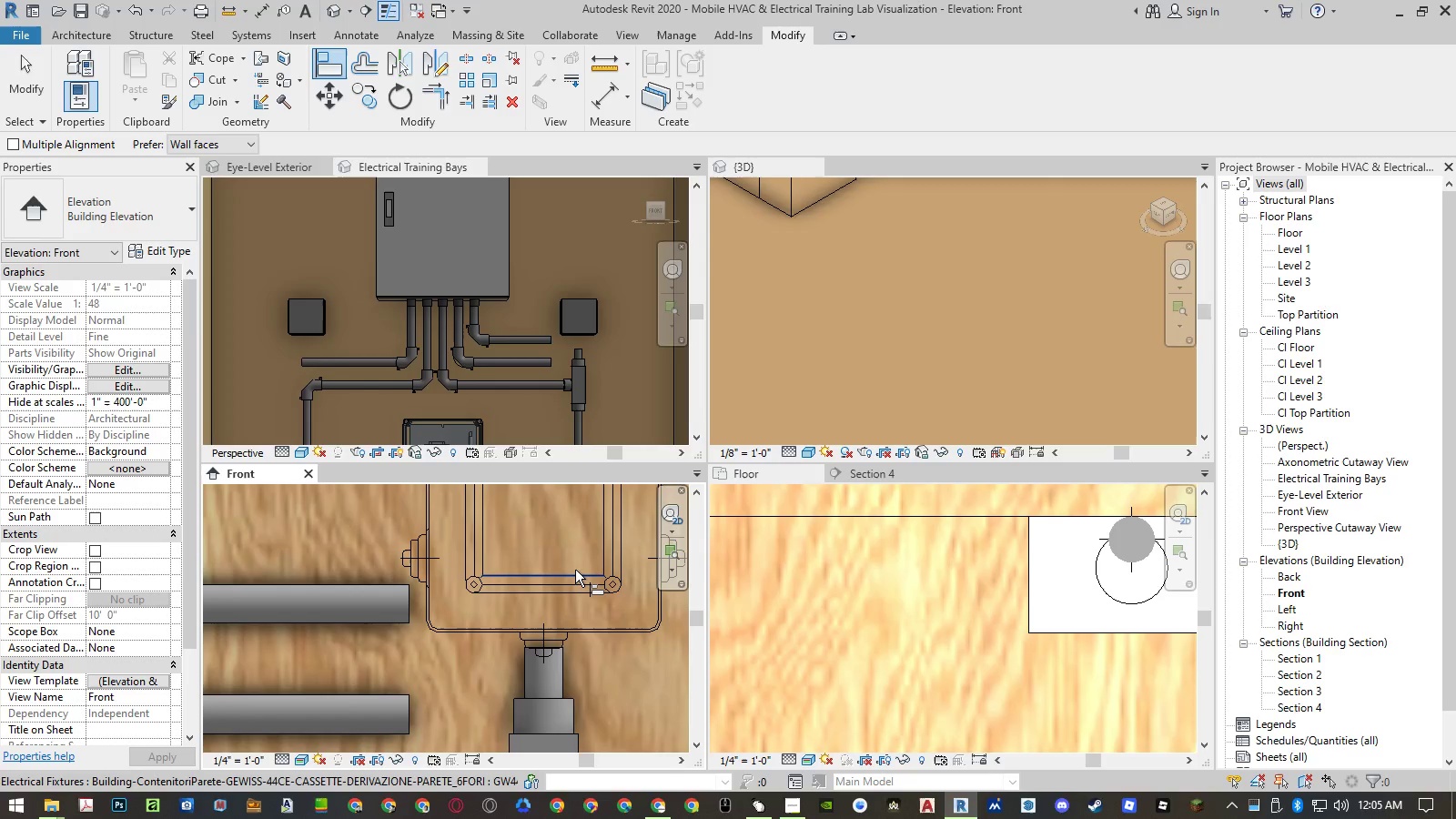 
left_click([575, 570])
 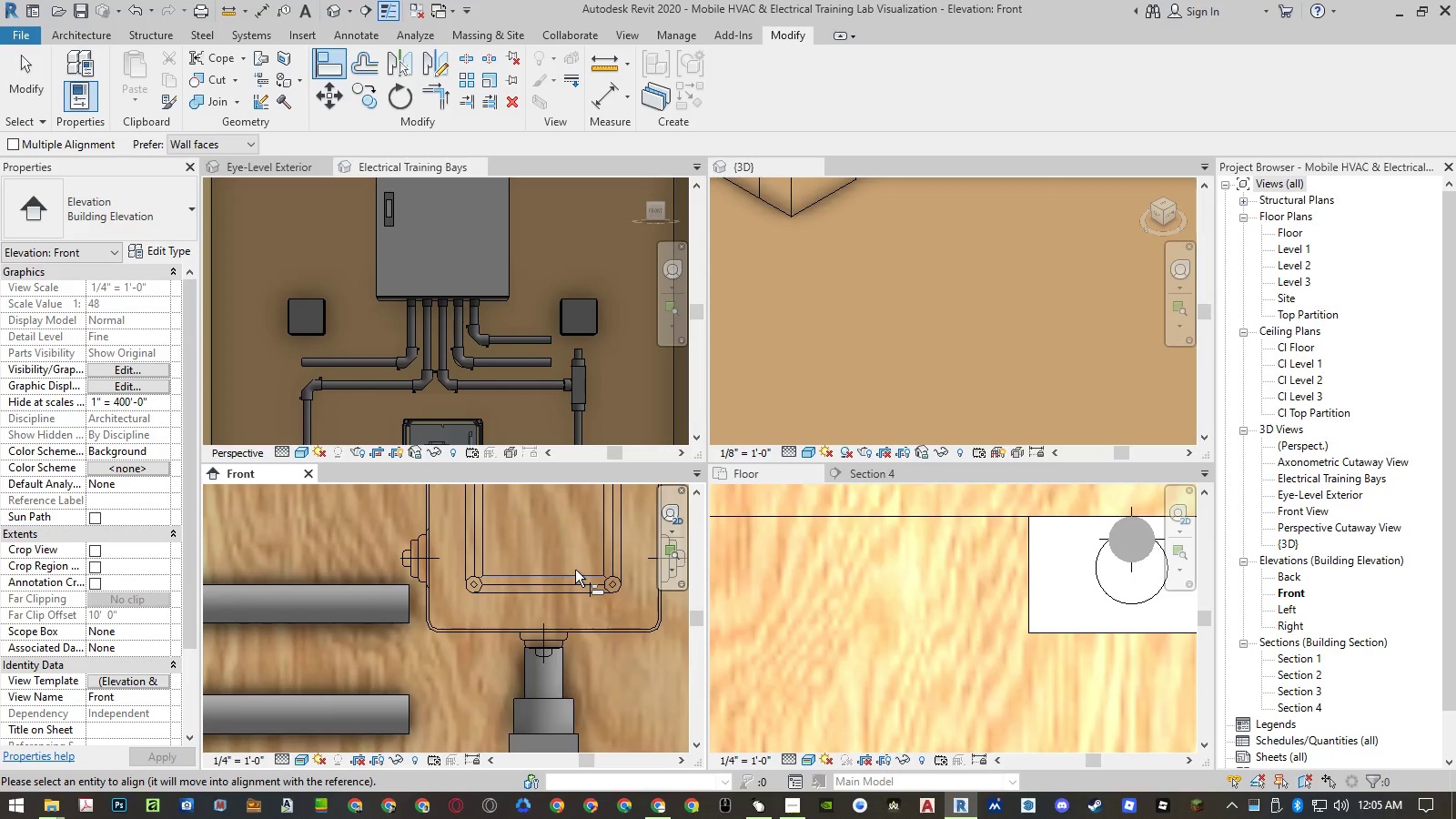 
scroll: coordinate [561, 601], scroll_direction: none, amount: 0.0
 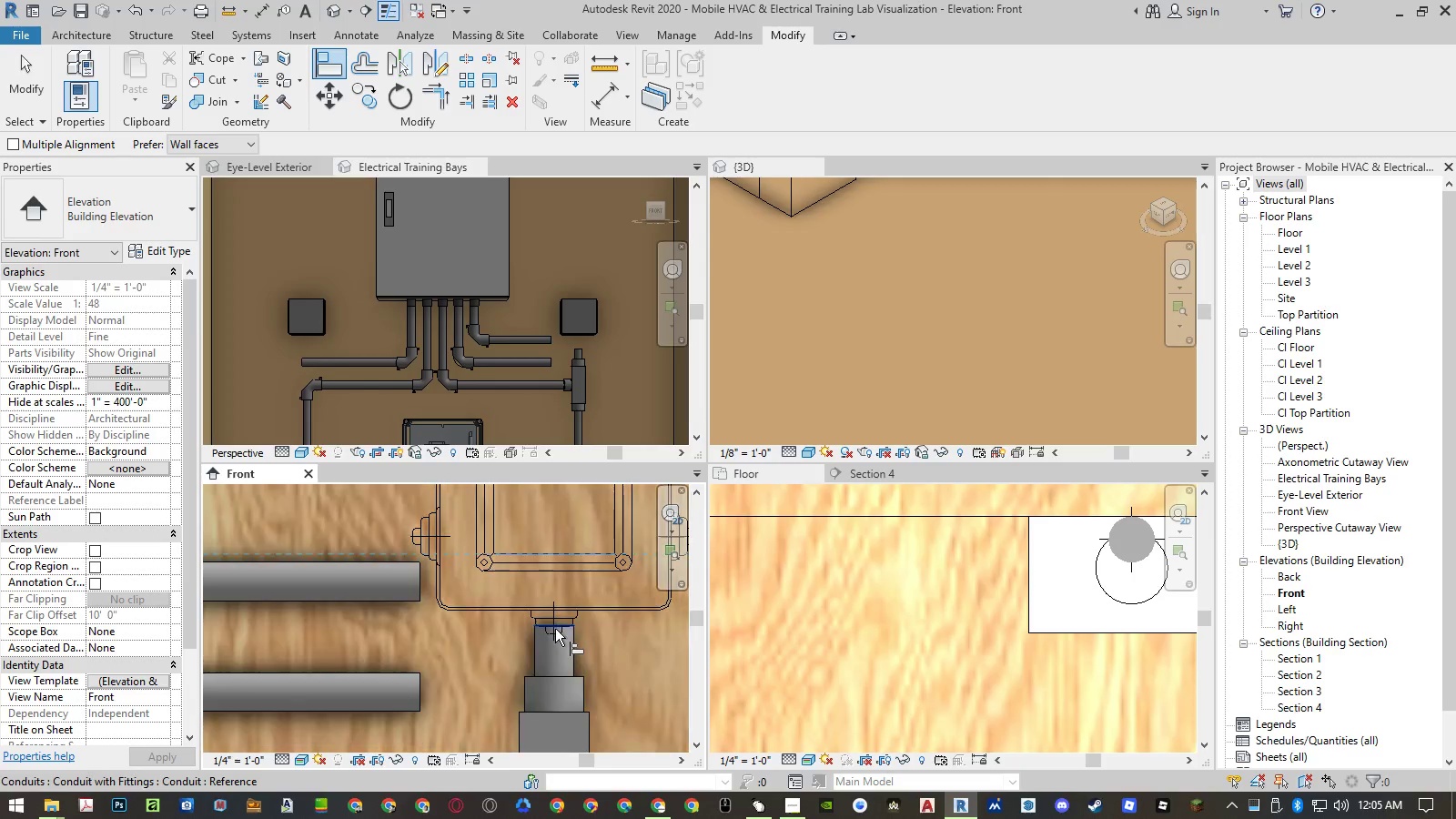 
left_click([555, 629])
 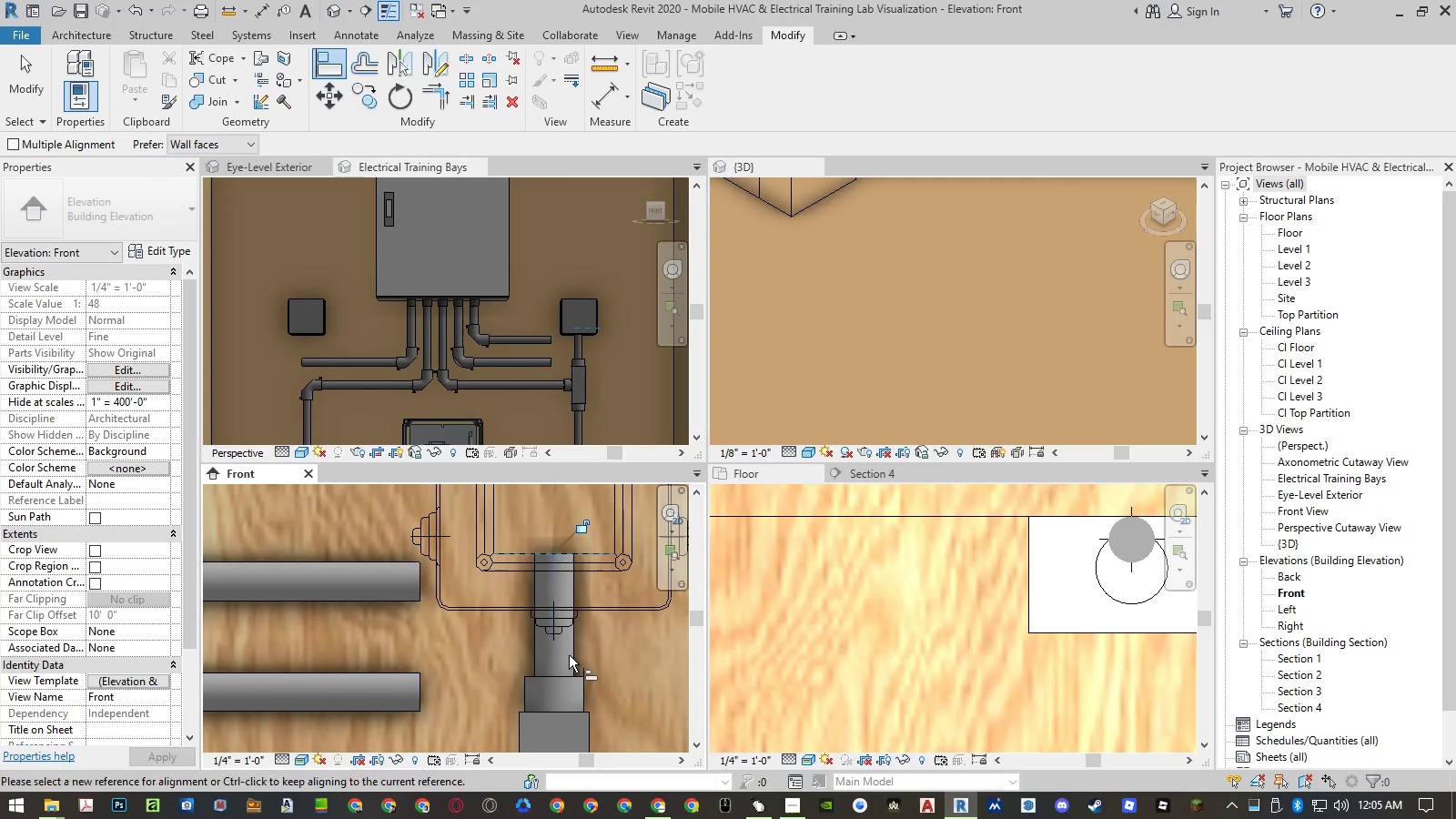 
key(Escape)
 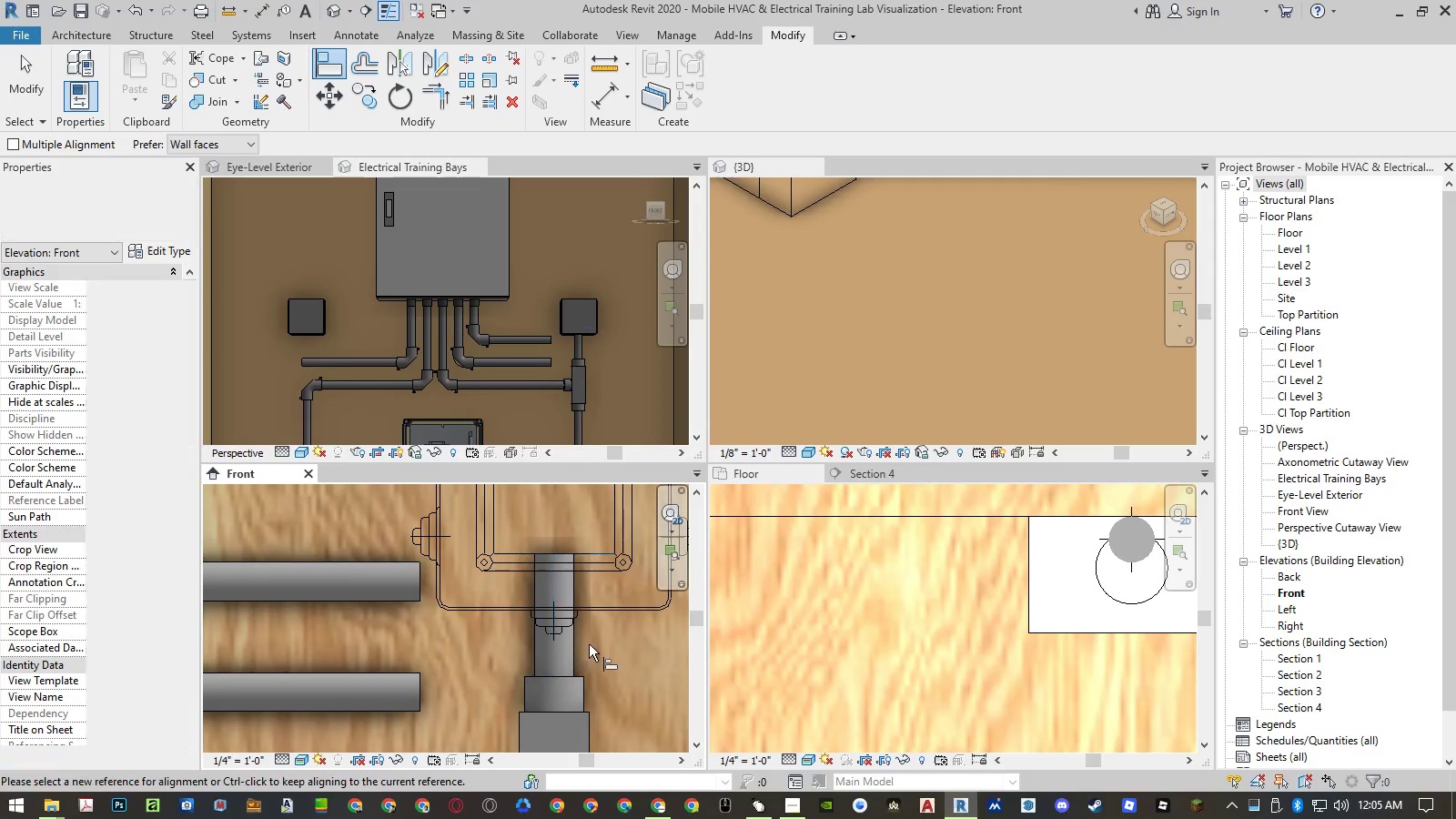 
key(Escape)
 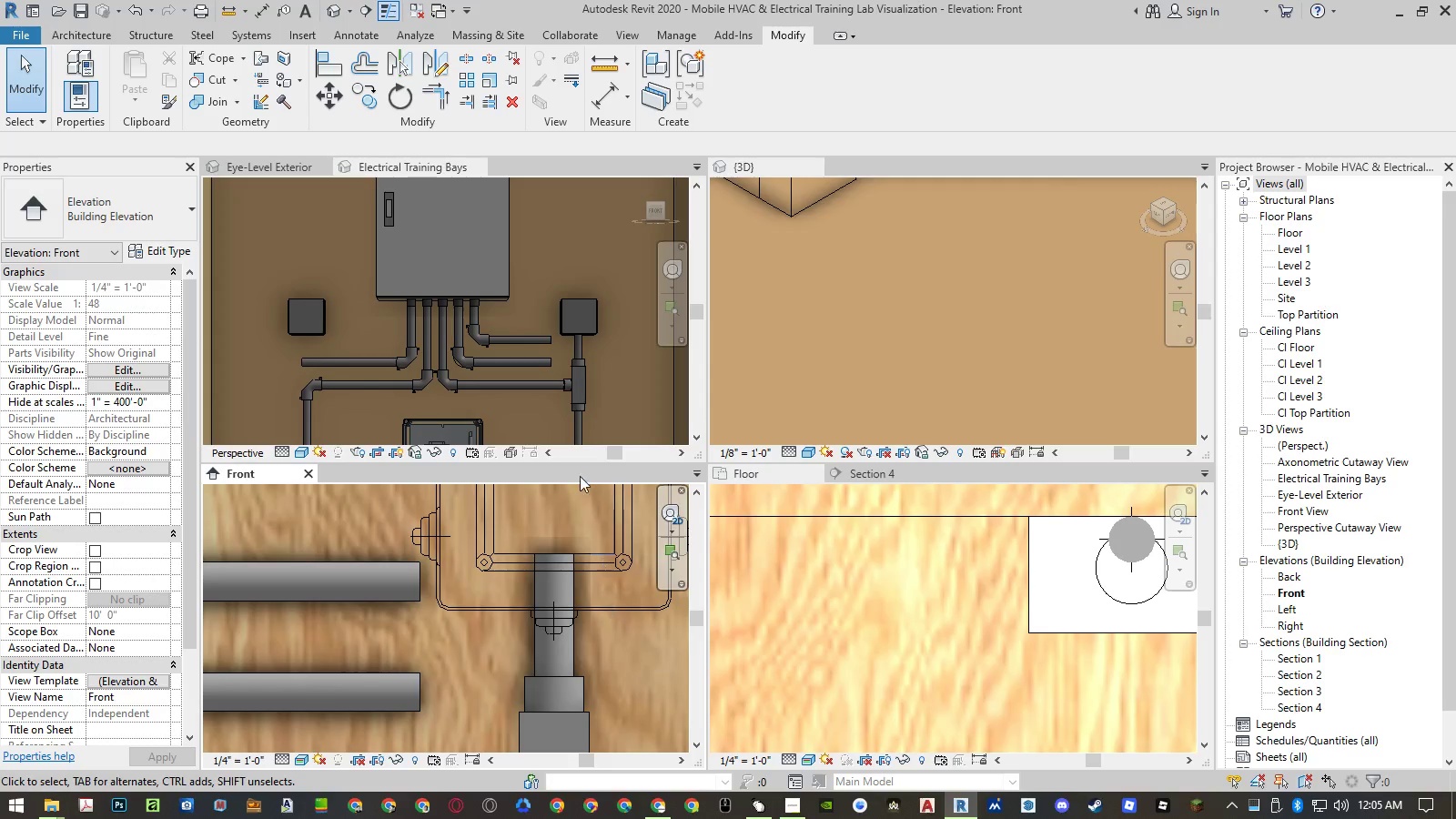 
scroll: coordinate [537, 544], scroll_direction: down, amount: 23.0
 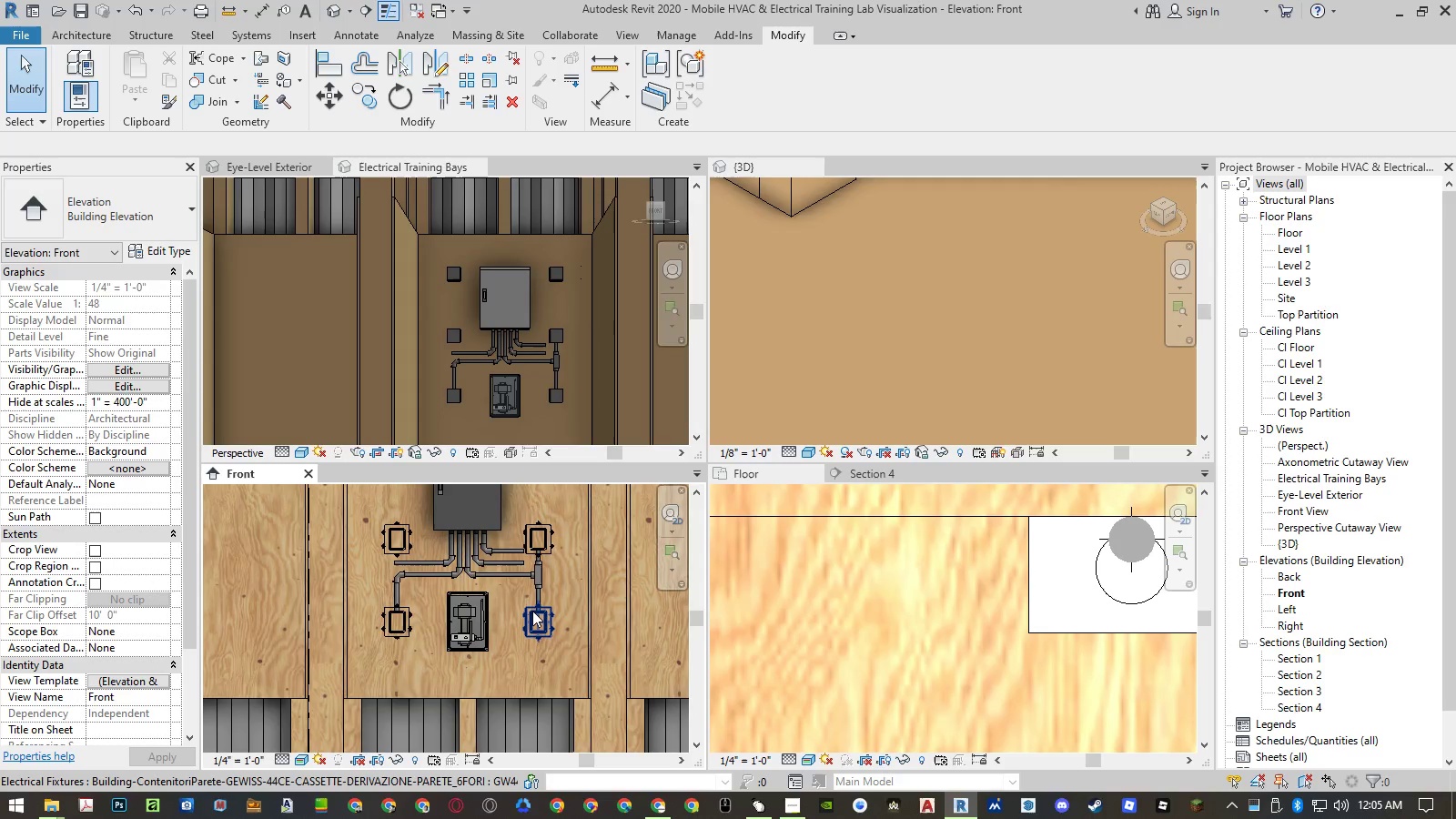 
scroll: coordinate [441, 639], scroll_direction: up, amount: 10.0
 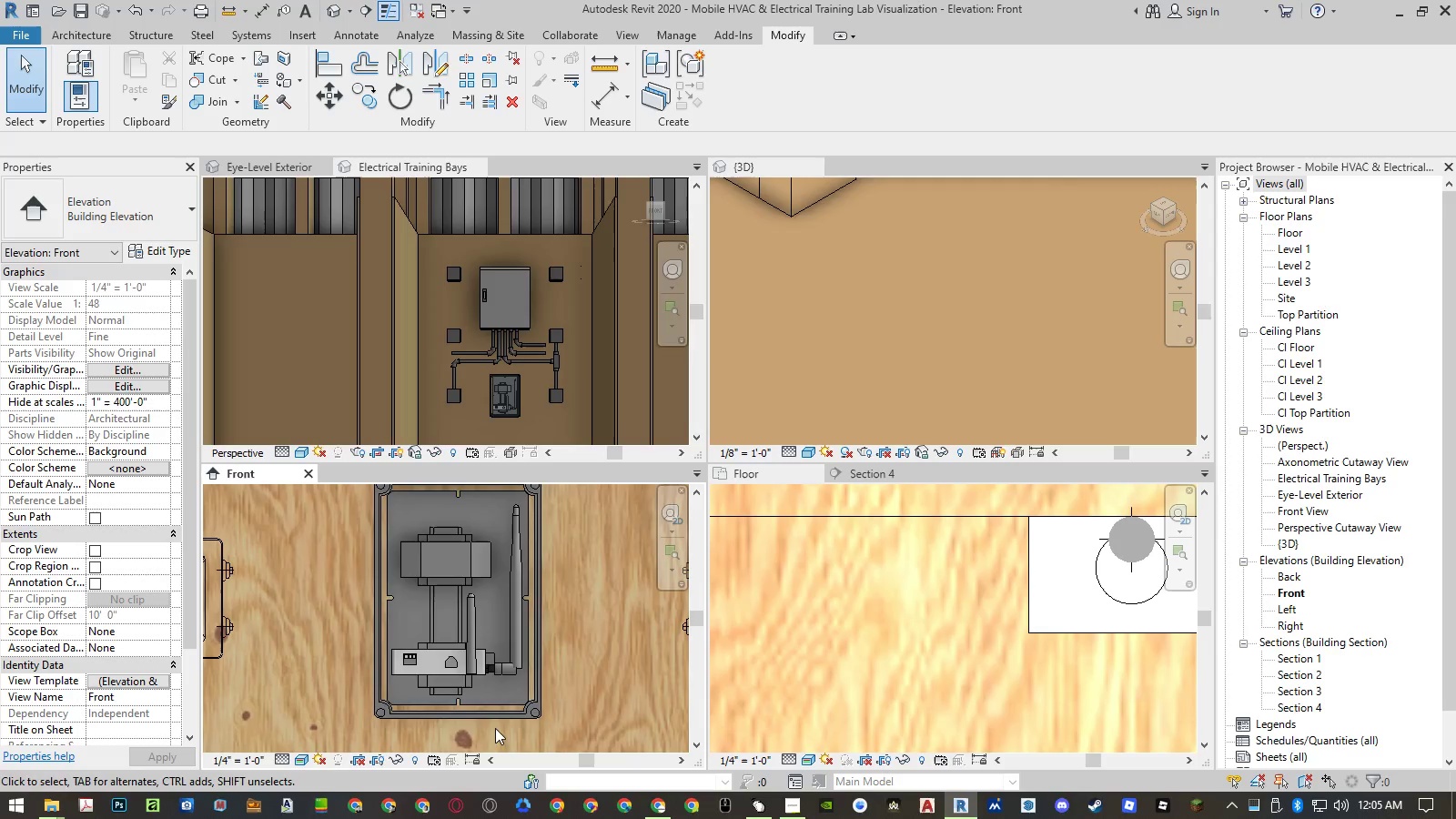 
scroll: coordinate [491, 577], scroll_direction: down, amount: 7.0
 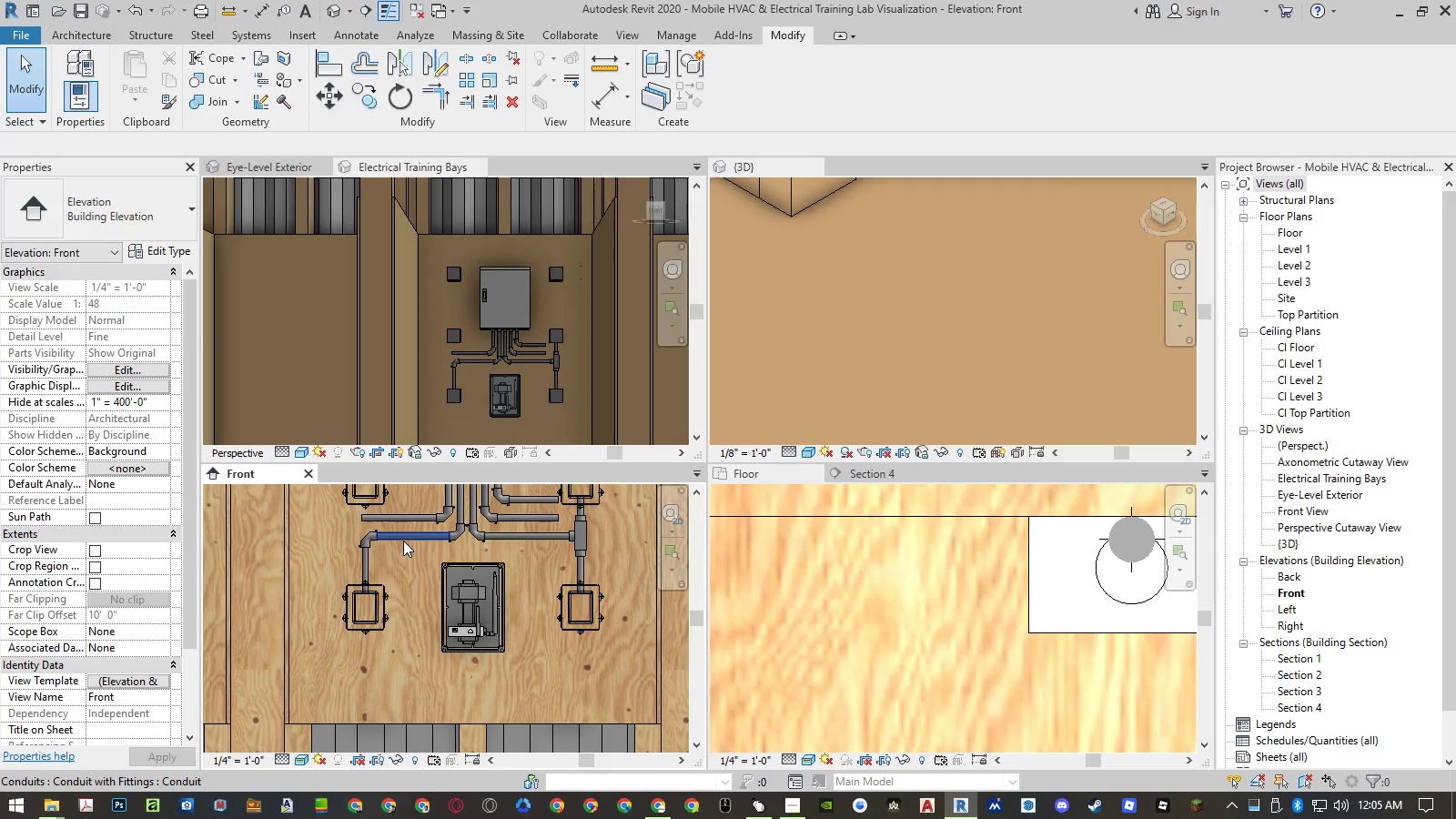 
left_click([403, 541])
 